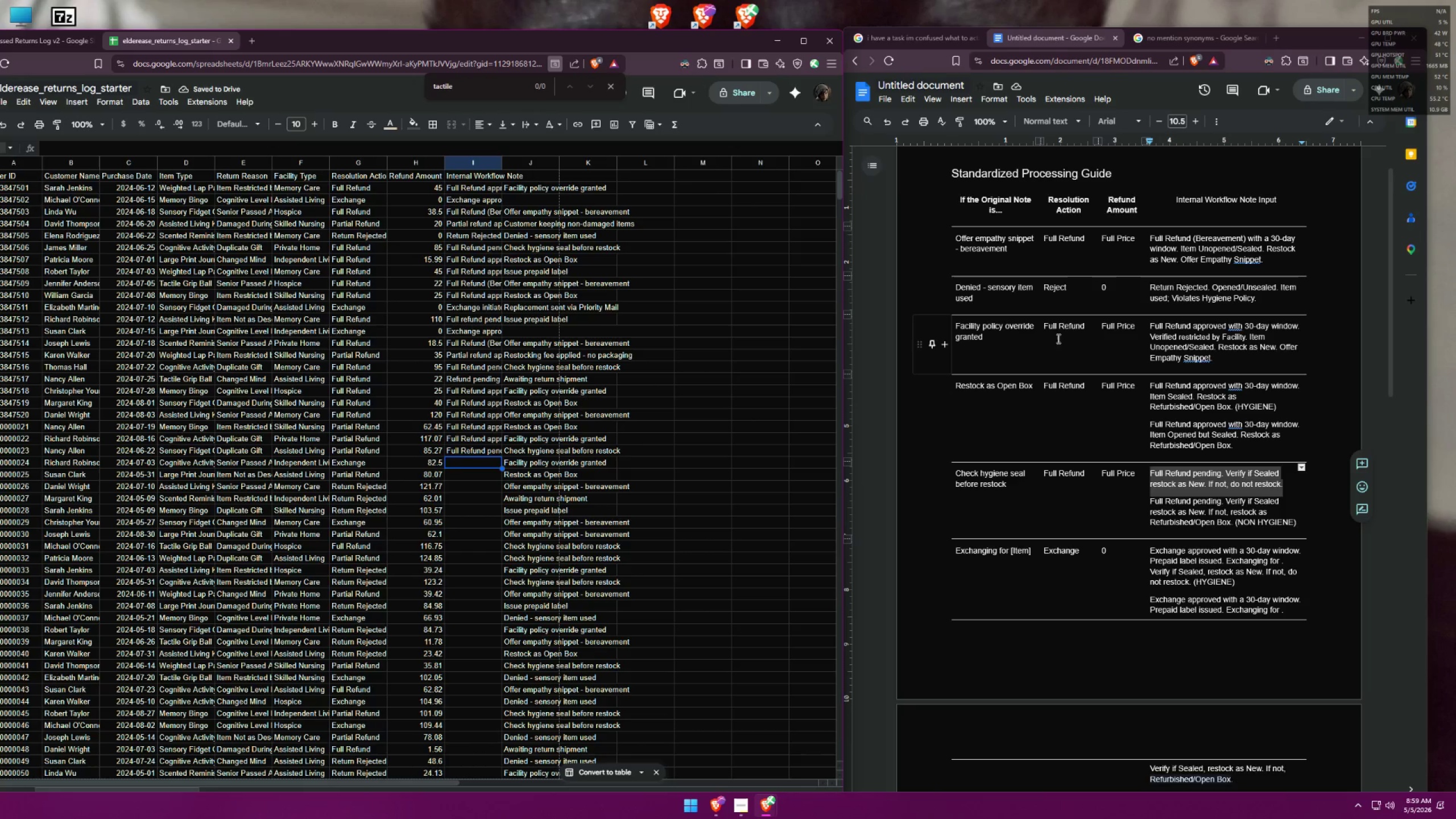 
left_click_drag(start_coordinate=[1213, 357], to_coordinate=[1147, 326])
 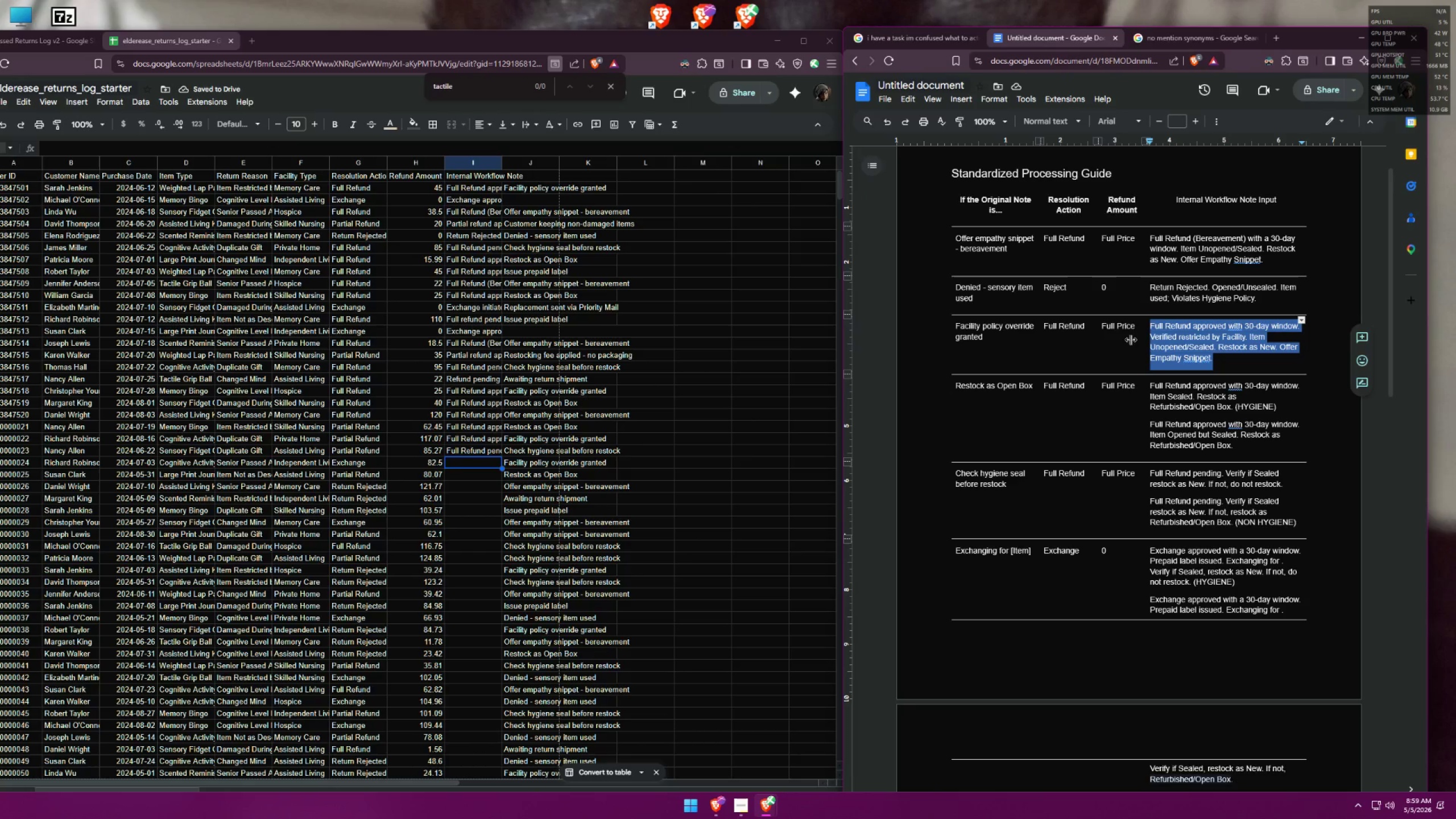 
key(Control+C)
 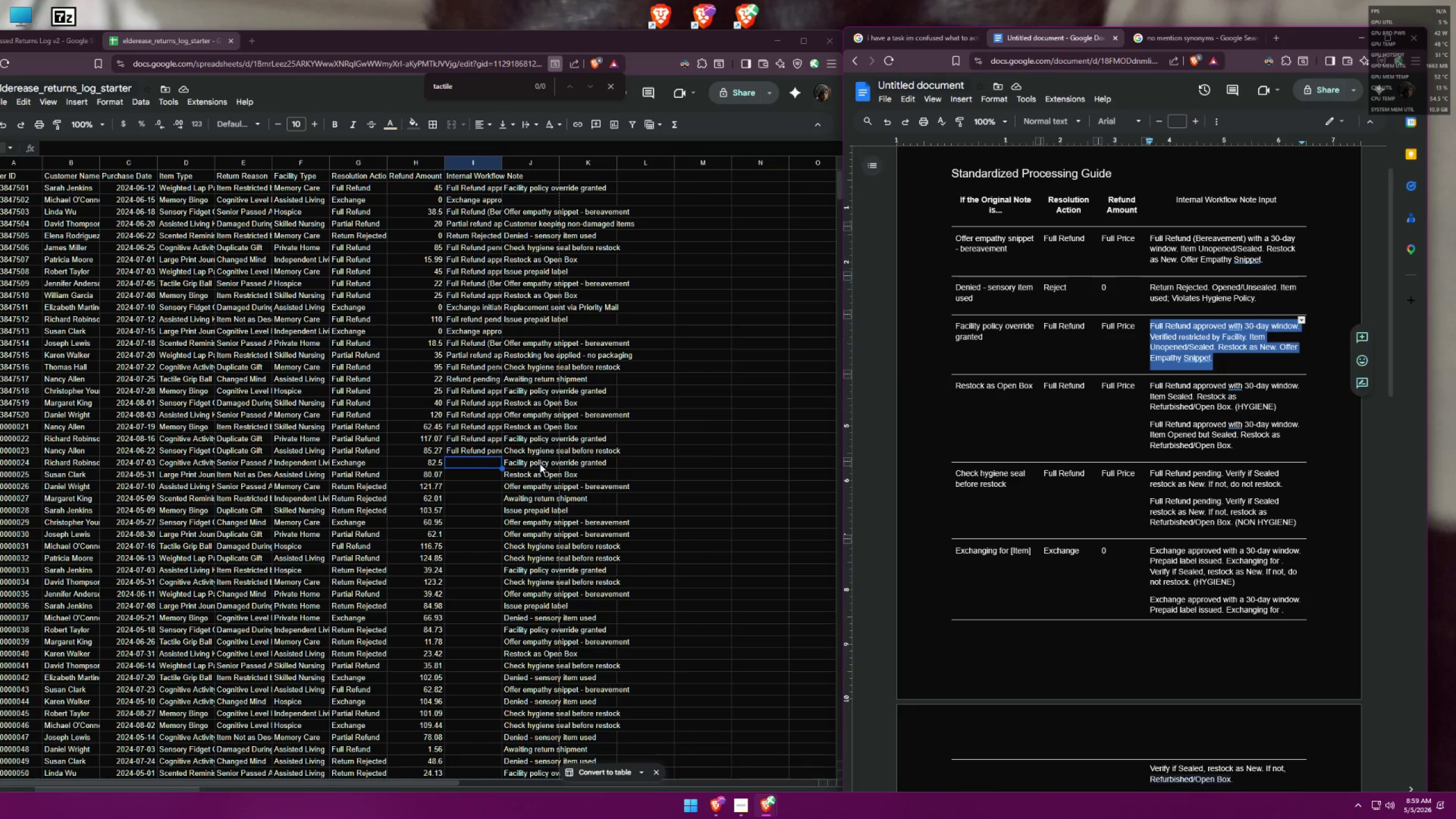 
double_click([473, 464])
 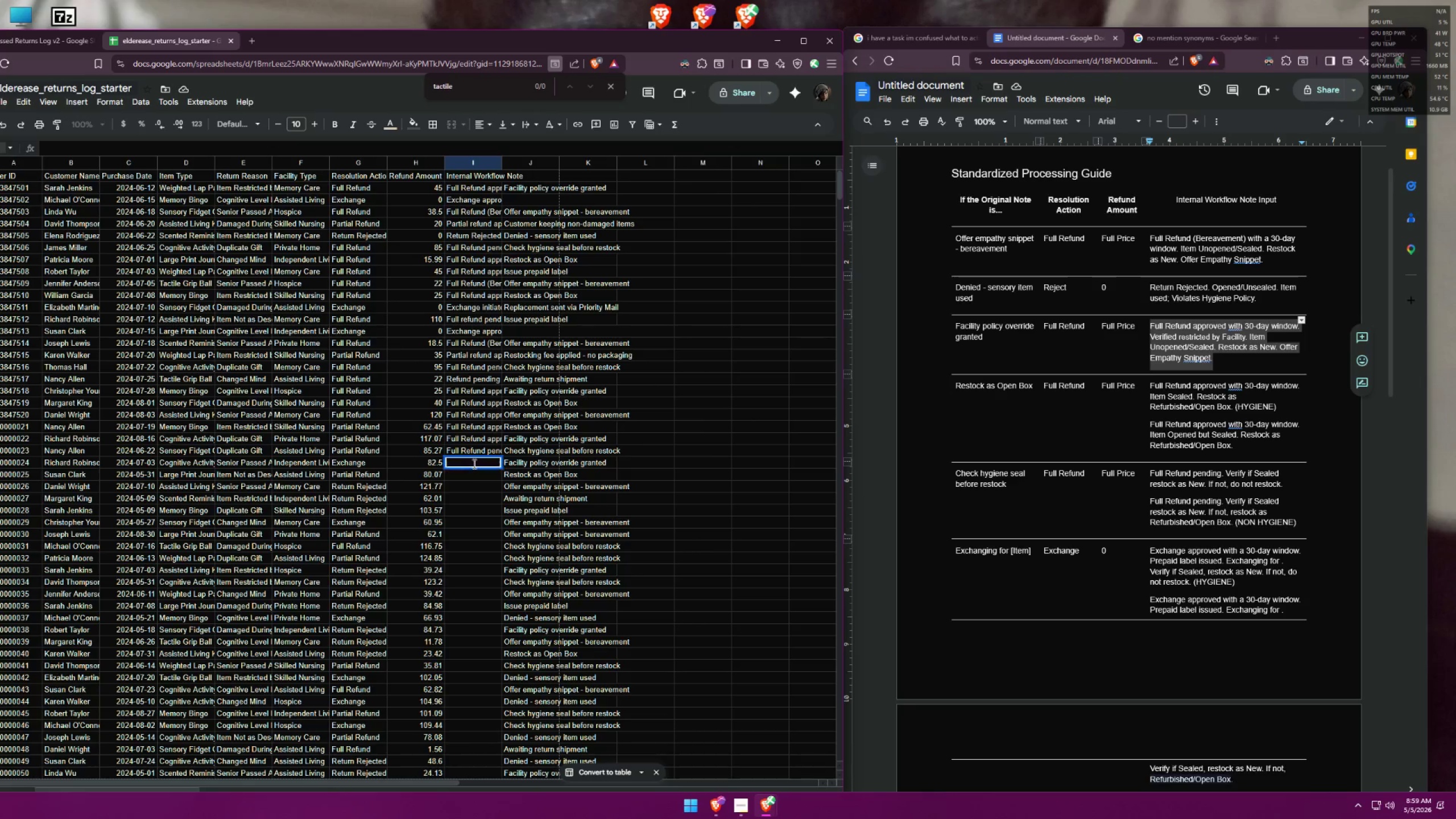 
key(Control+ControlLeft)
 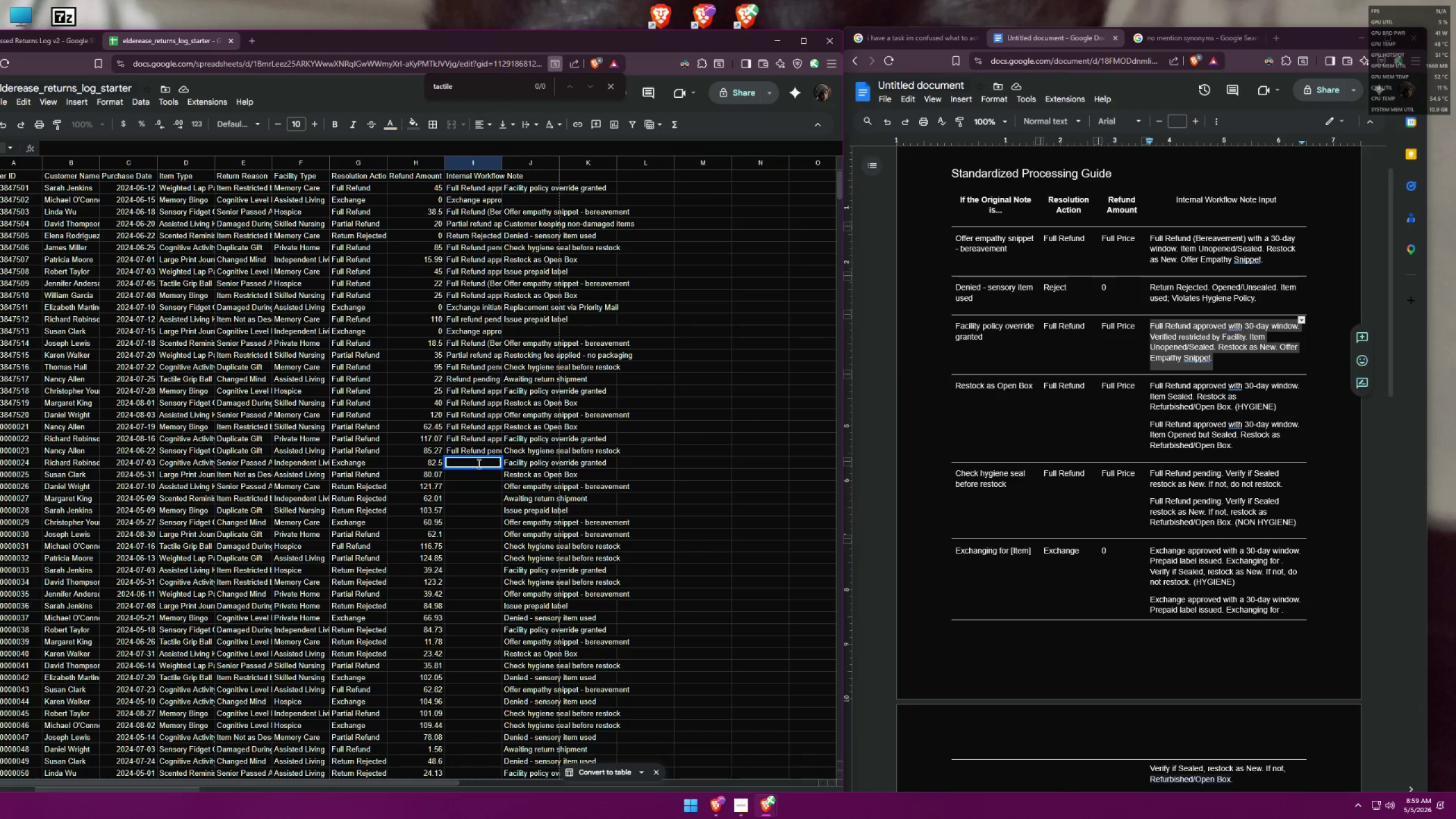 
key(Control+V)
 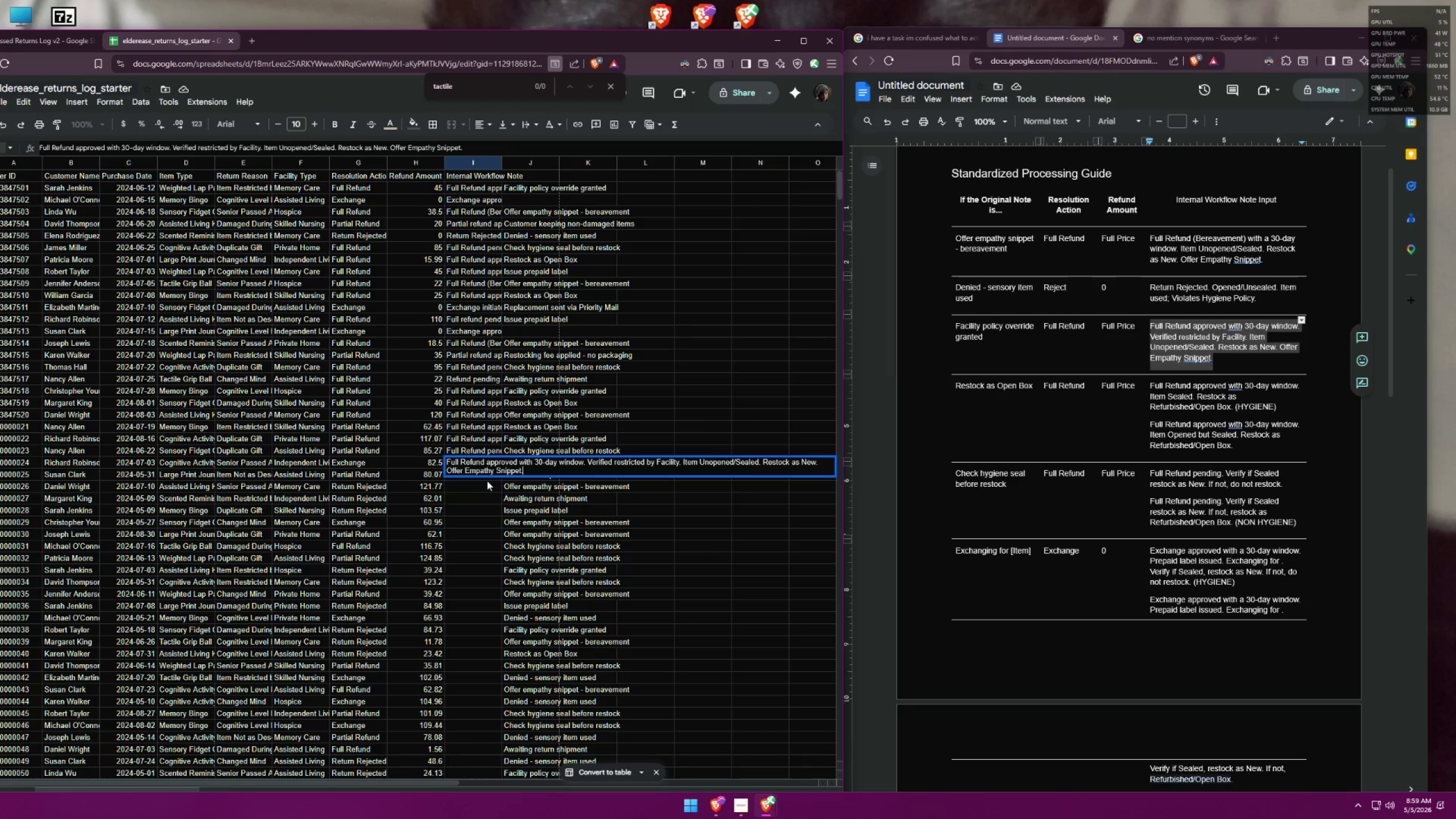 
left_click([481, 484])
 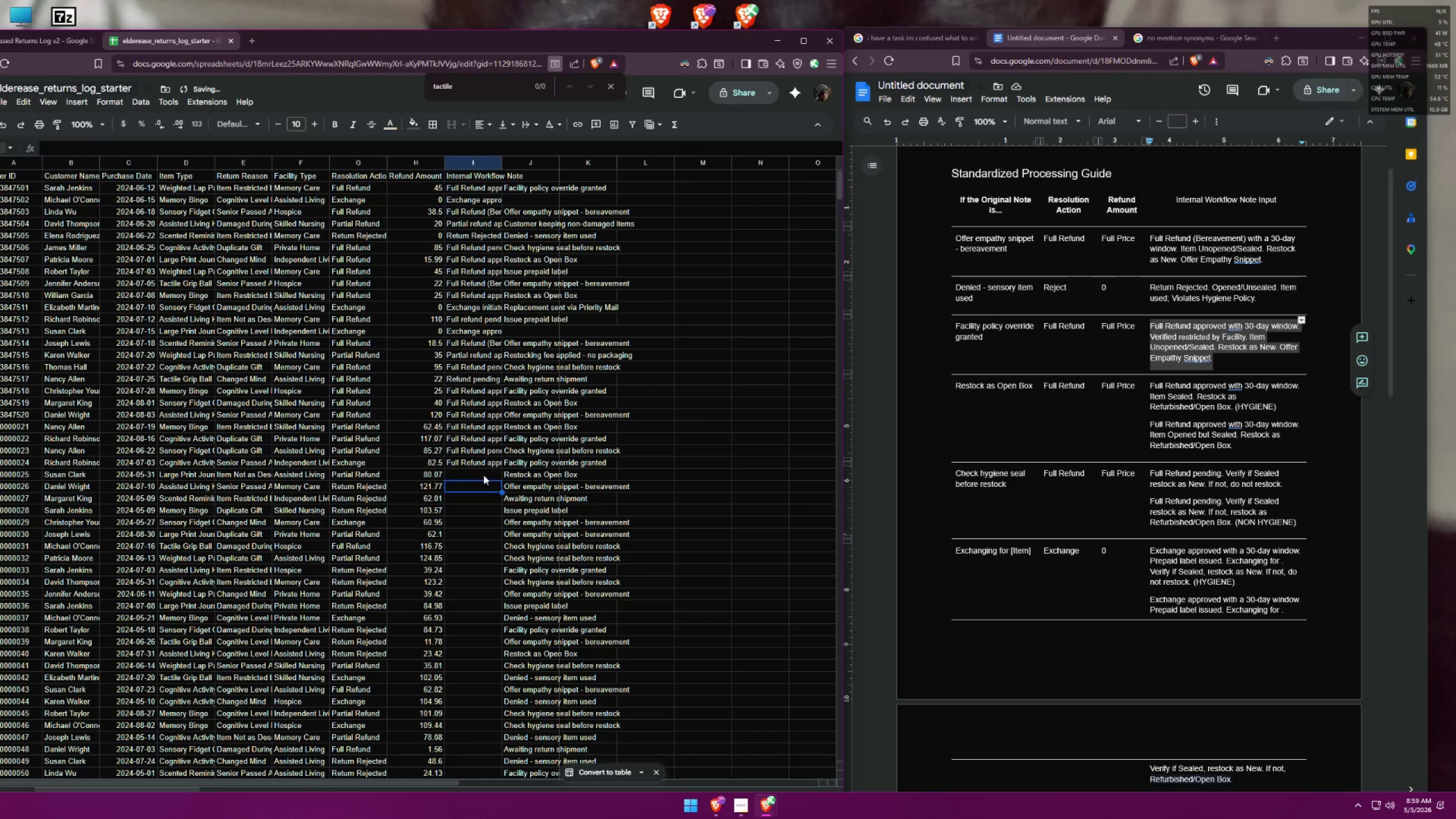 
left_click([483, 473])
 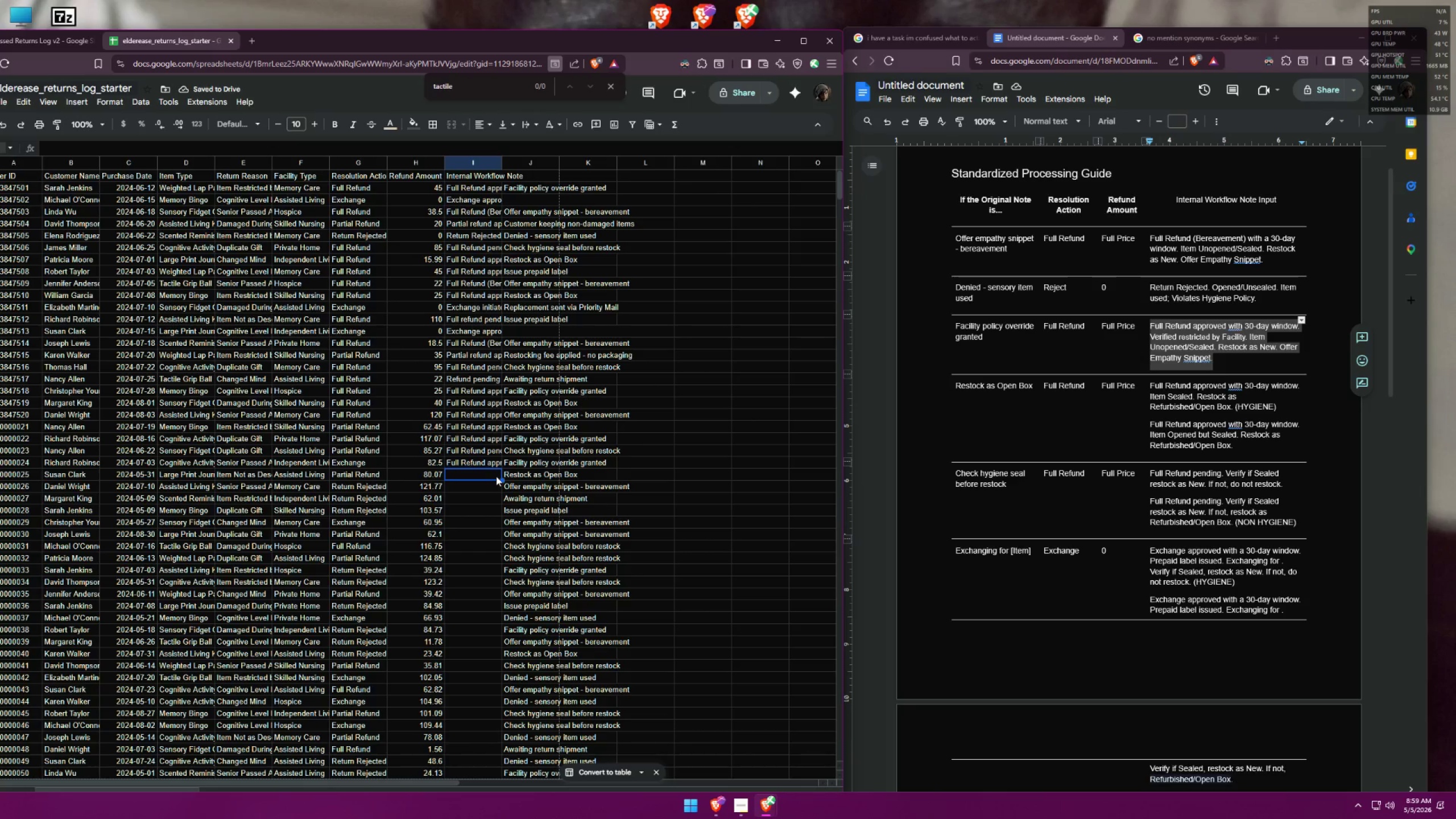 
scroll: coordinate [507, 476], scroll_direction: down, amount: 1.0
 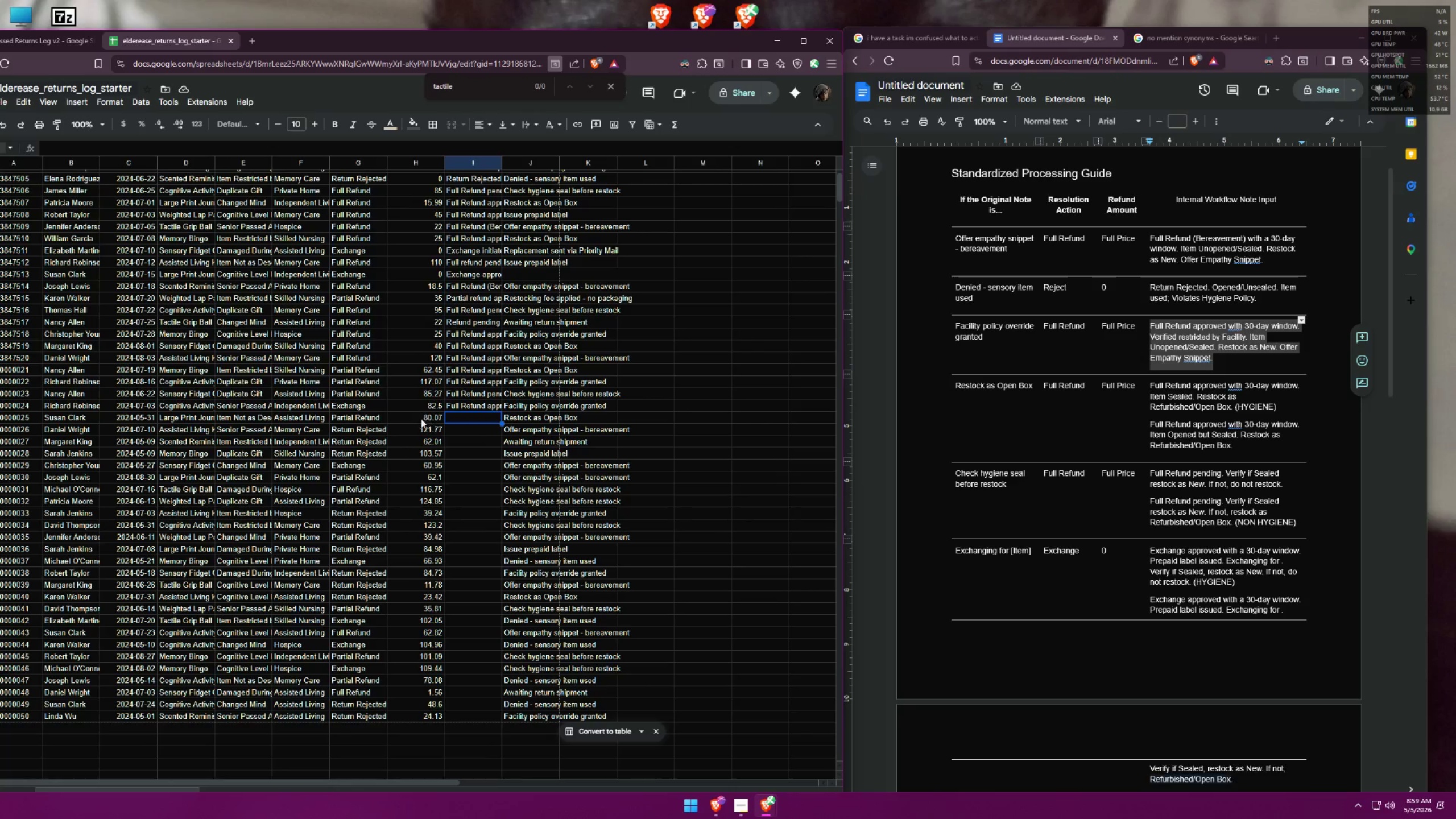 
wait(7.86)
 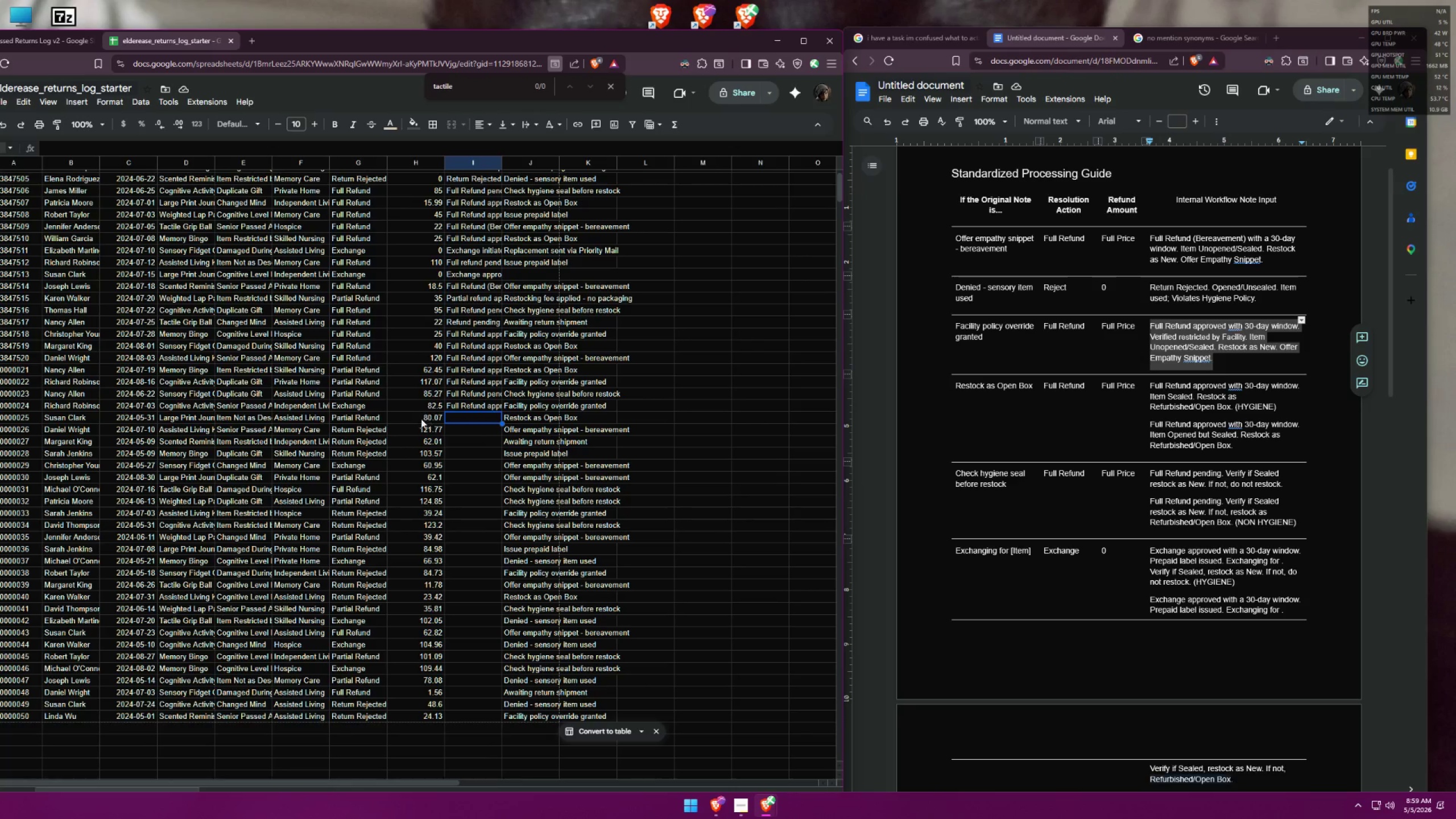 
scroll: coordinate [427, 424], scroll_direction: up, amount: 1.0
 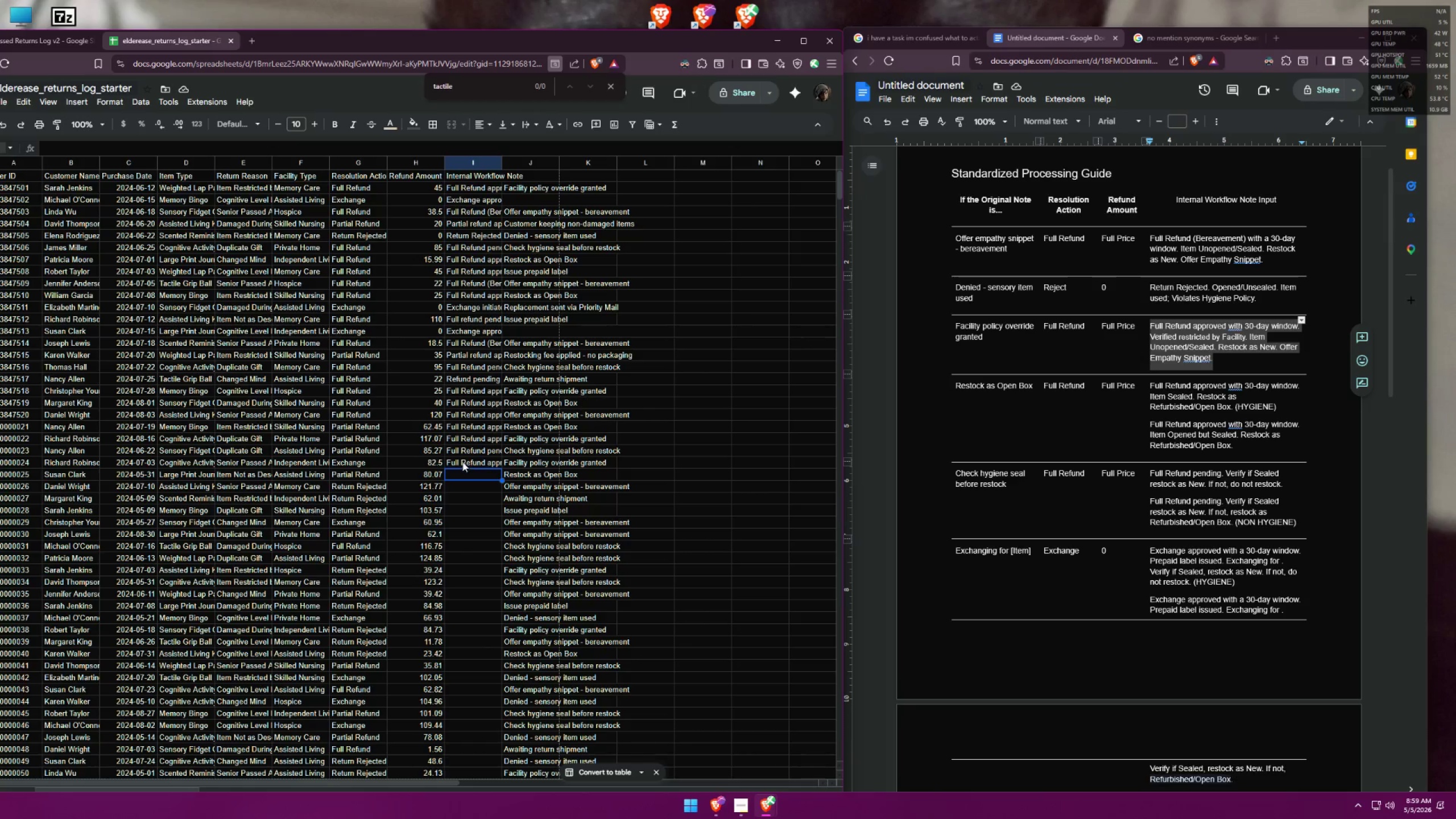 
left_click([469, 460])
 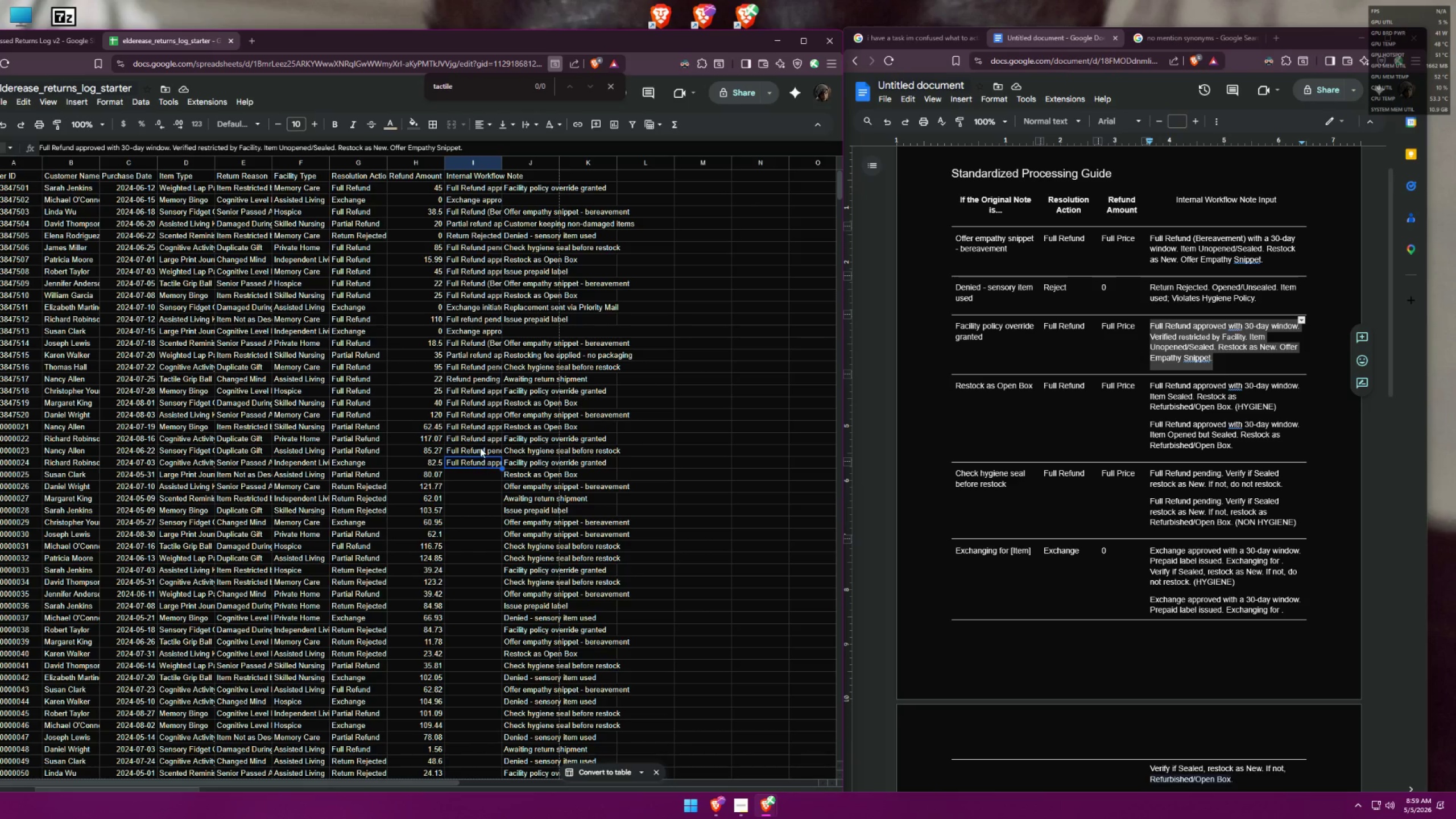 
left_click([480, 447])
 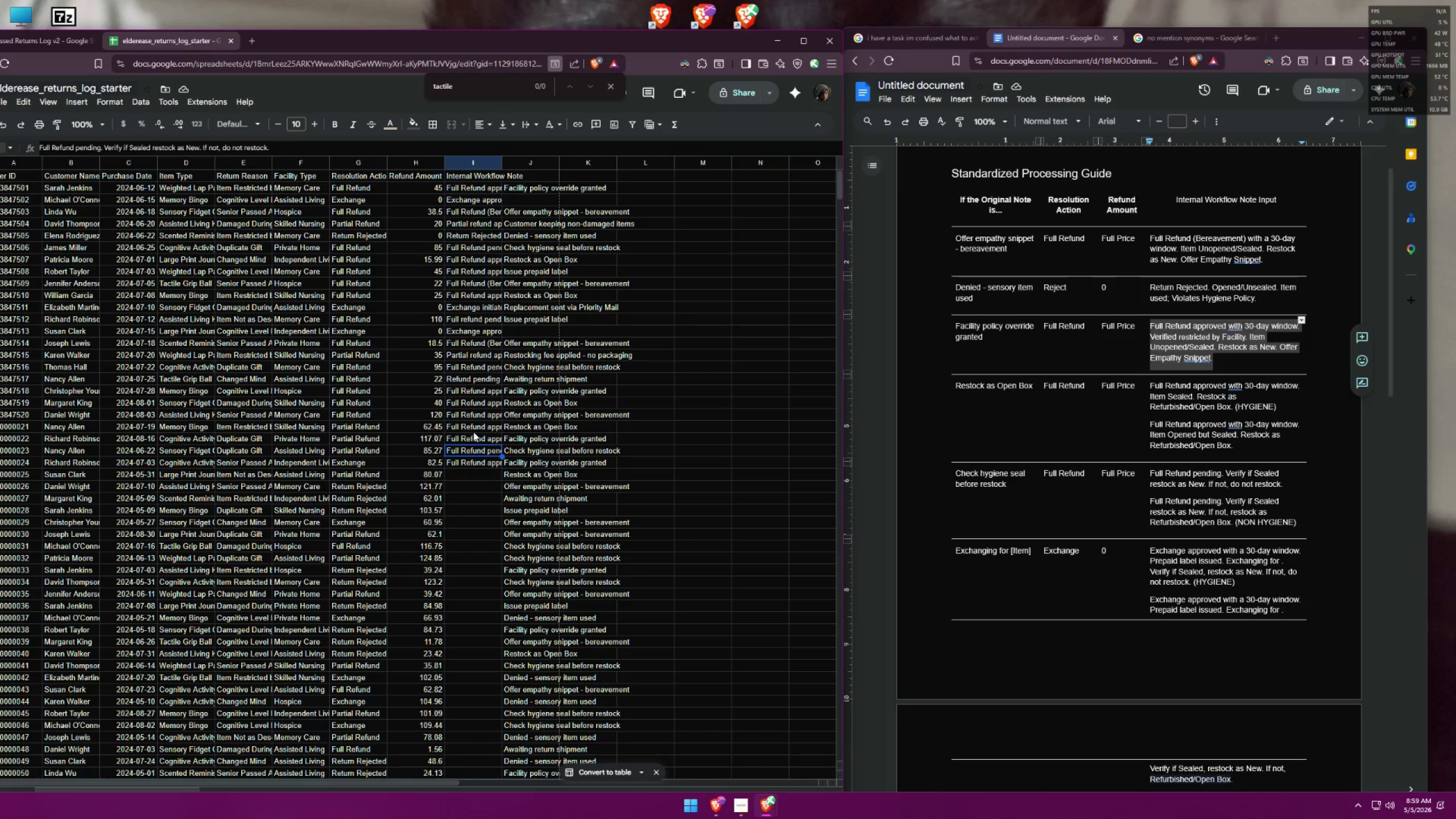 
left_click([474, 429])
 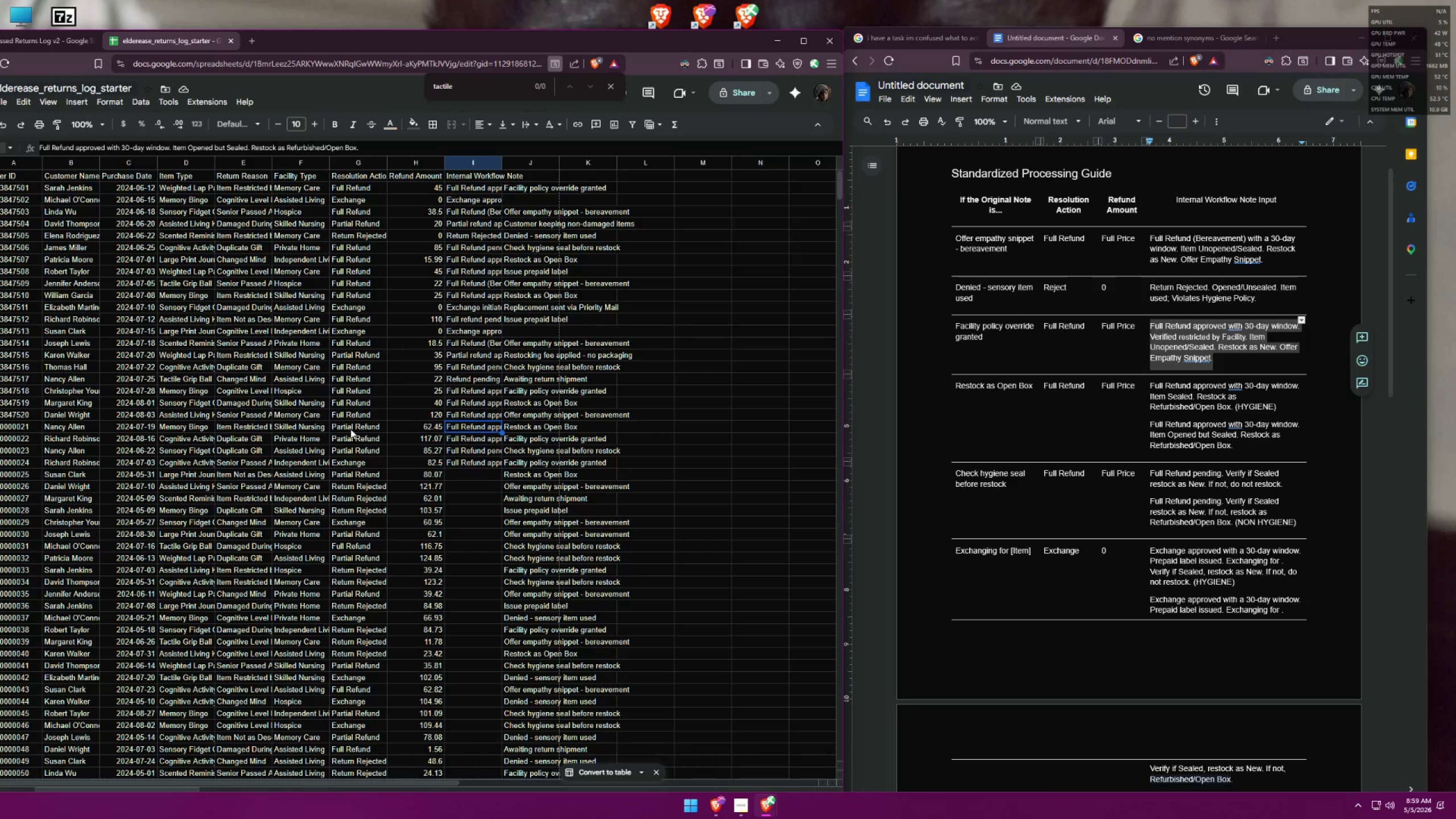 
double_click([350, 428])
 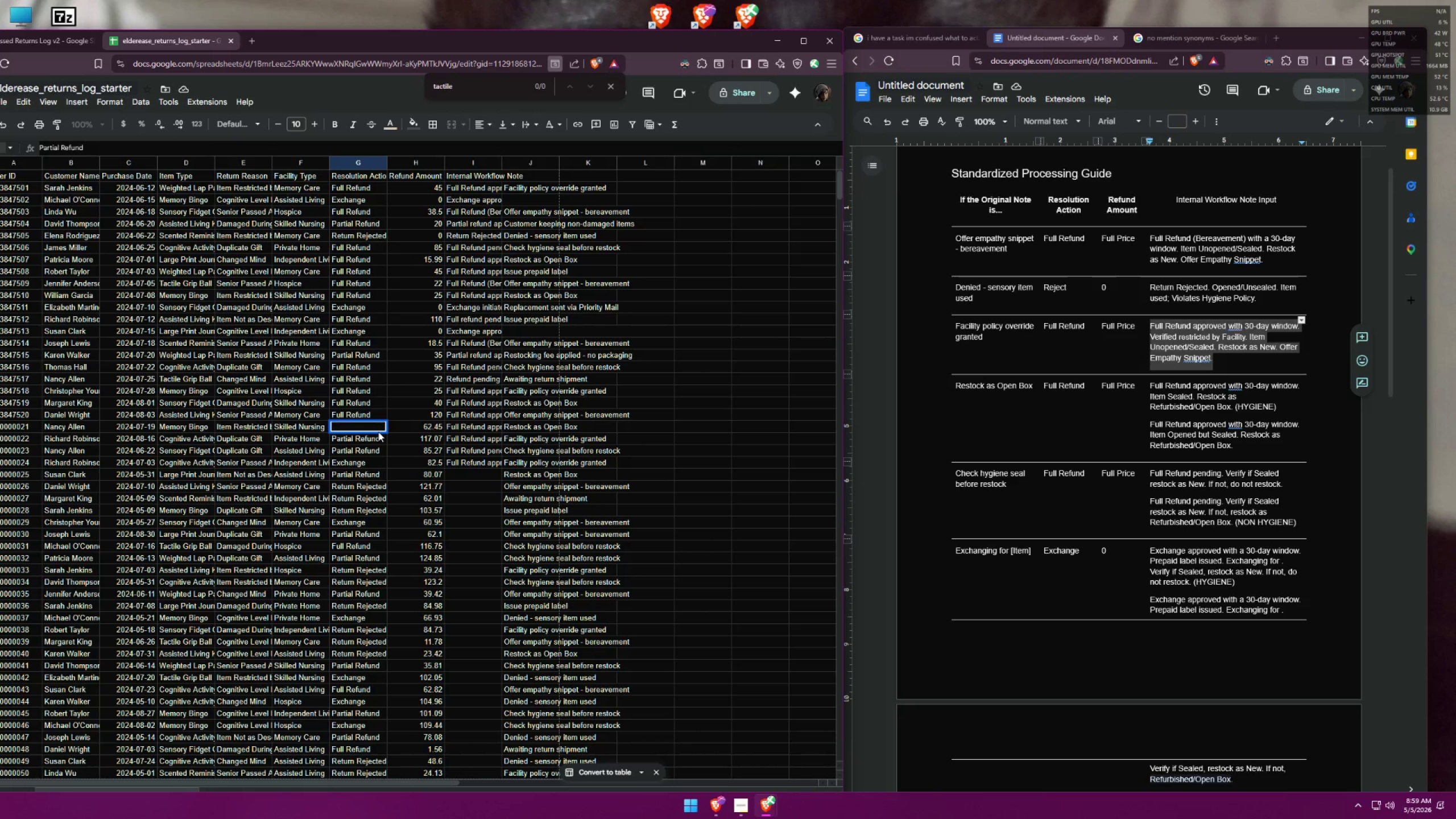 
key(Shift+ShiftLeft)
 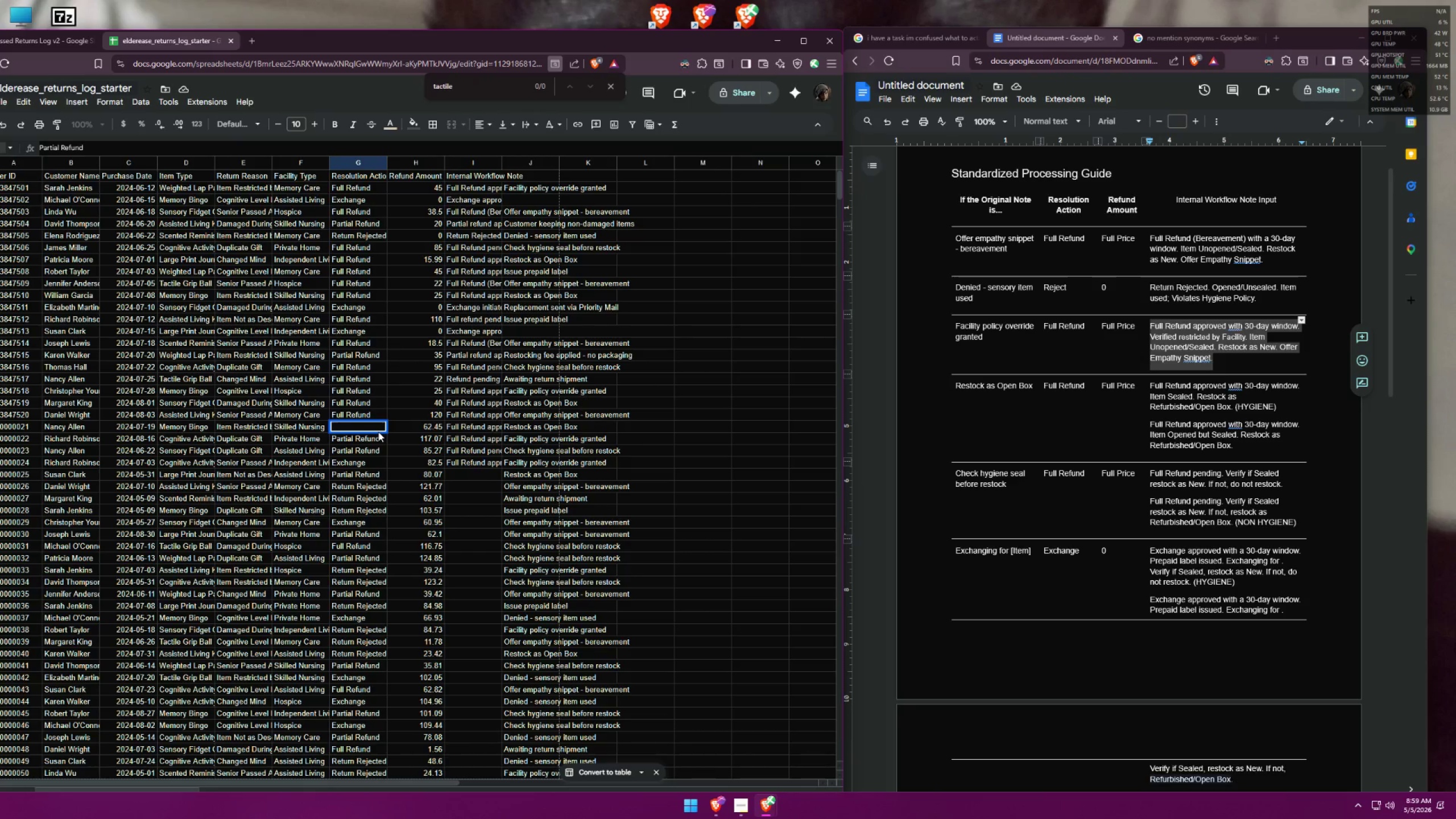 
key(Shift+F)
 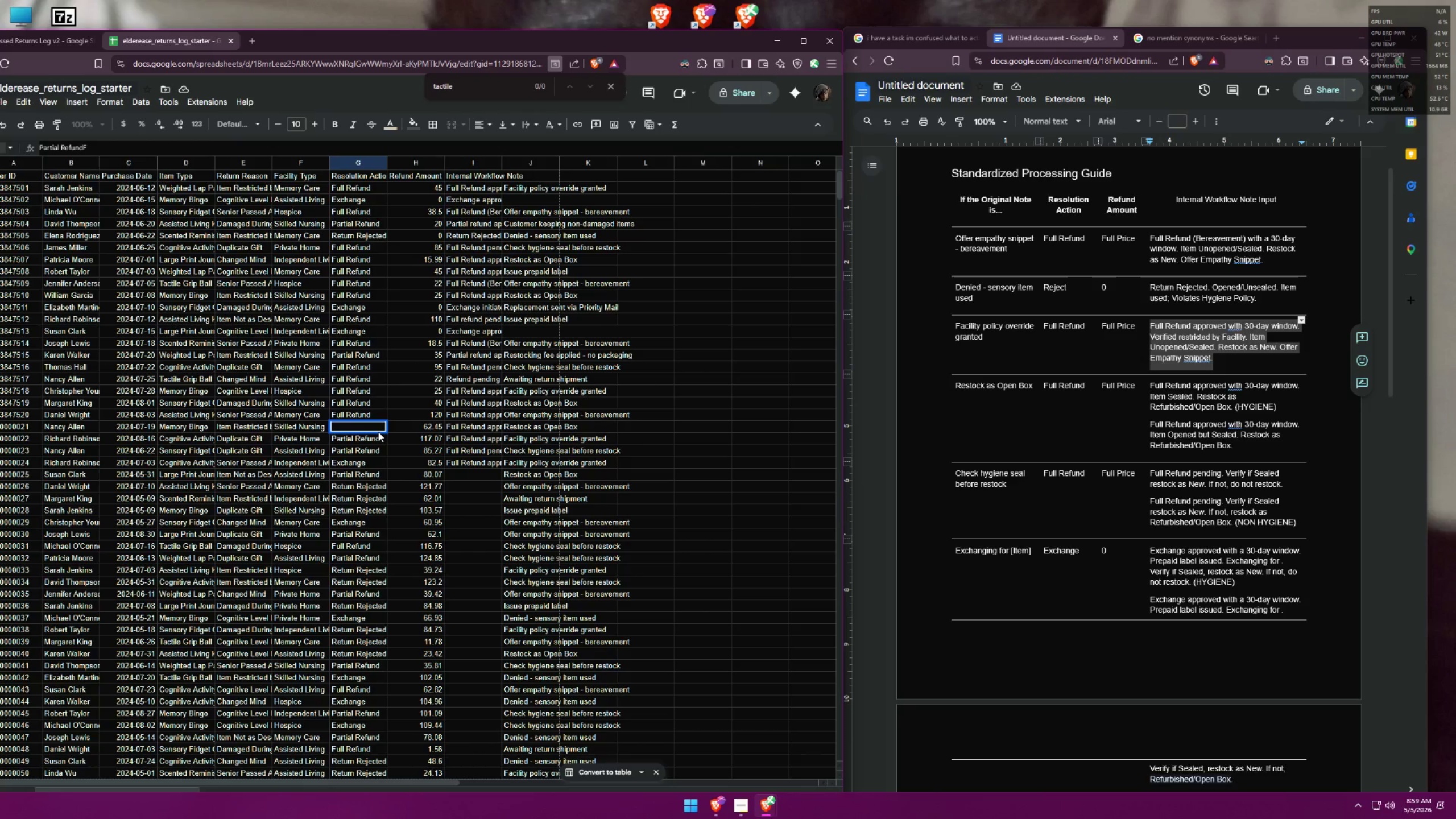 
key(Control+ControlLeft)
 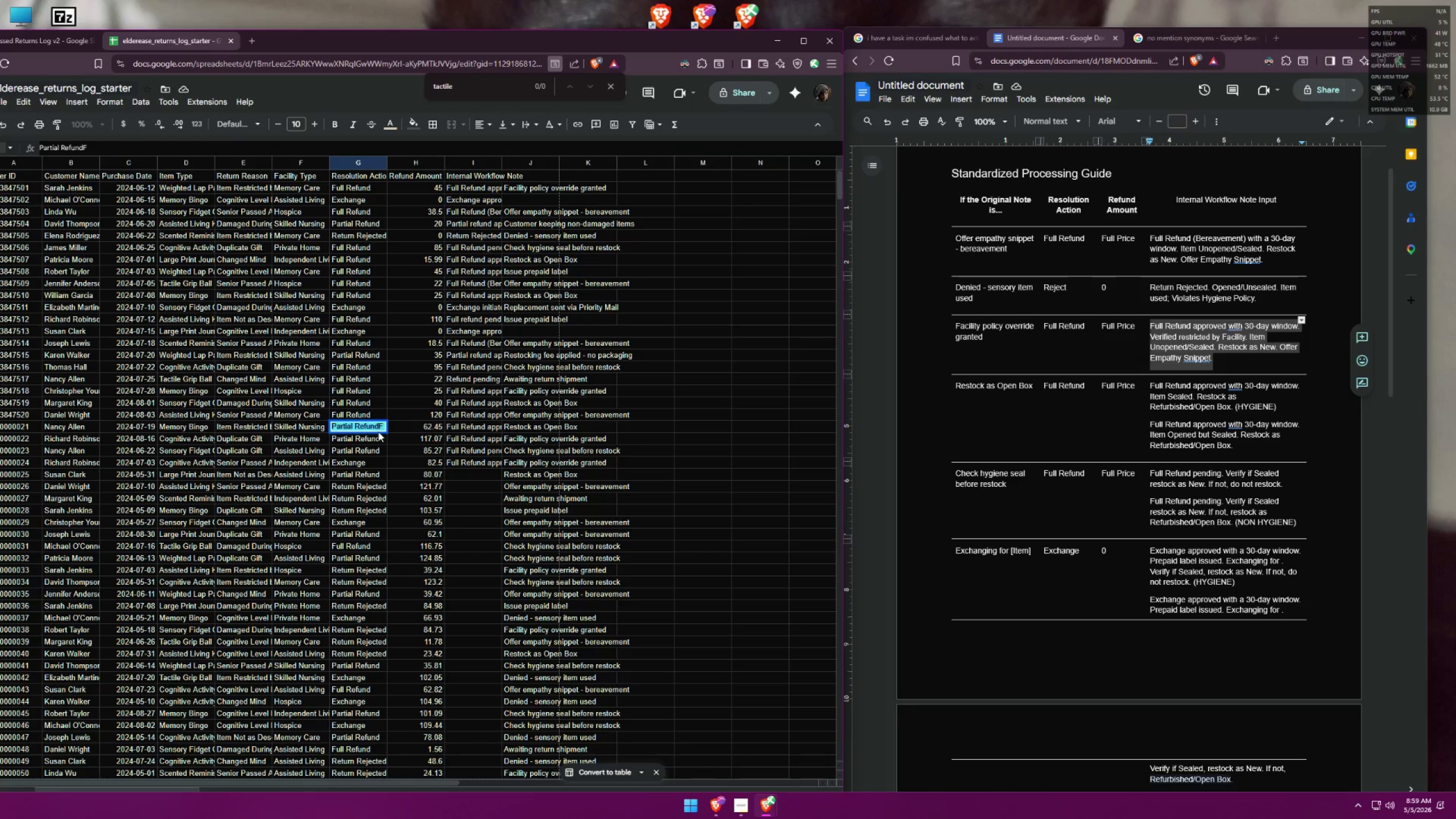 
key(Control+A)
 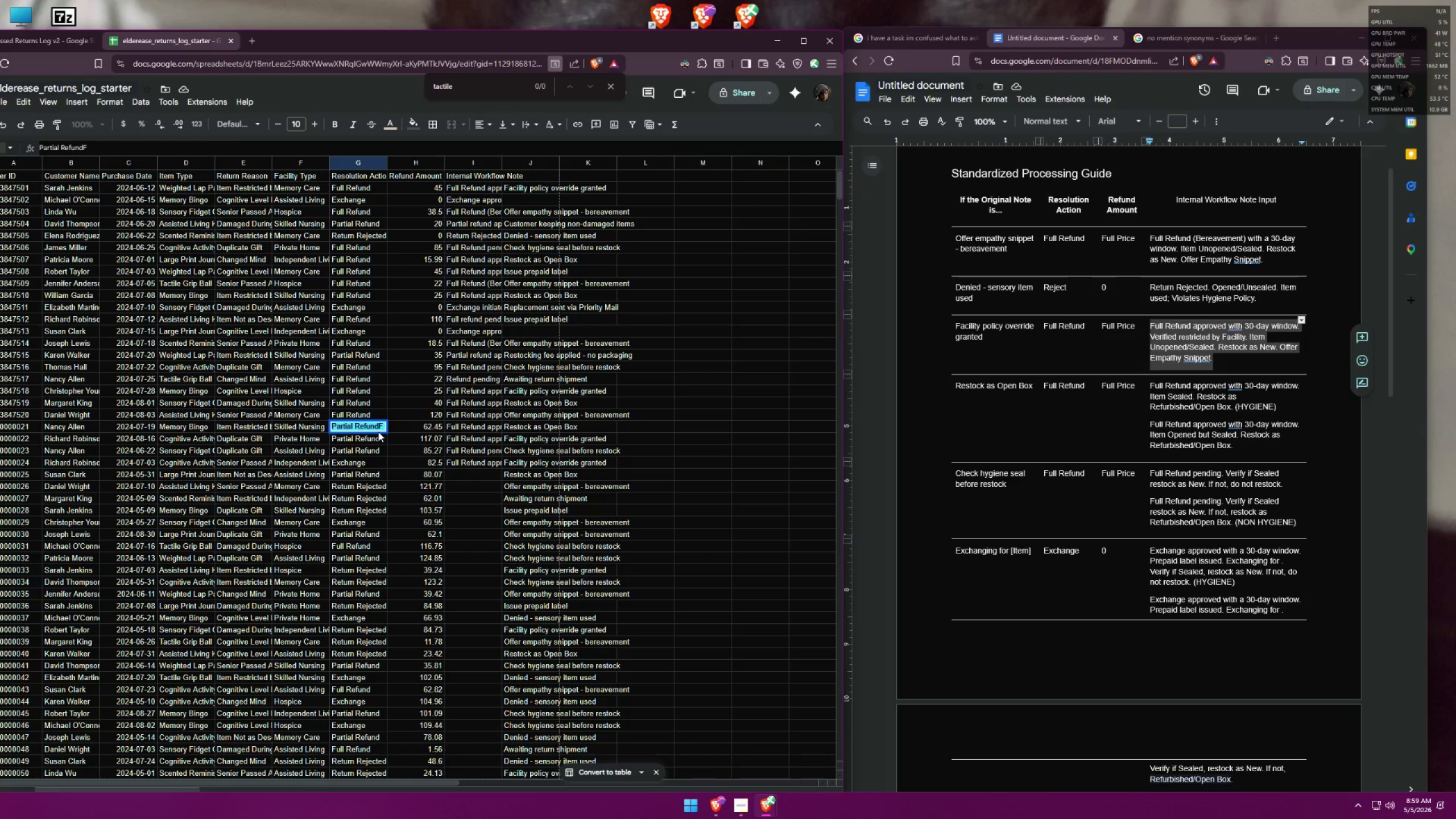 
type(Full)
 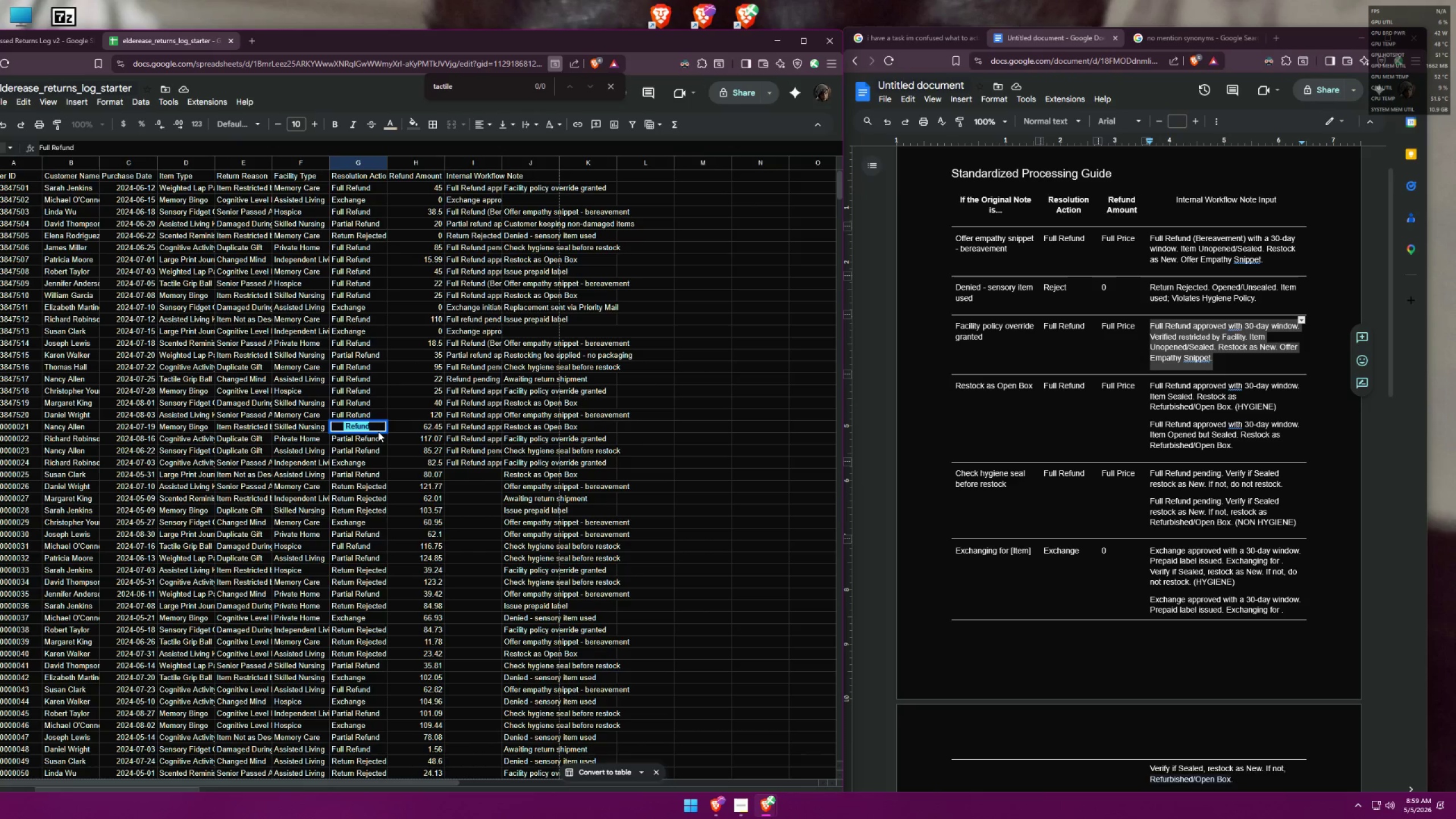 
key(Enter)
 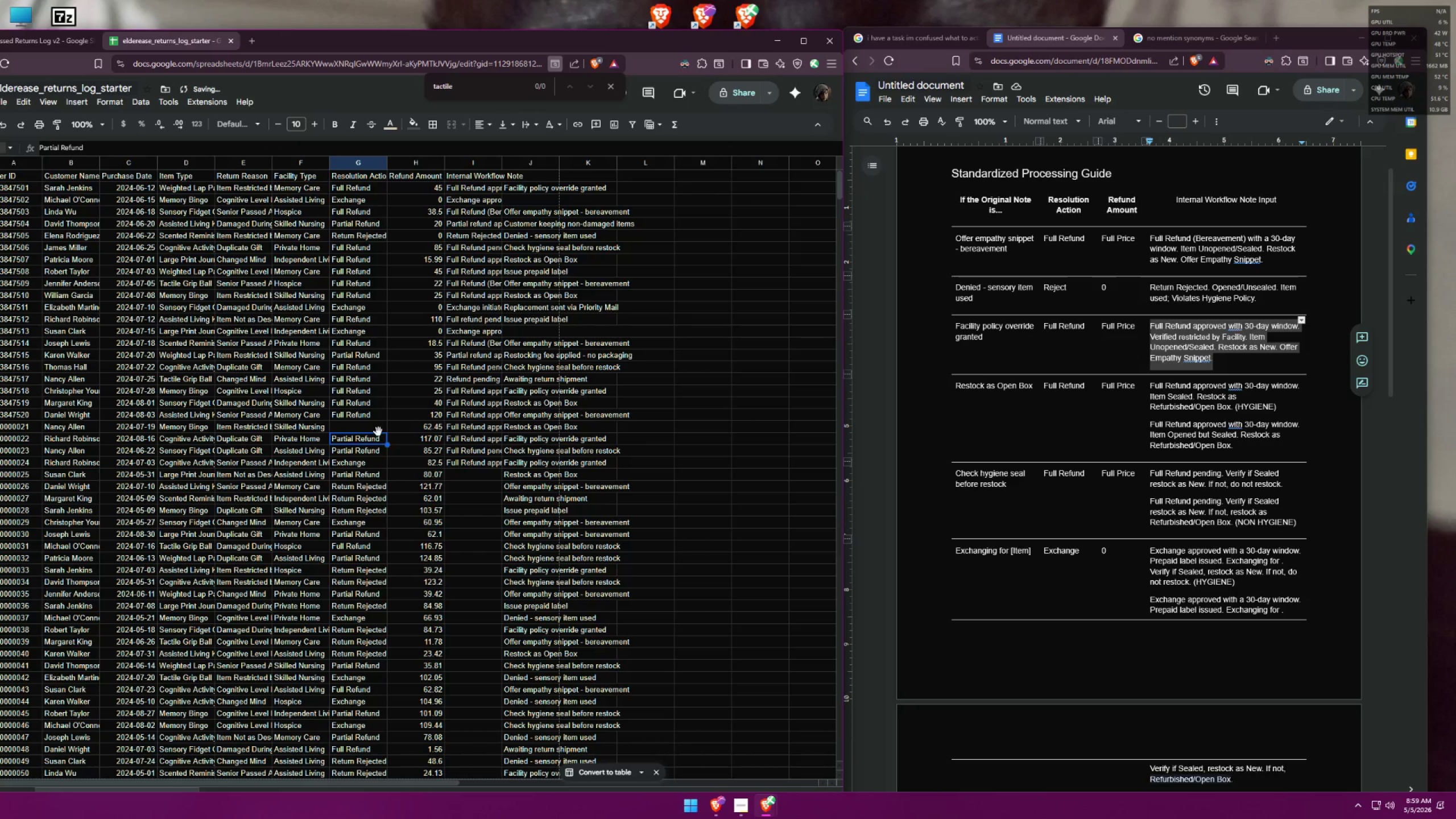 
key(Enter)
 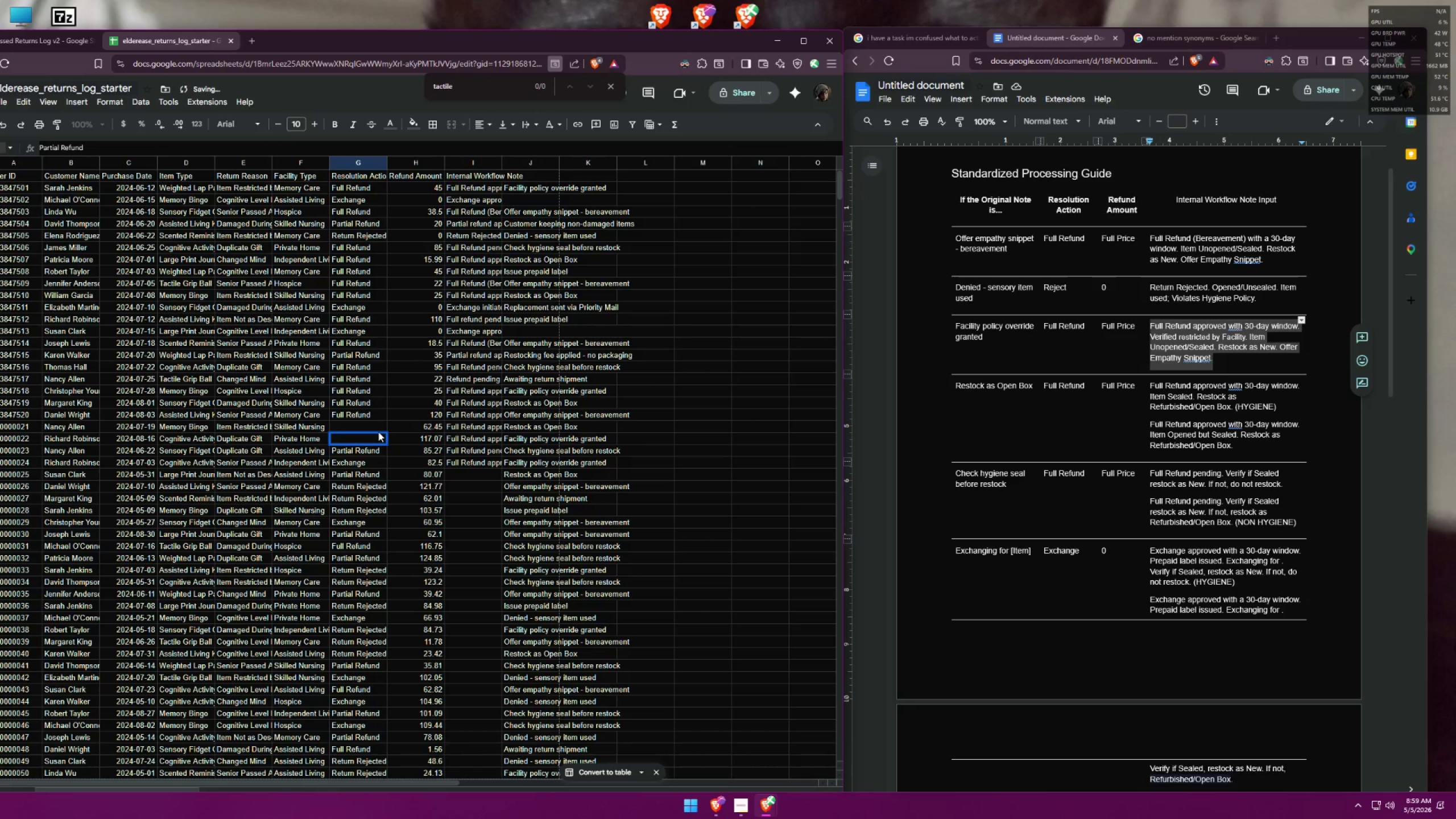 
key(Control+A)
 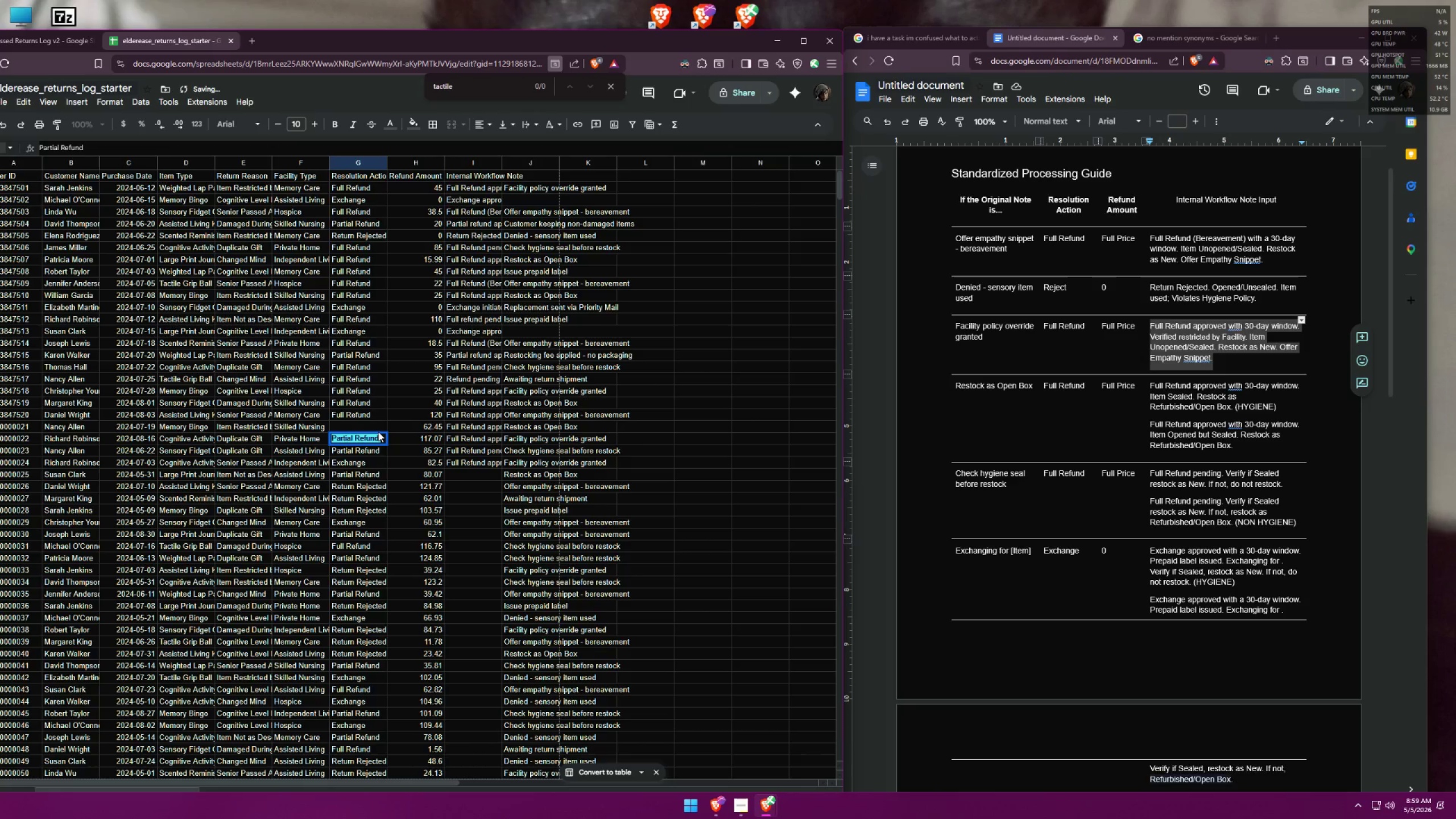 
key(Control+CapsLock)
 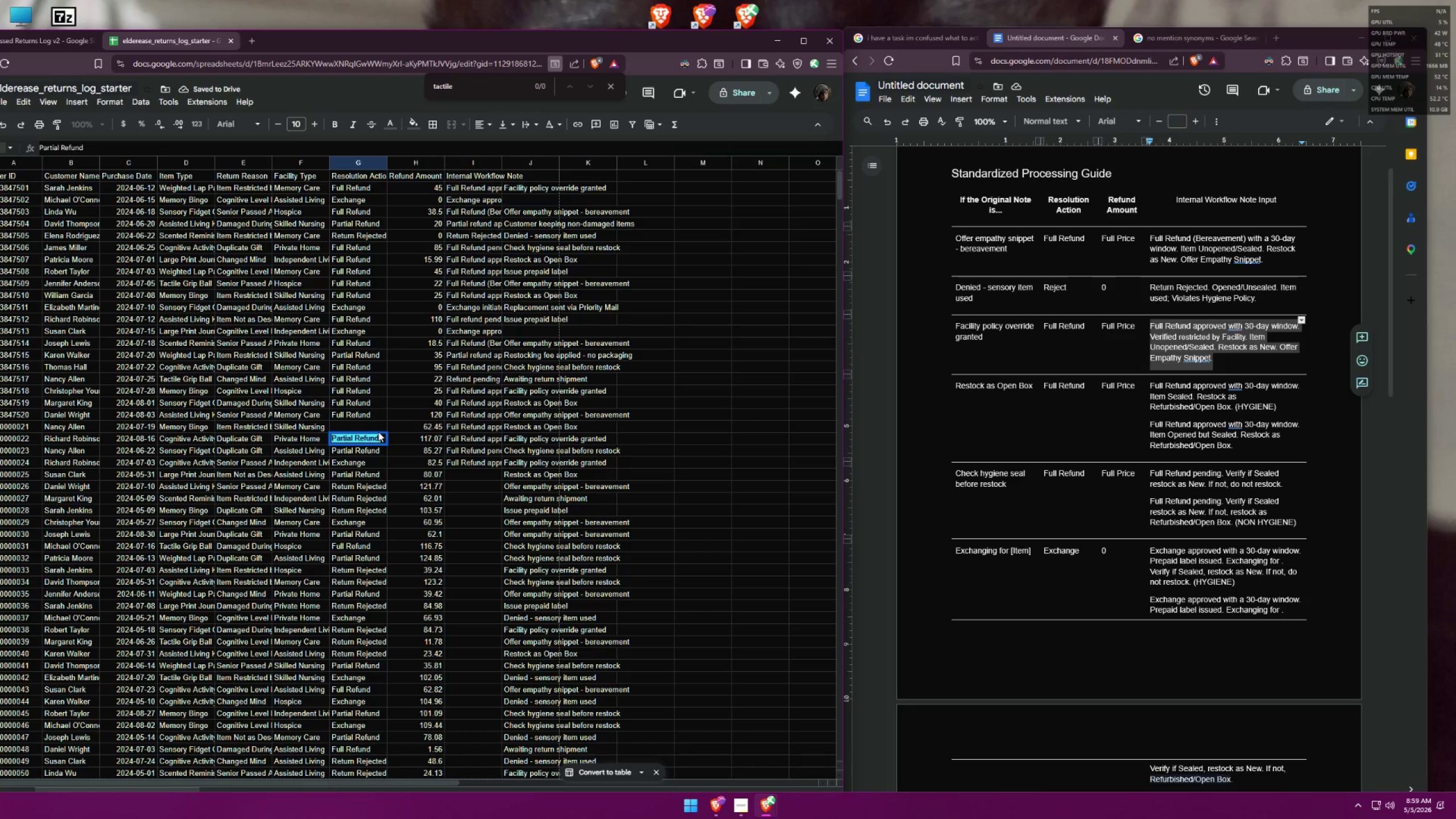 
type(Fu)
 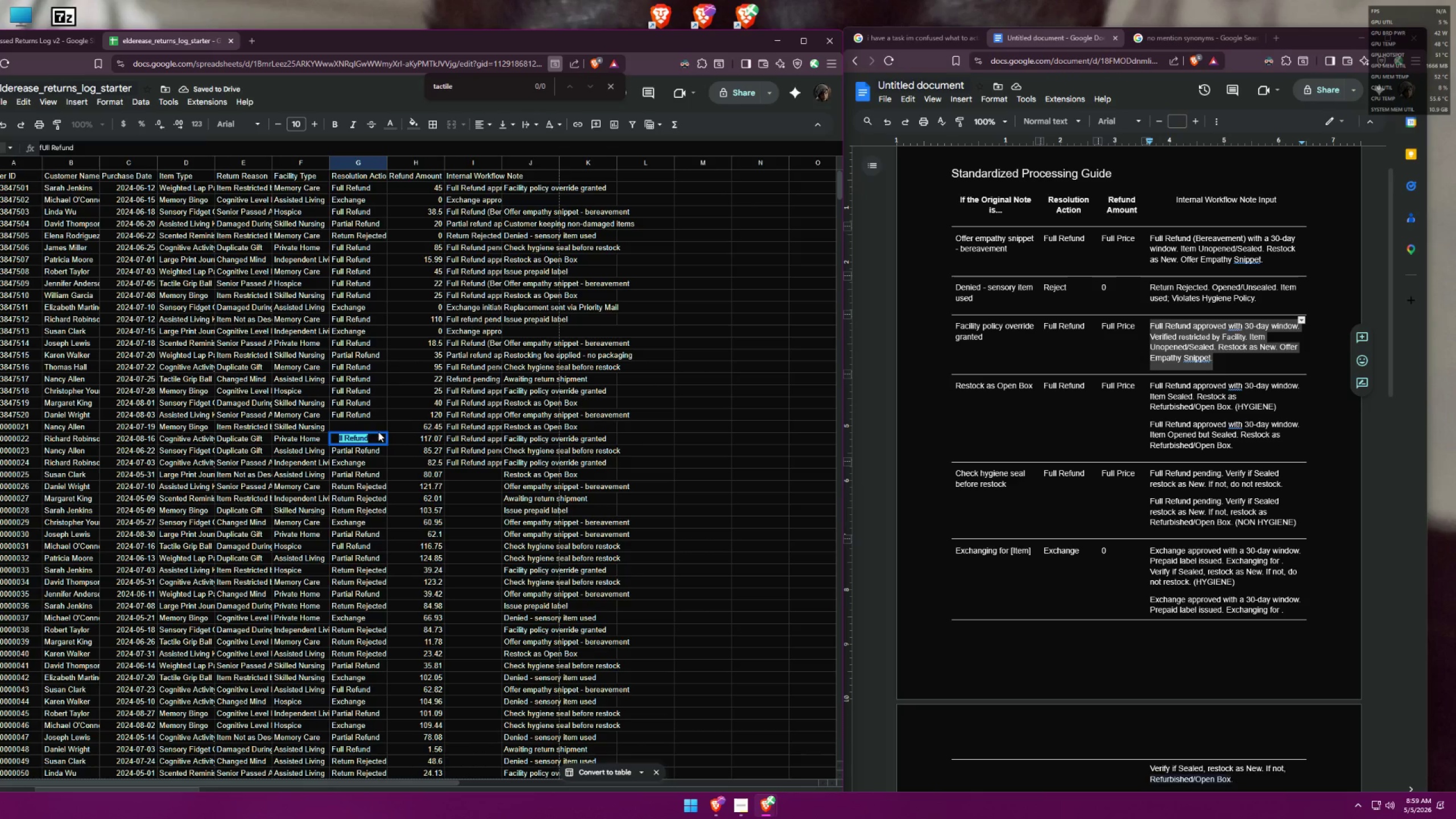 
key(Enter)
 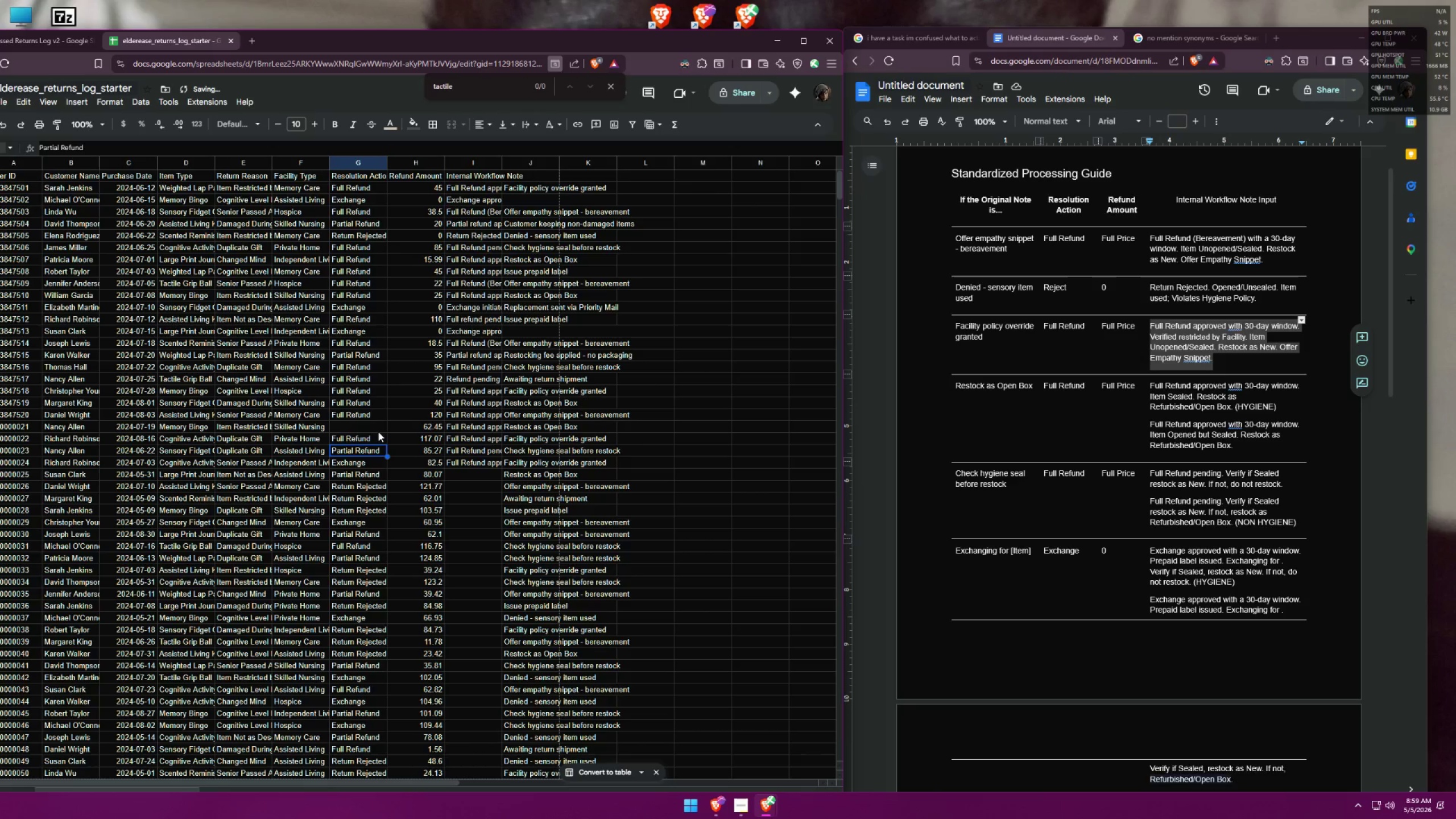 
key(Enter)
 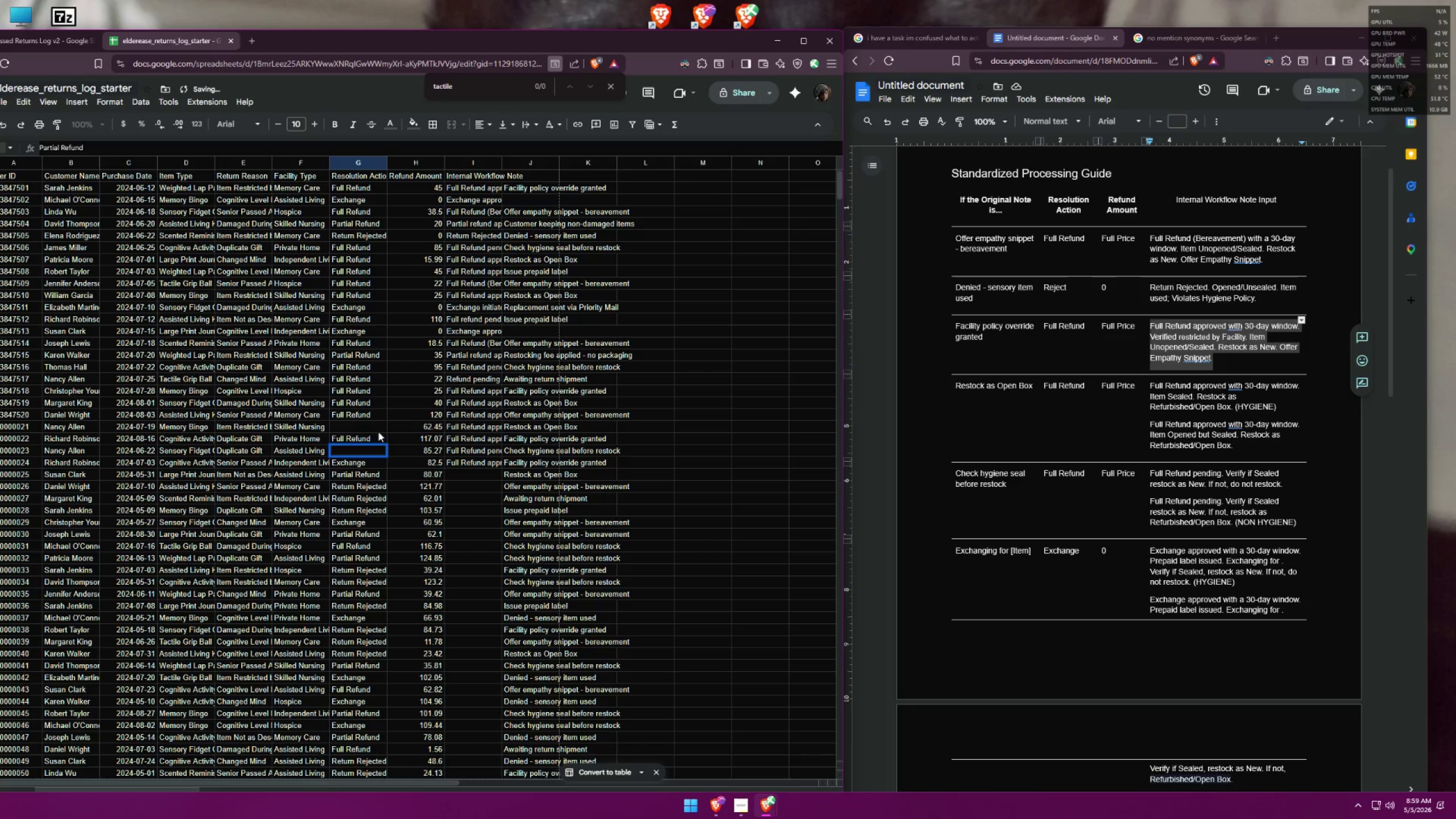 
key(Control+ControlLeft)
 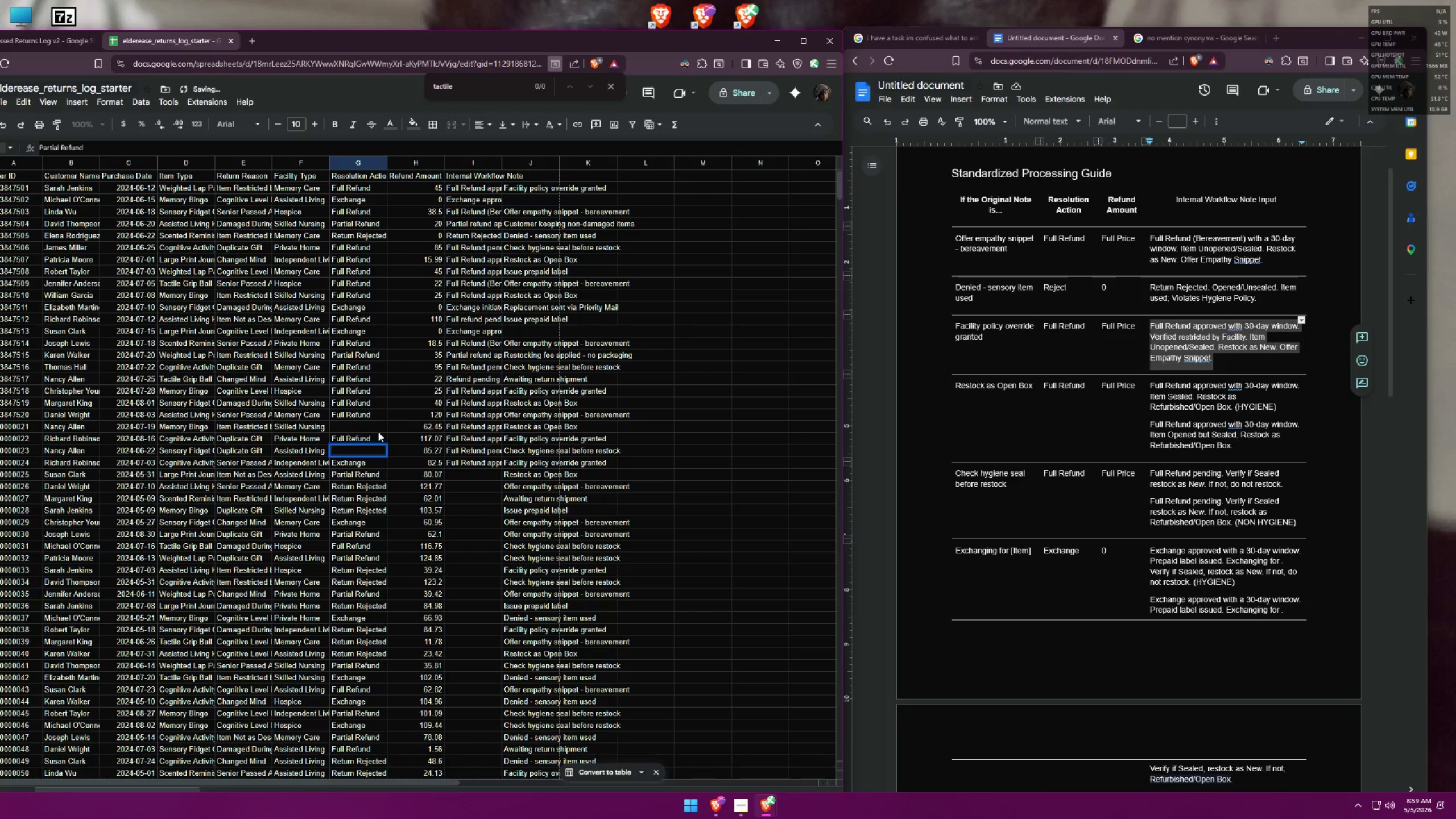 
key(Control+A)
 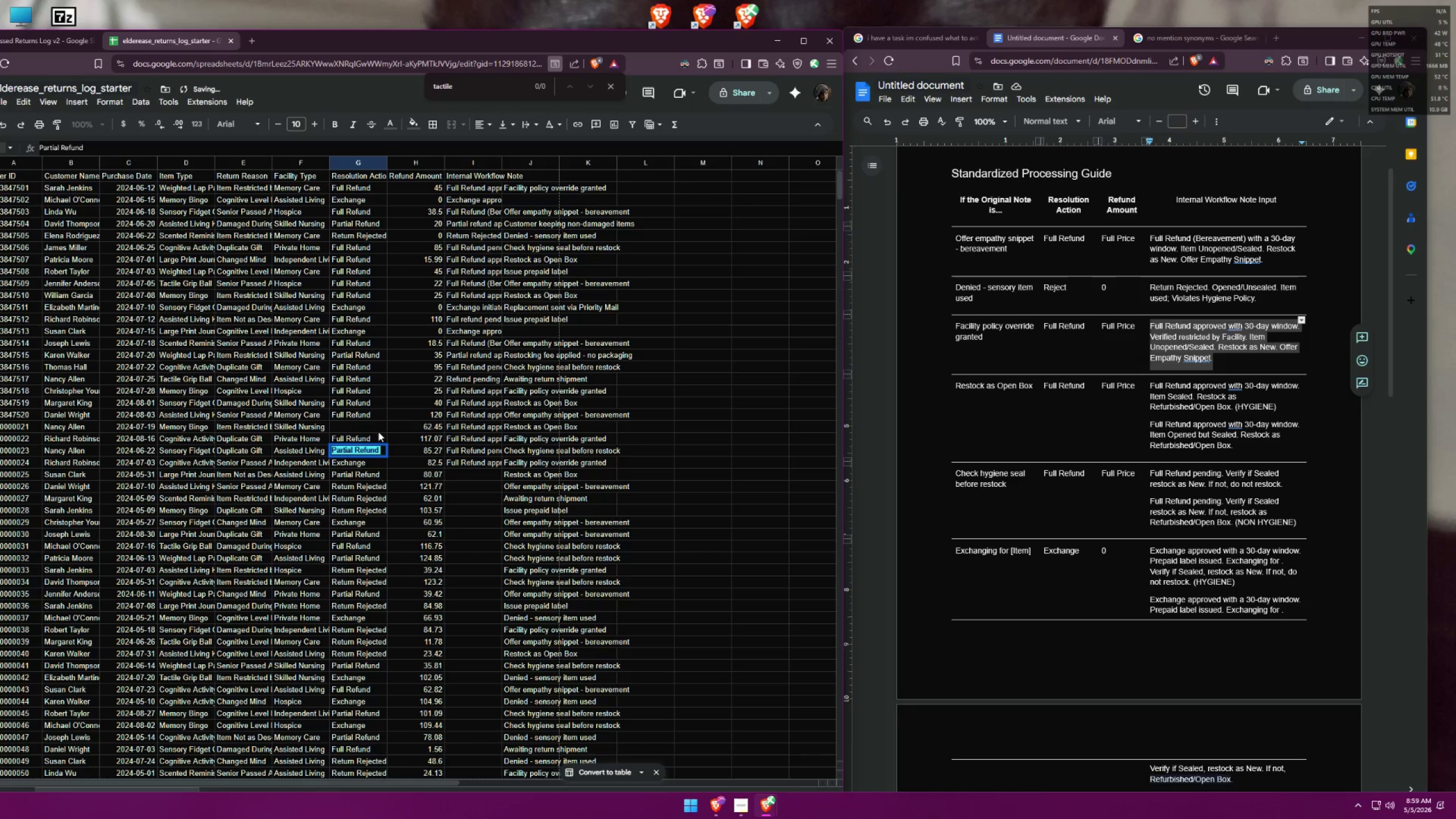 
type(Fu)
 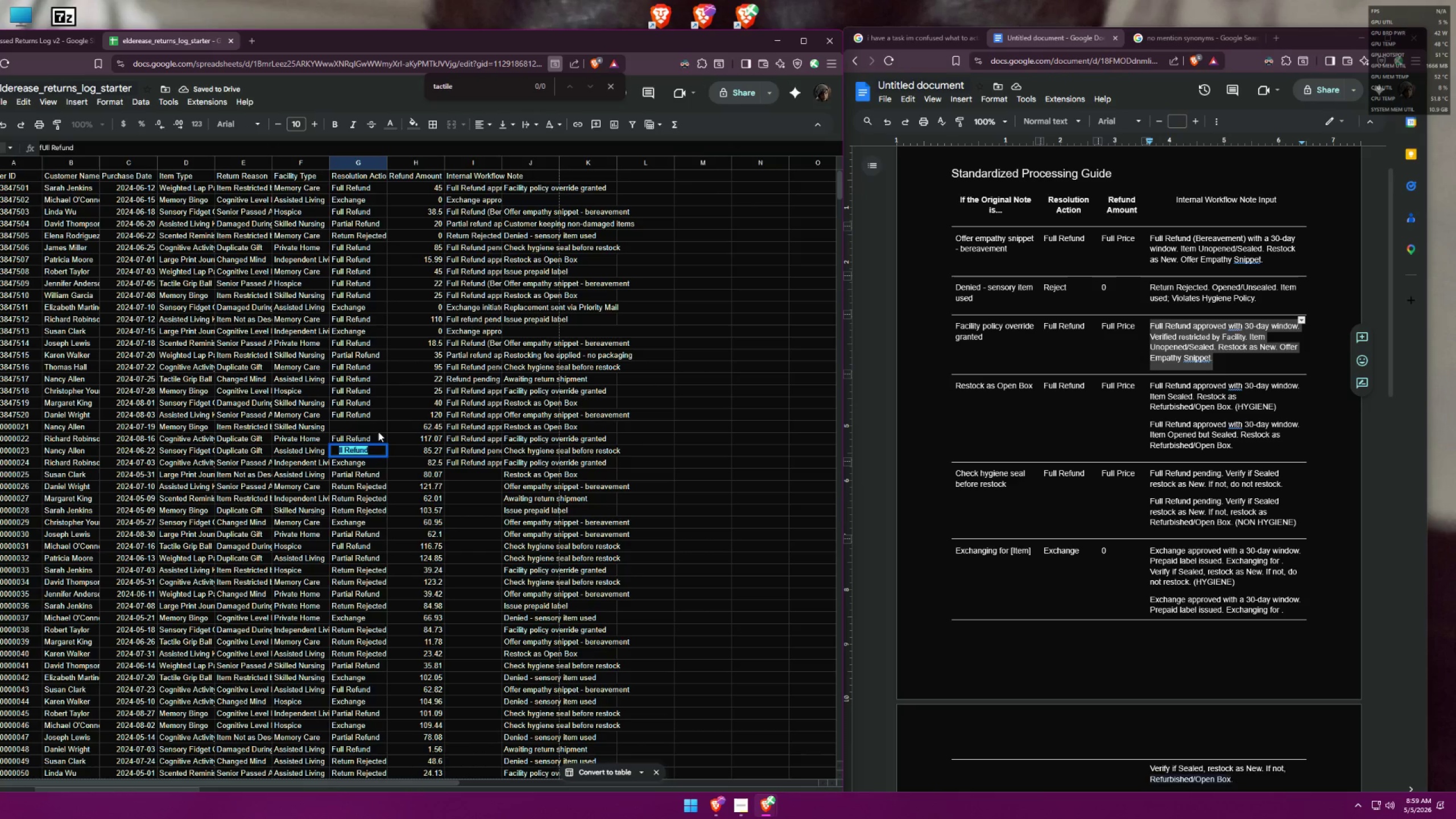 
key(Enter)
 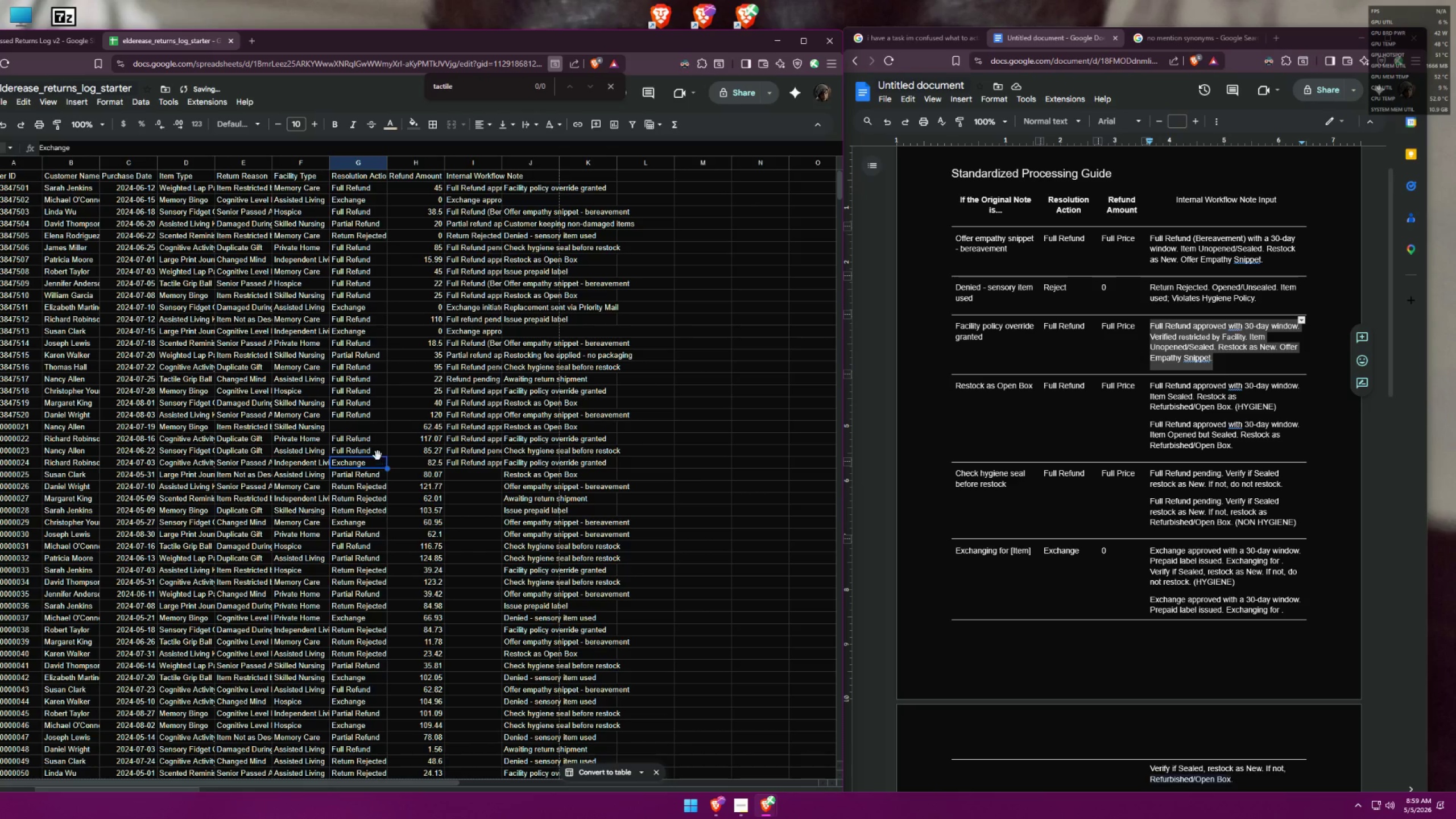 
double_click([369, 461])
 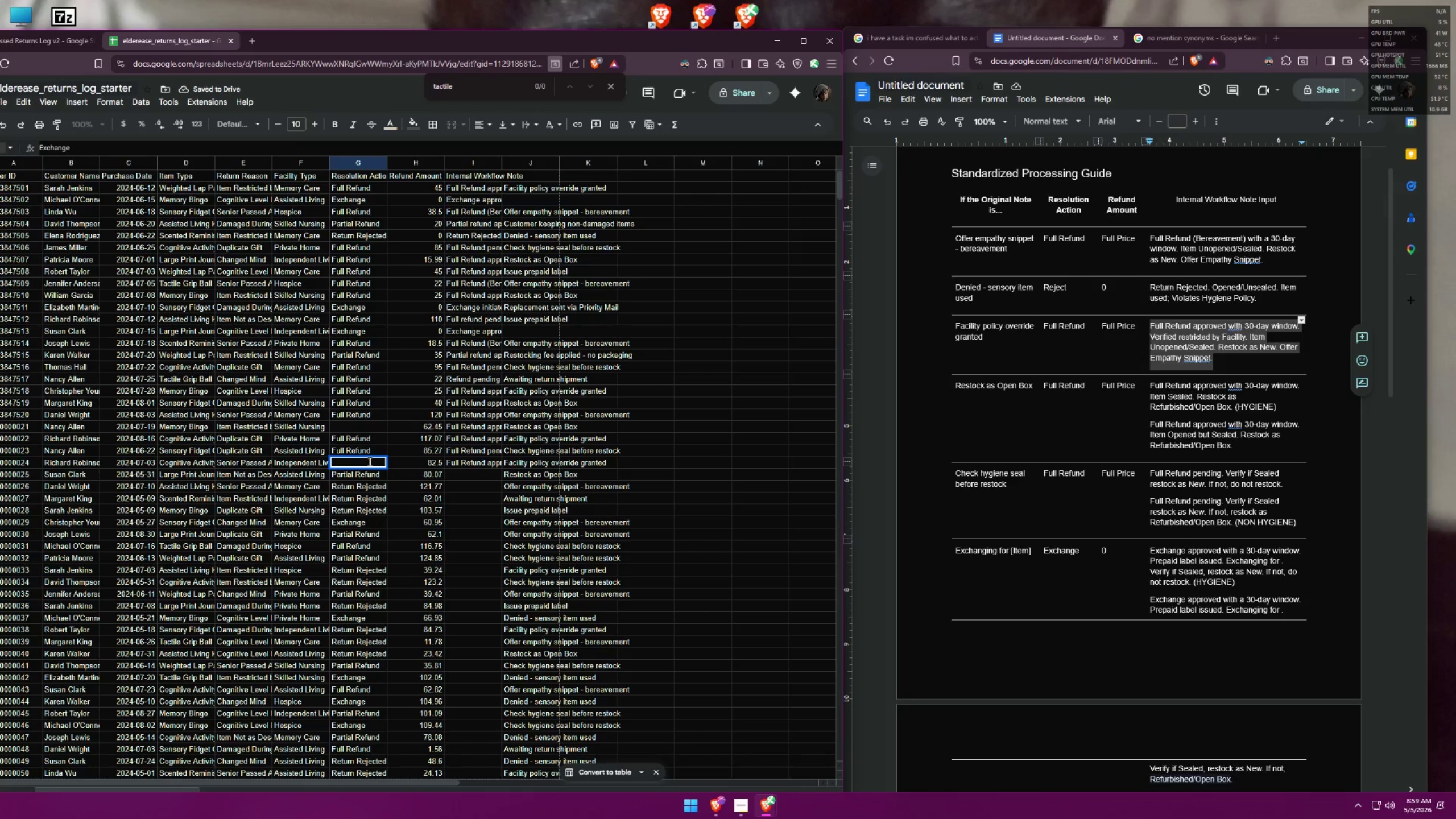 
key(Control+ControlLeft)
 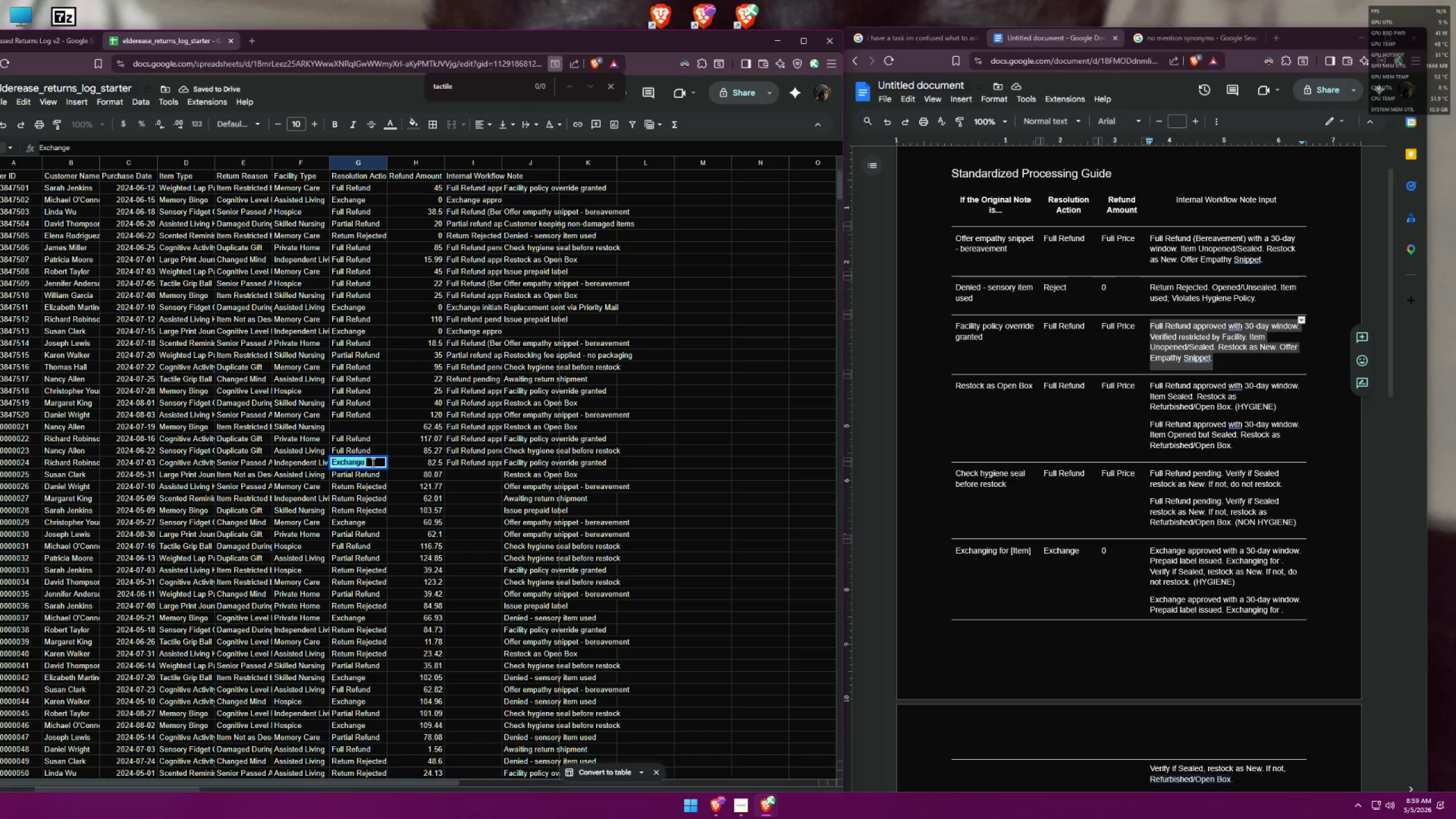 
key(Control+A)
 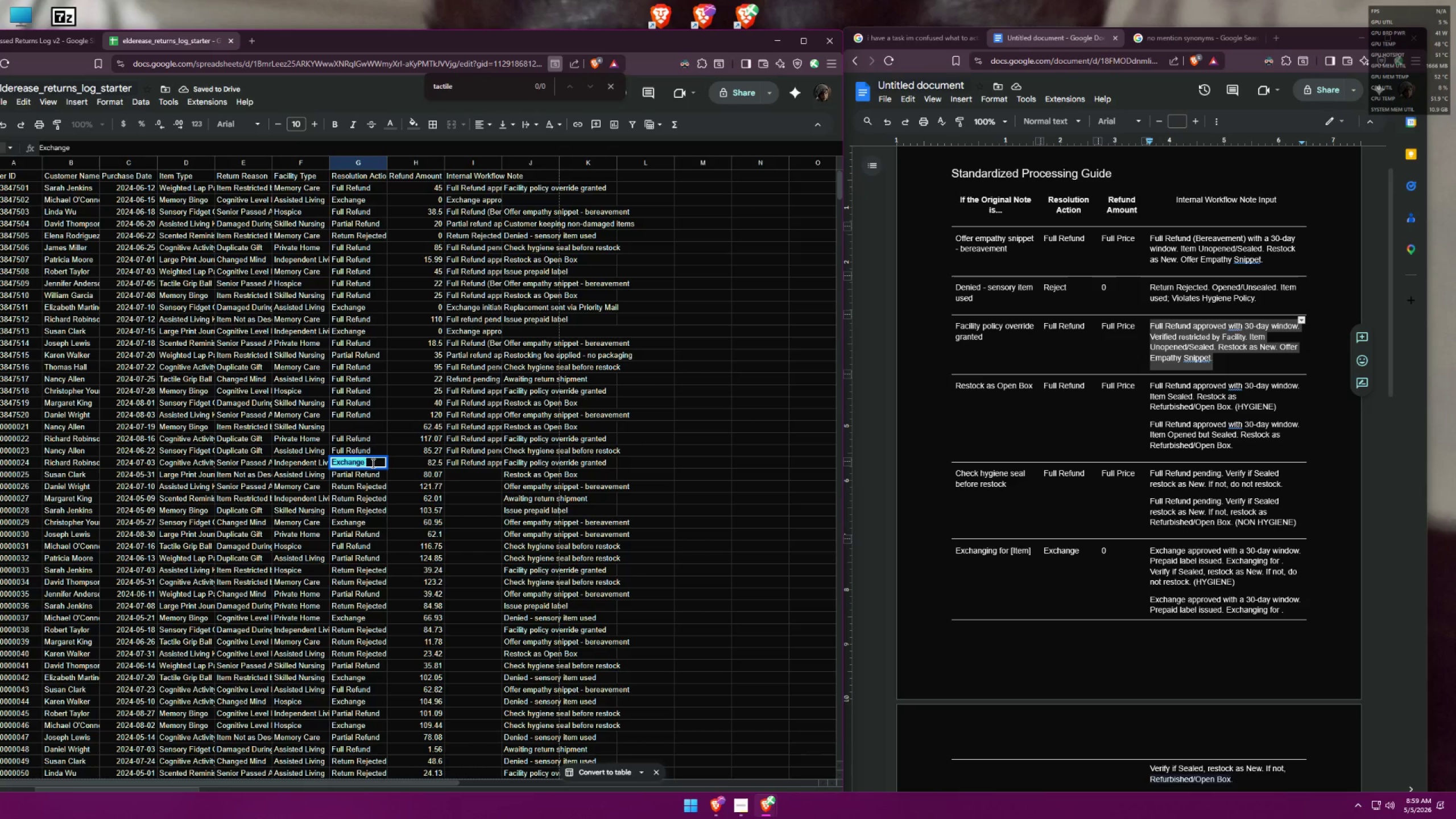 
type(Fu)
 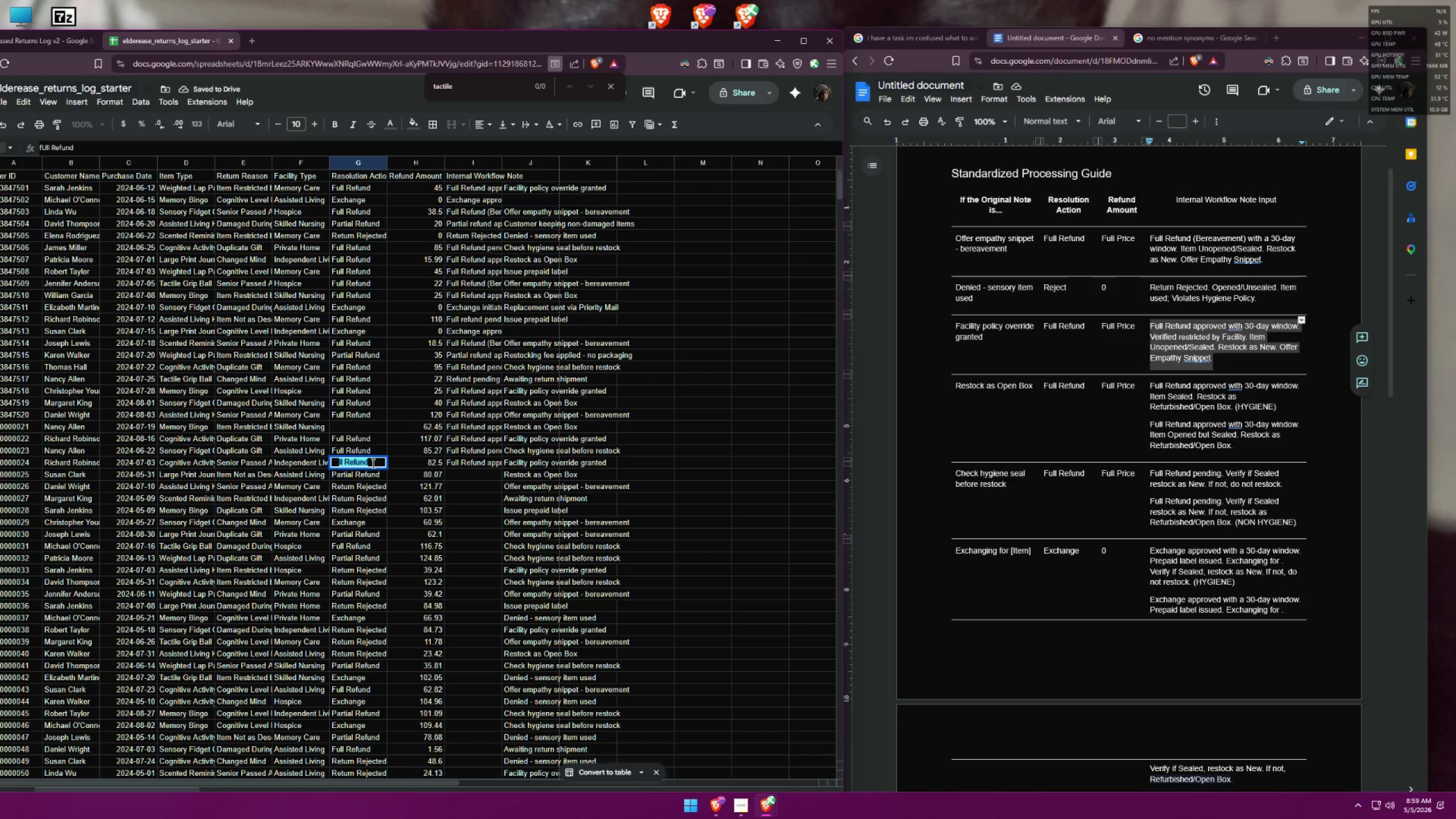 
key(Enter)
 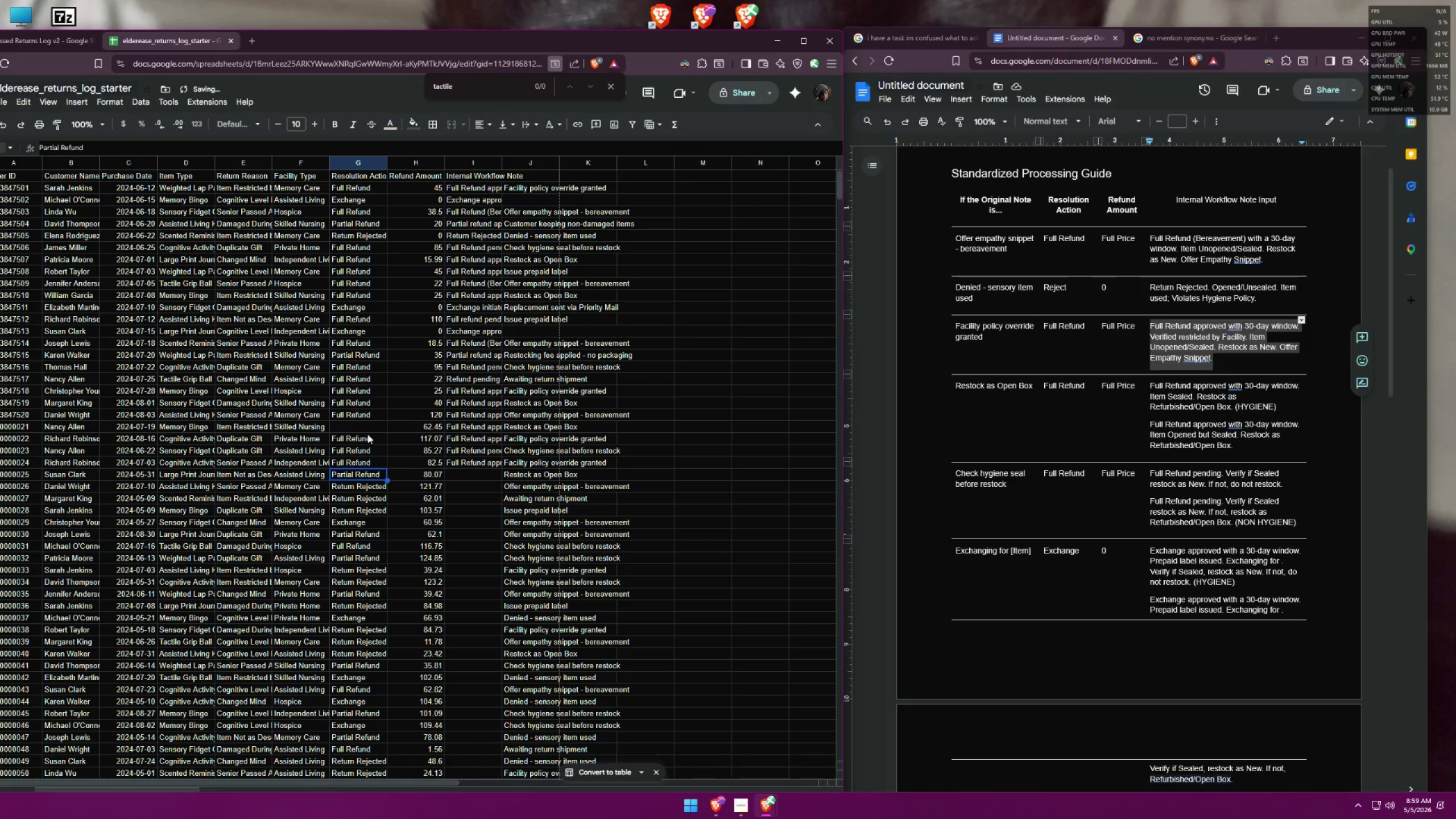 
left_click([362, 425])
 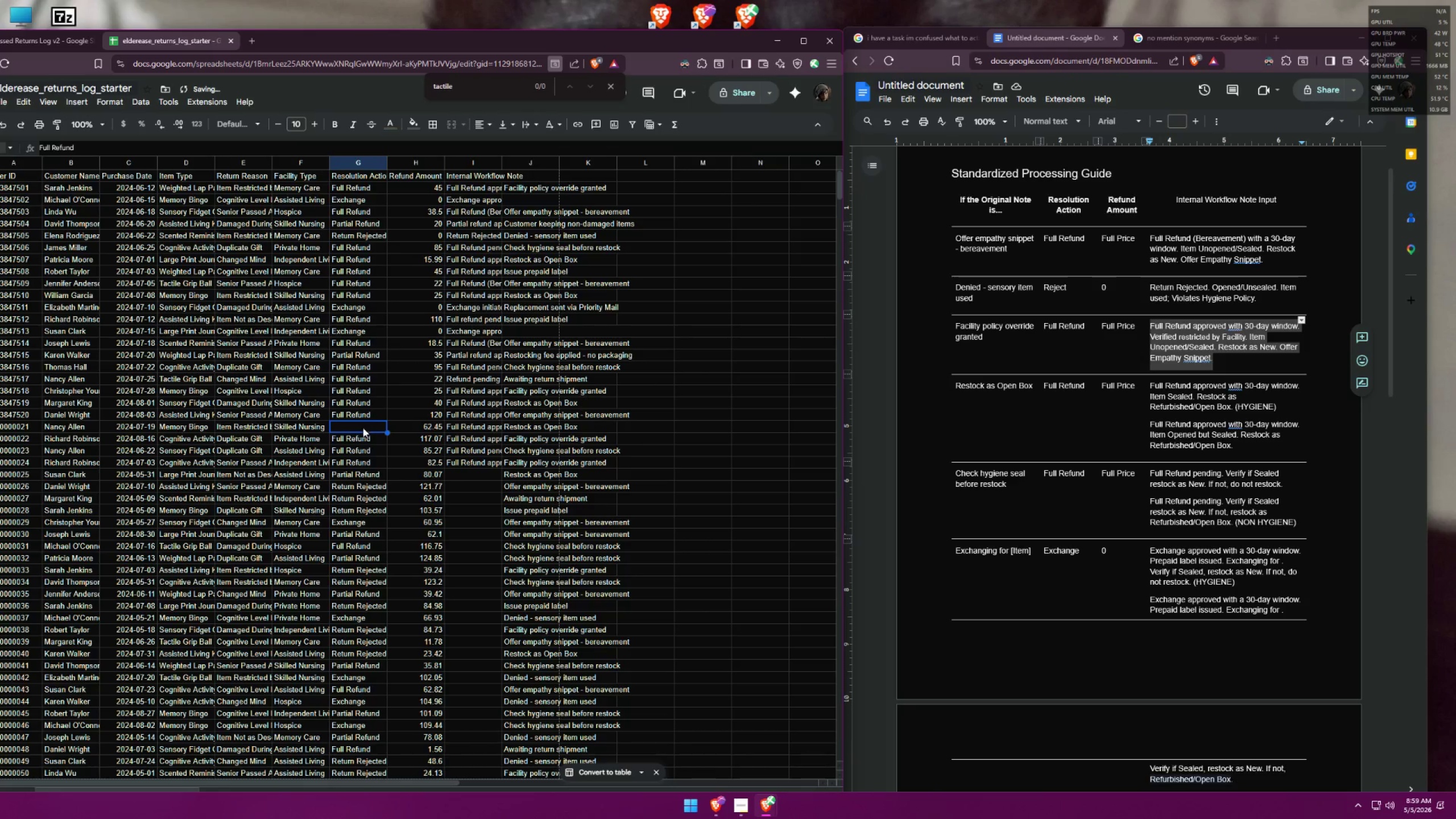 
hold_key(key=ControlLeft, duration=1.52)
double_click([362, 438])
 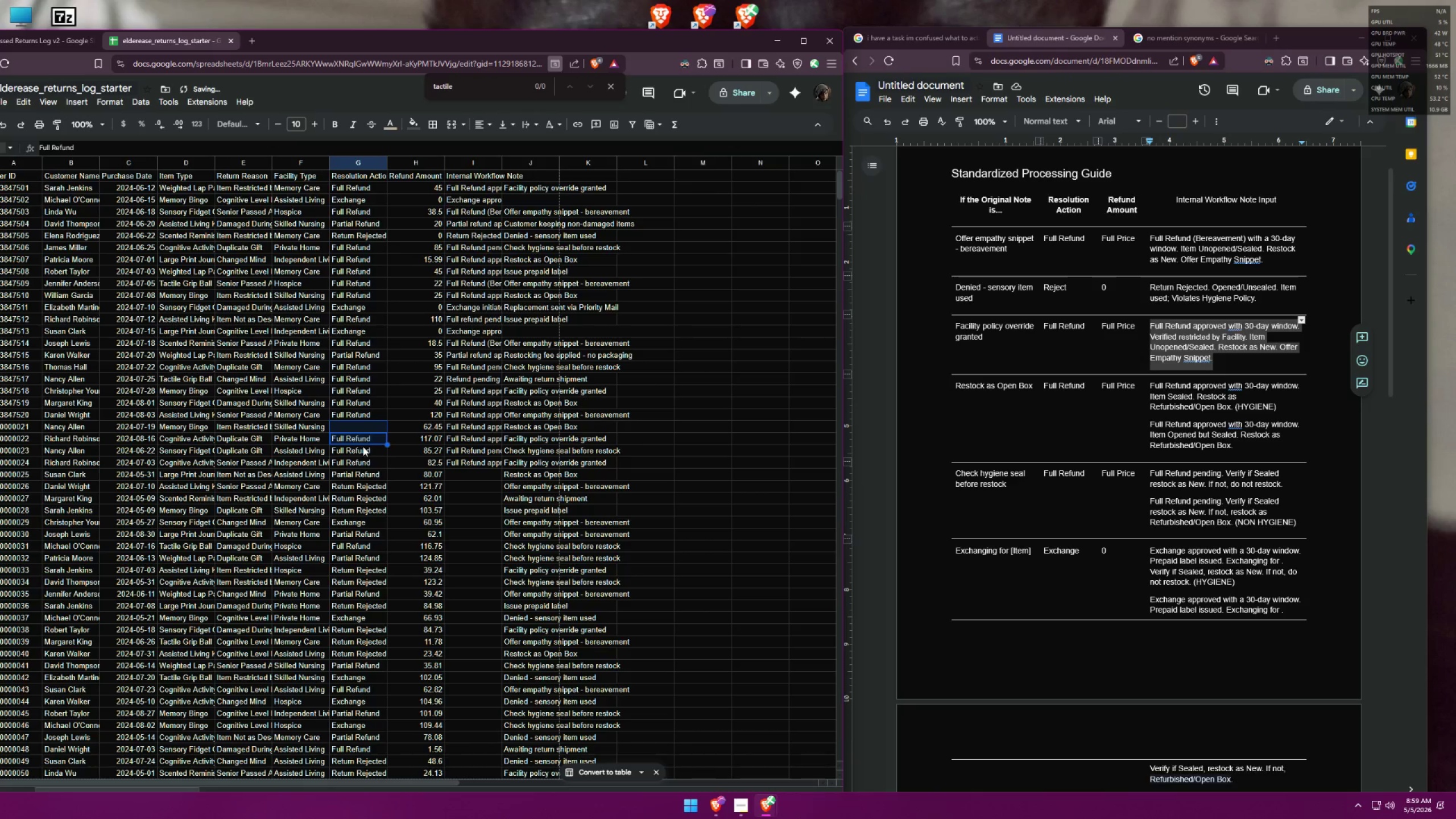 
left_click([364, 446])
 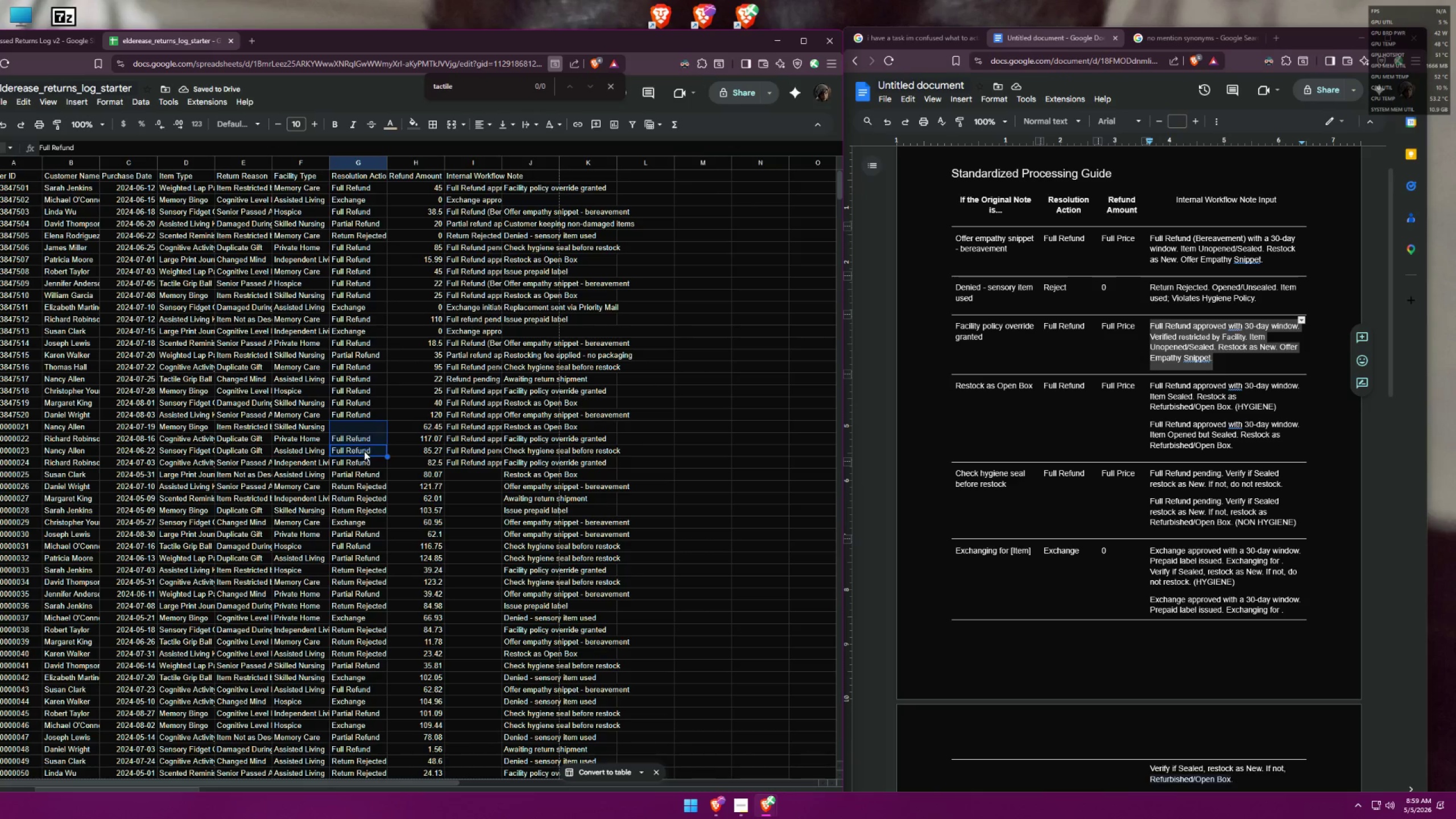 
double_click([366, 458])
 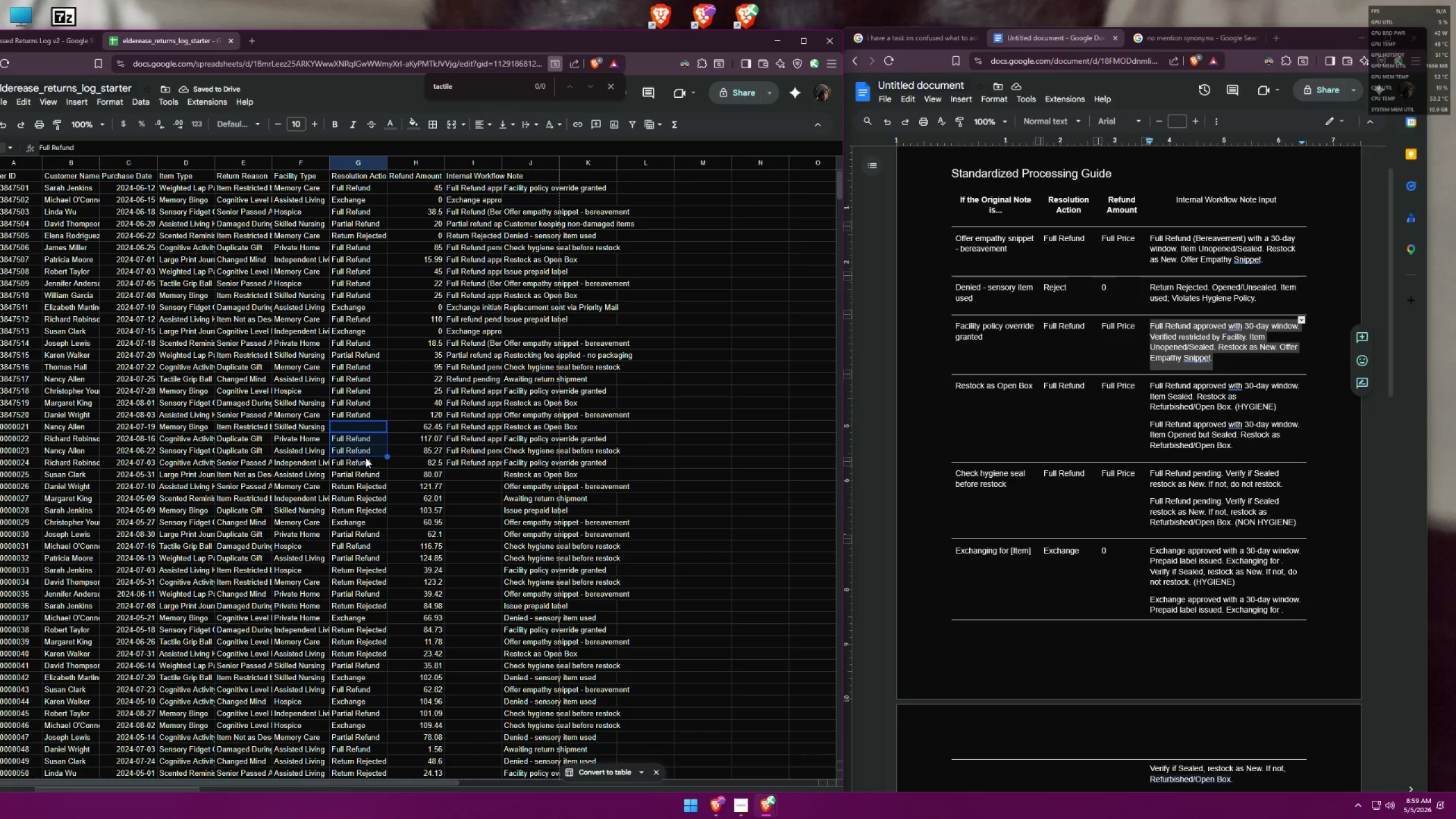 
hold_key(key=ControlLeft, duration=0.46)
 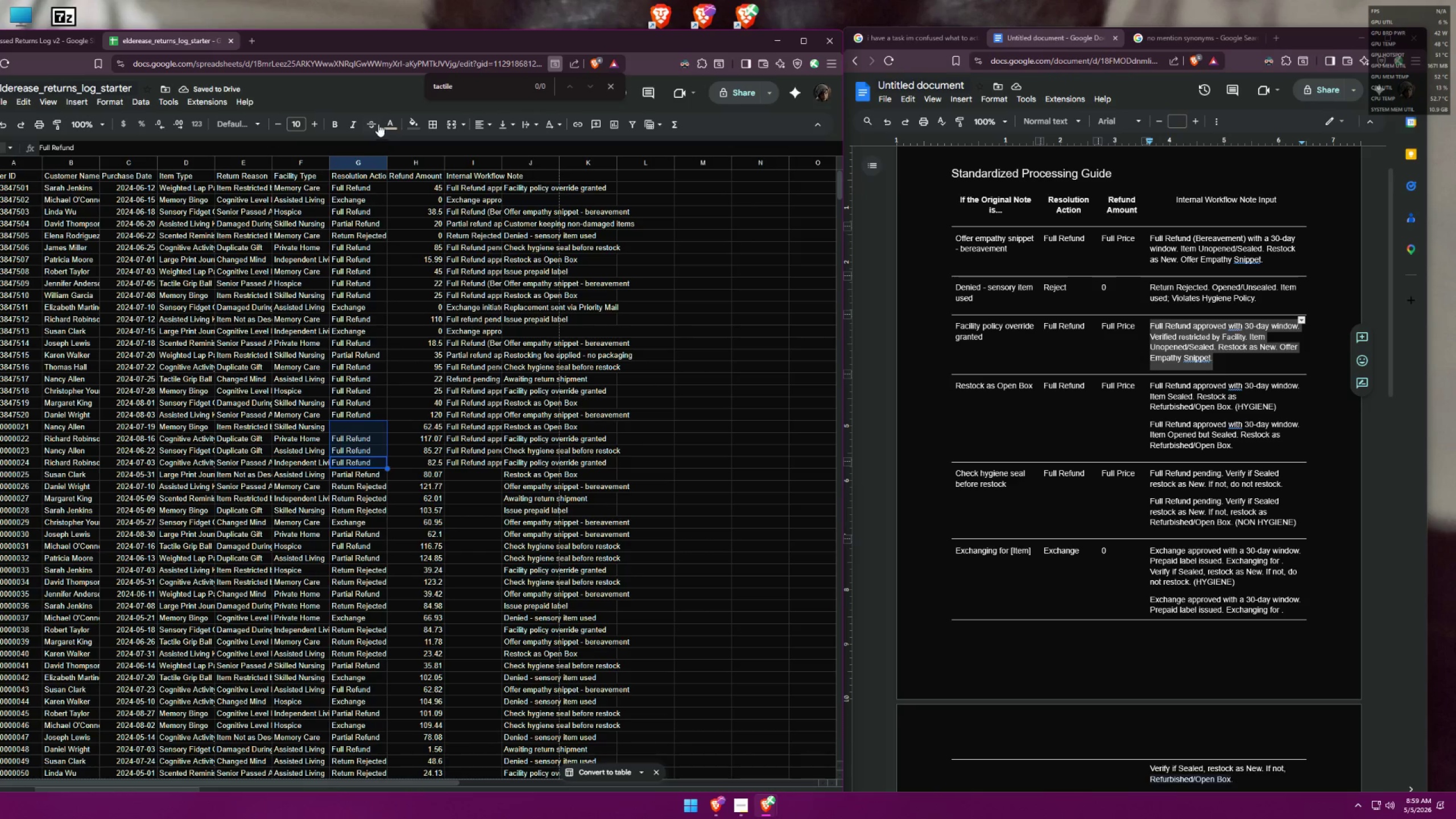 
left_click([388, 119])
 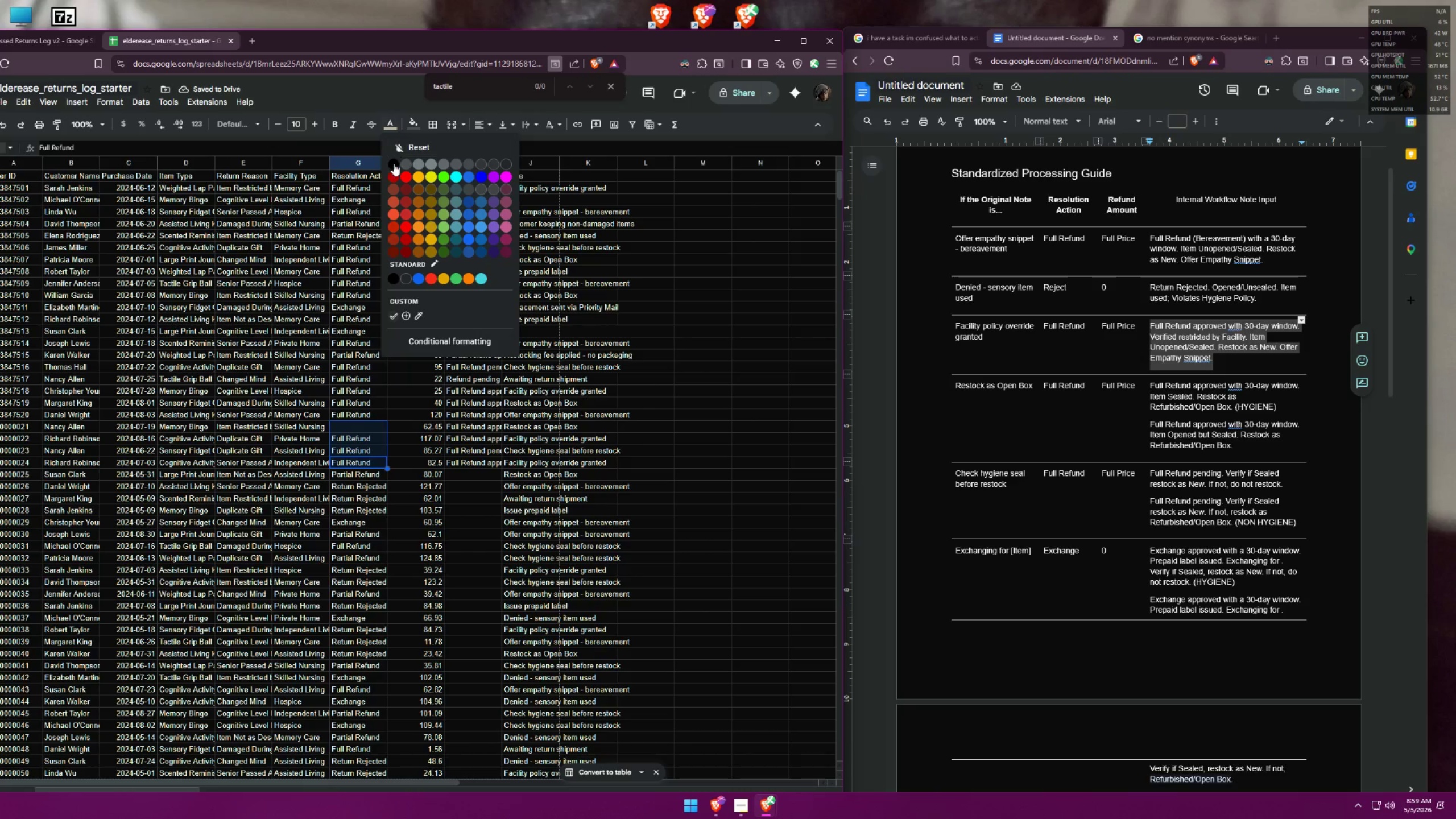 
left_click([391, 165])
 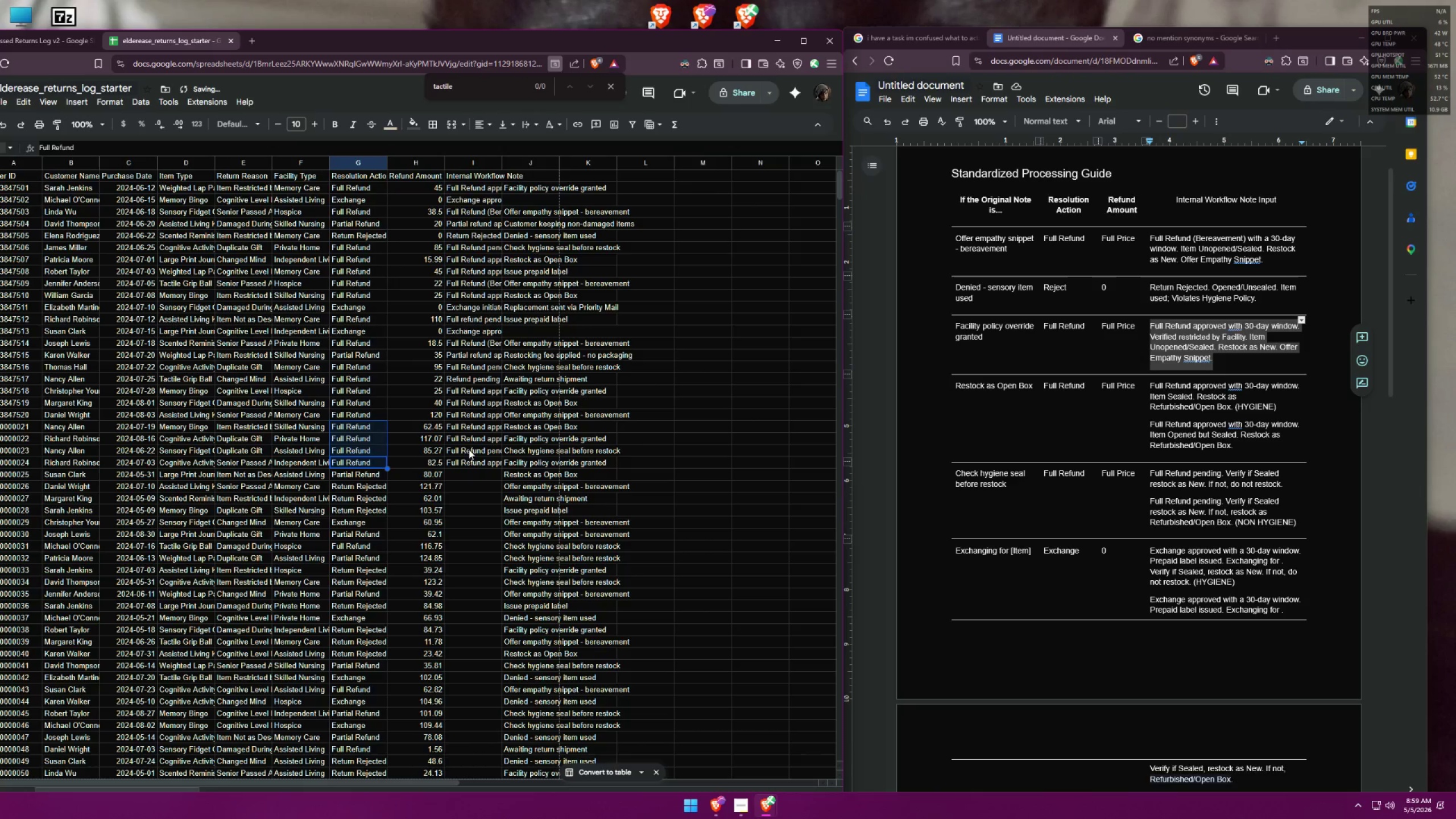 
left_click([471, 461])
 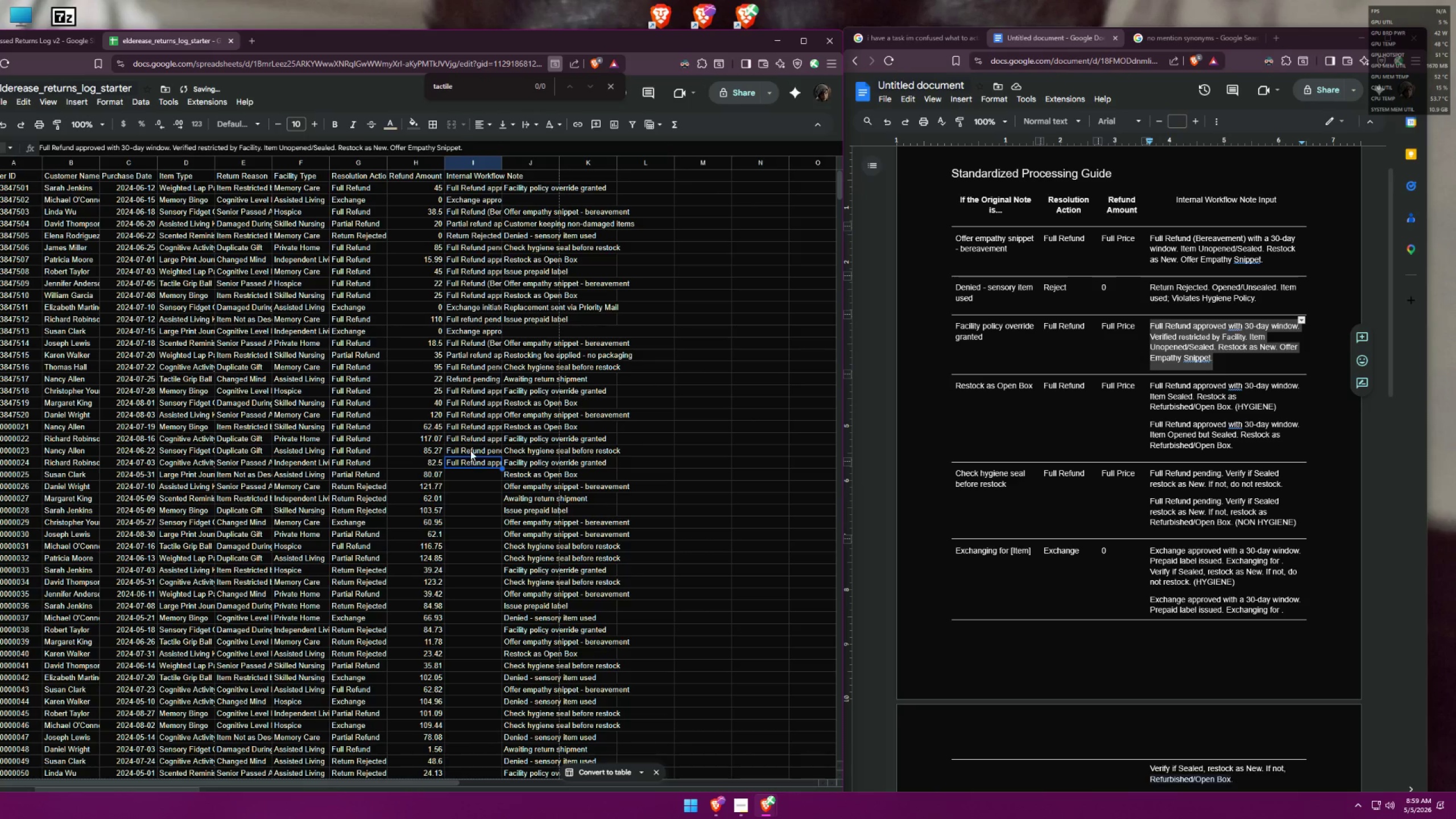 
left_click([473, 446])
 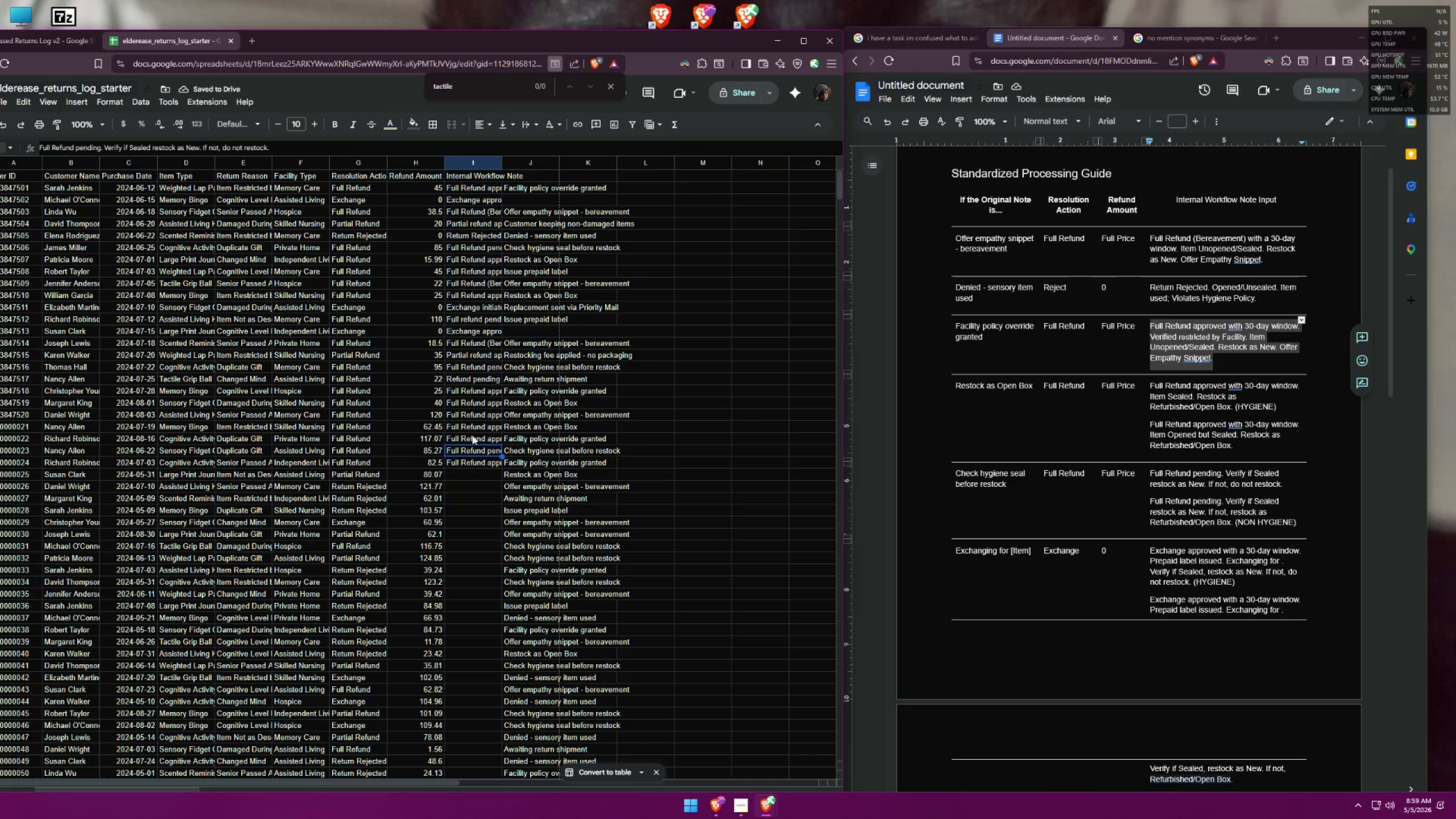 
left_click([471, 434])
 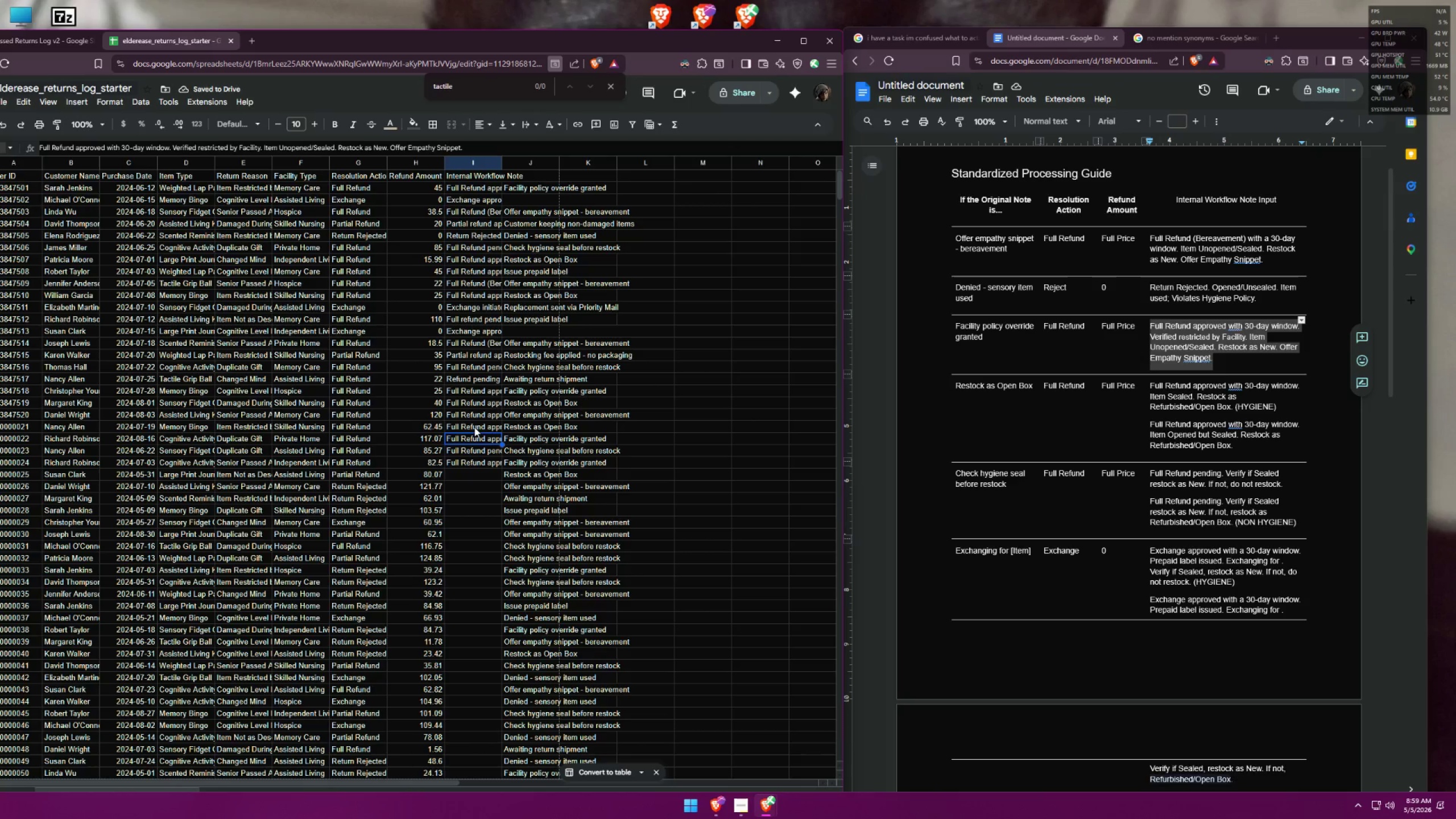 
left_click([474, 427])
 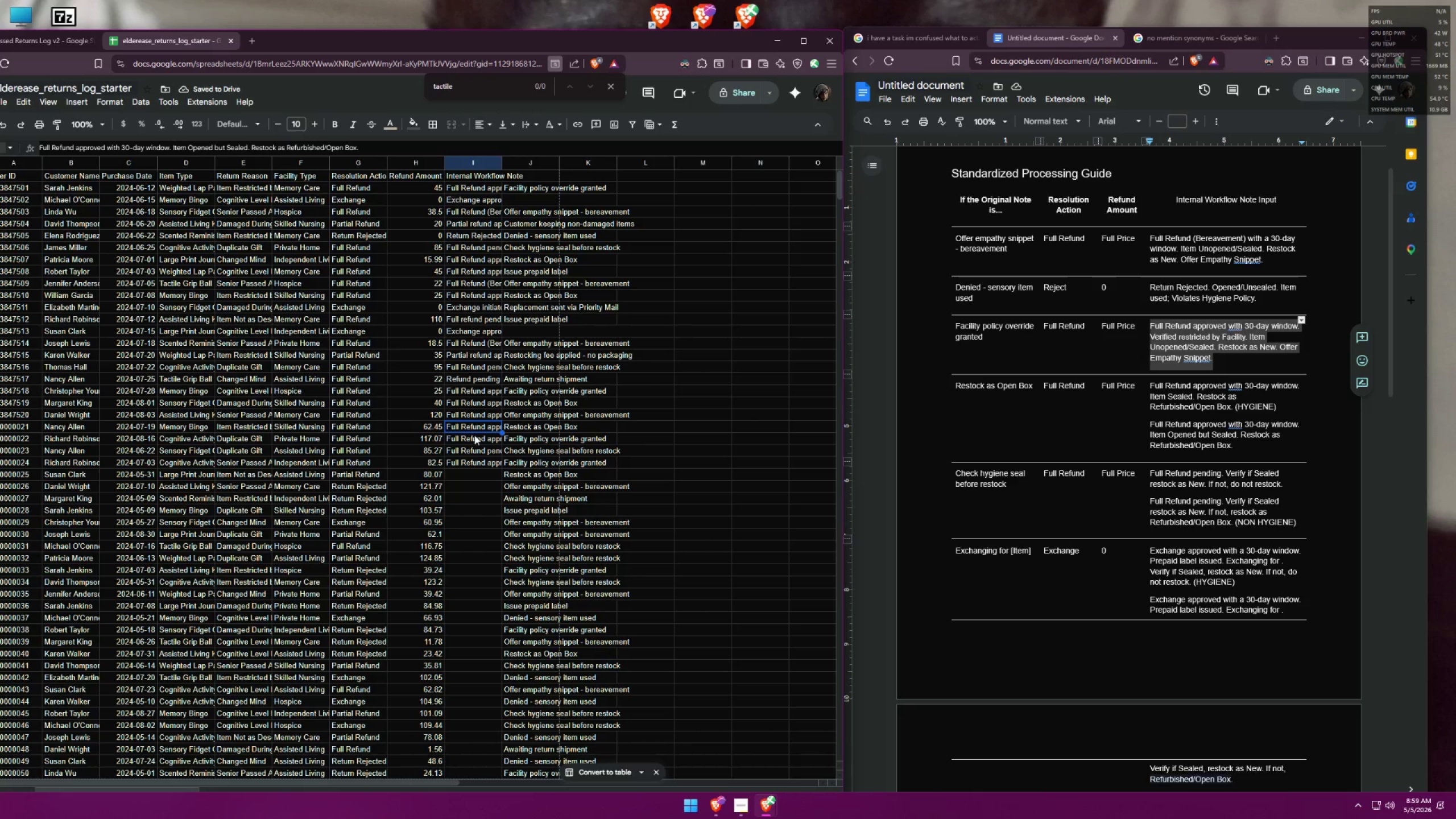 
left_click([474, 435])
 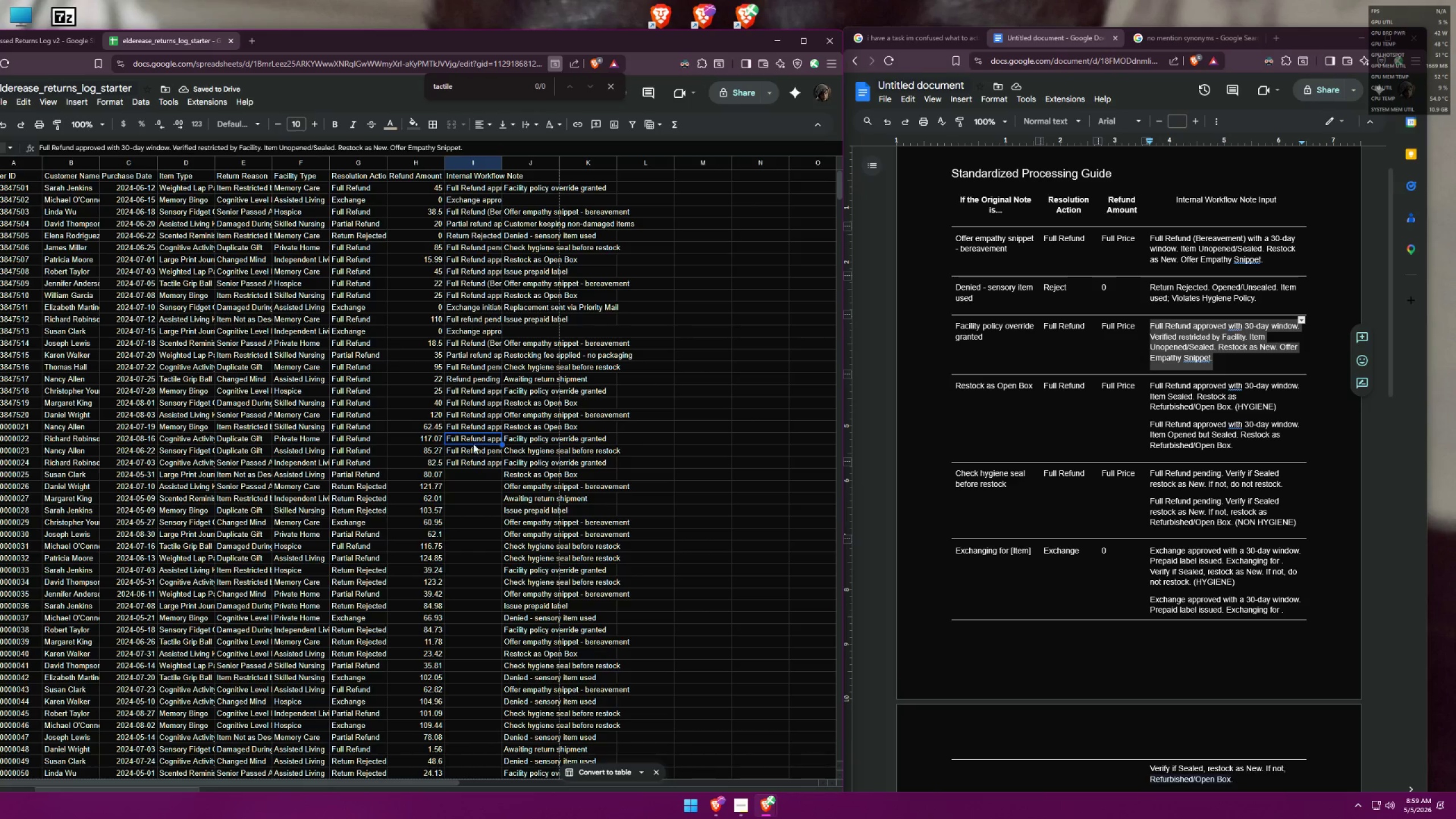 
double_click([473, 444])
 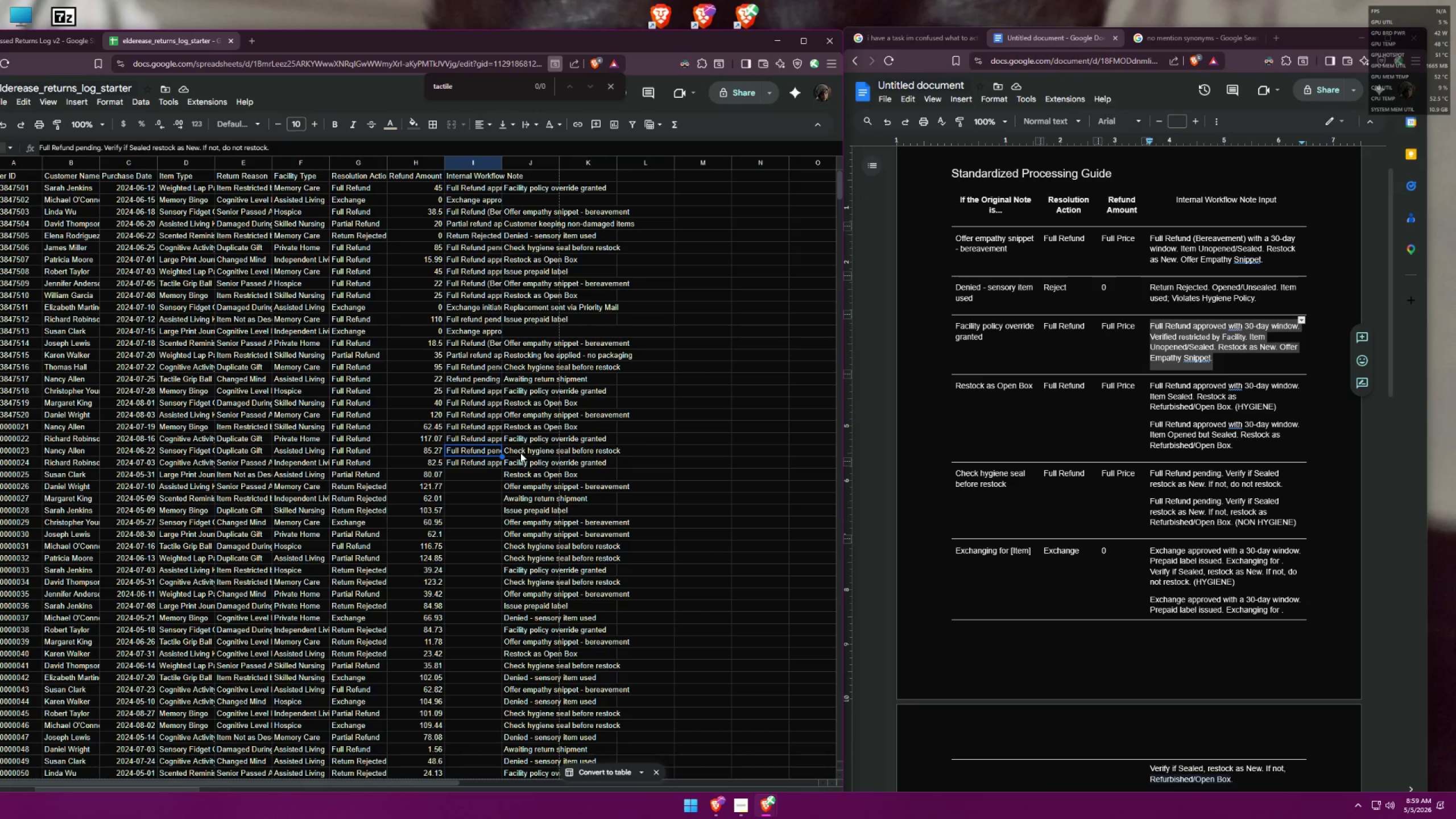 
left_click([487, 464])
 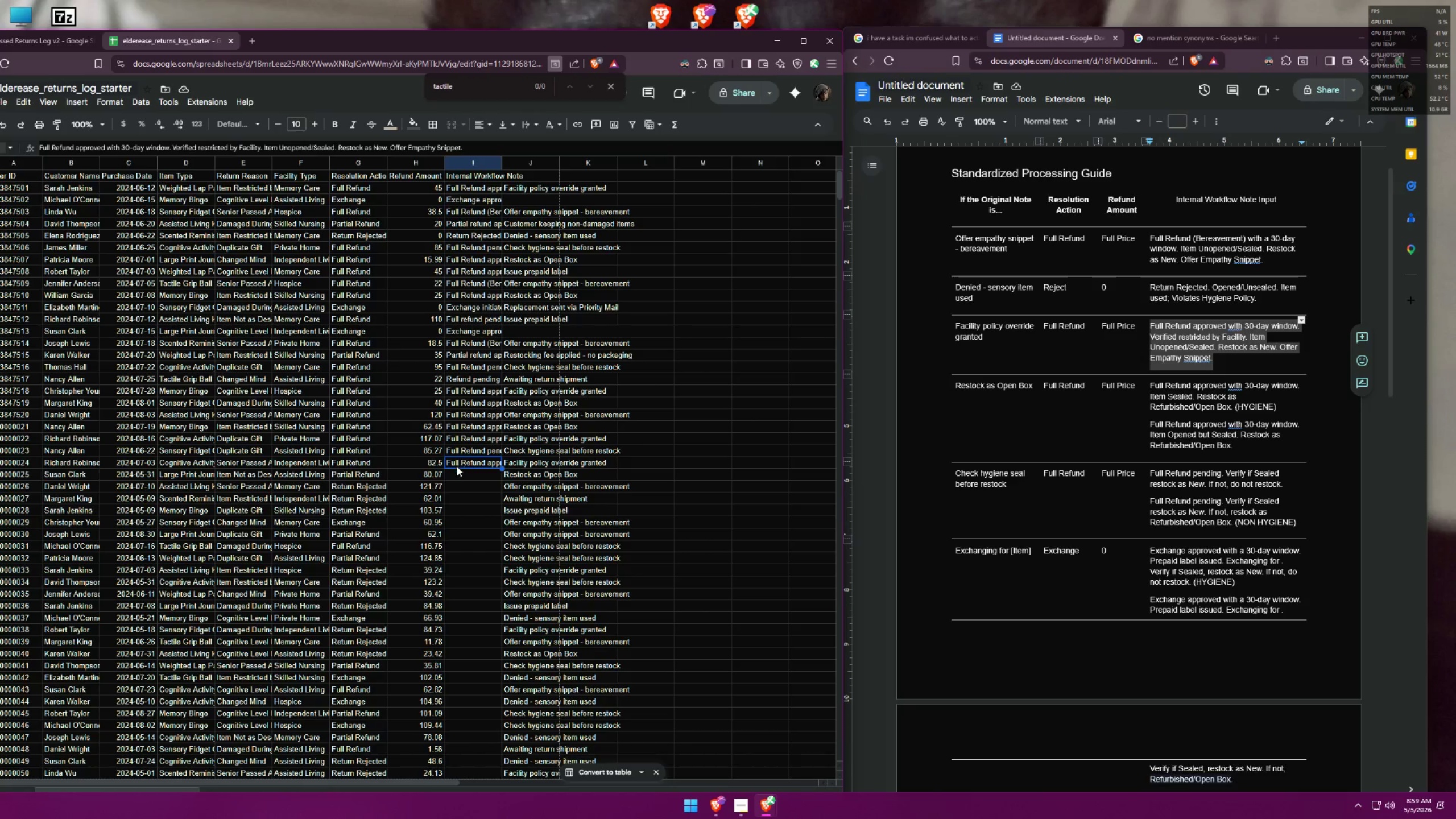 
left_click([462, 475])
 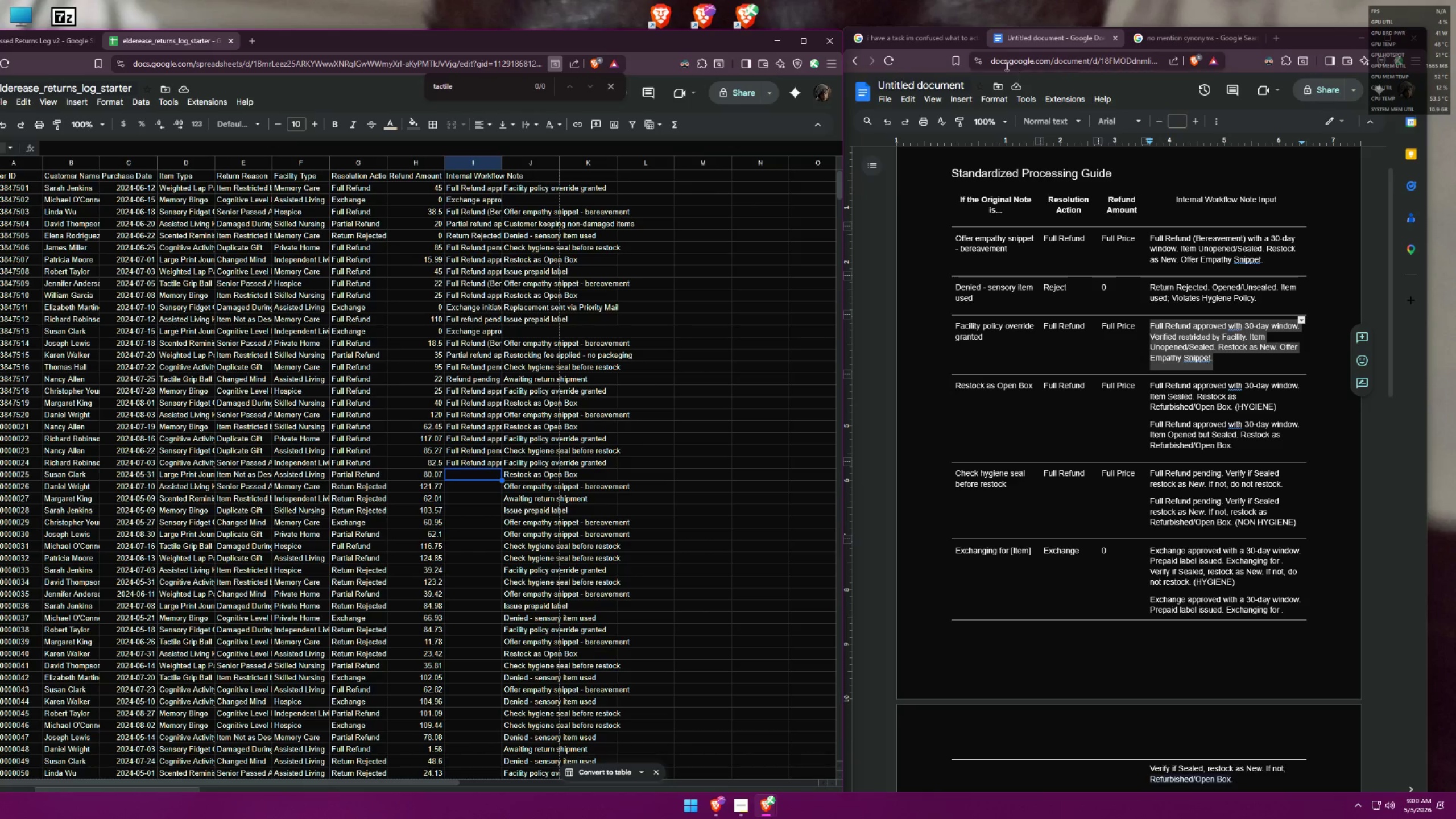 
wait(10.32)
 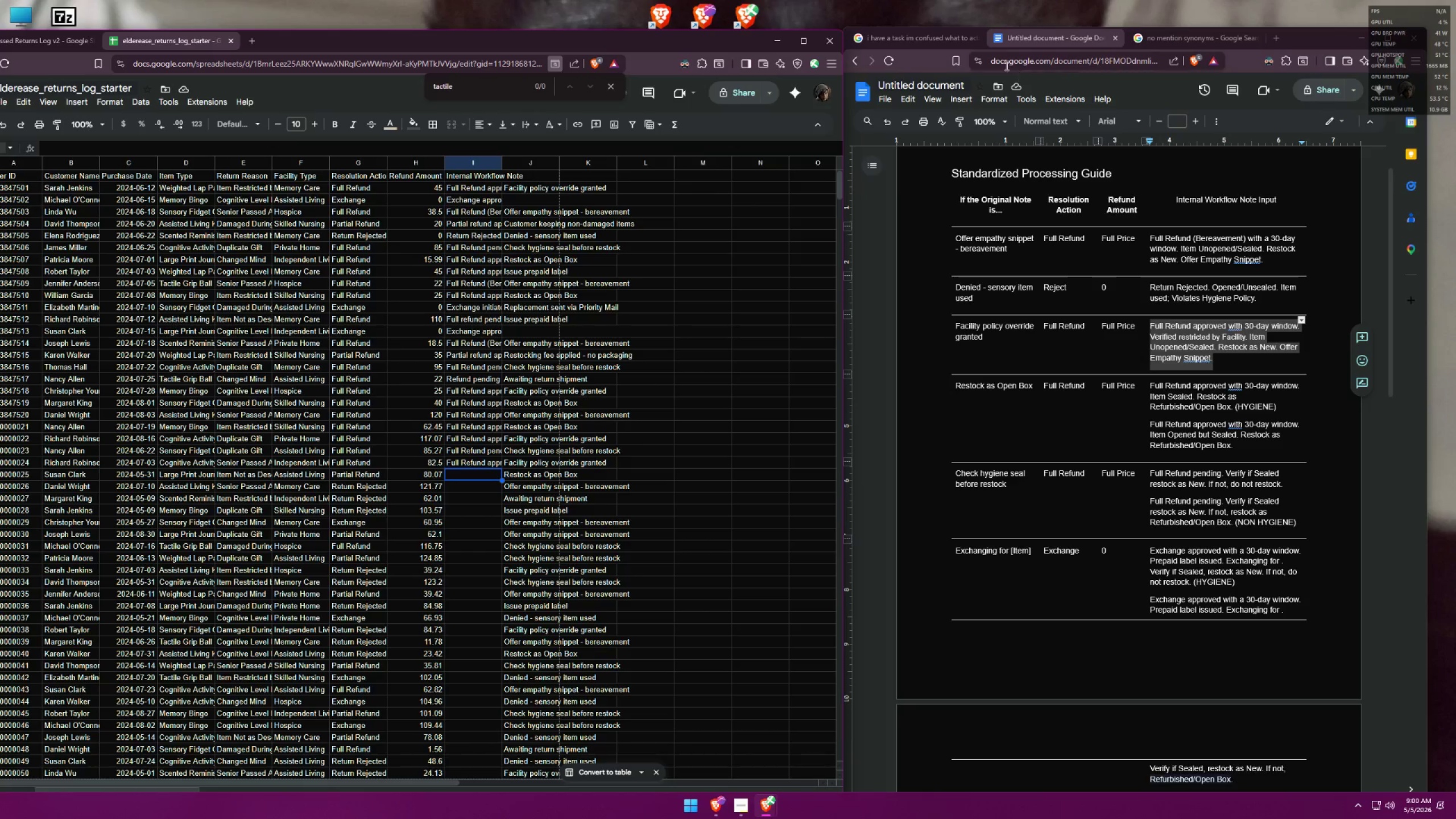 
left_click([456, 260])
 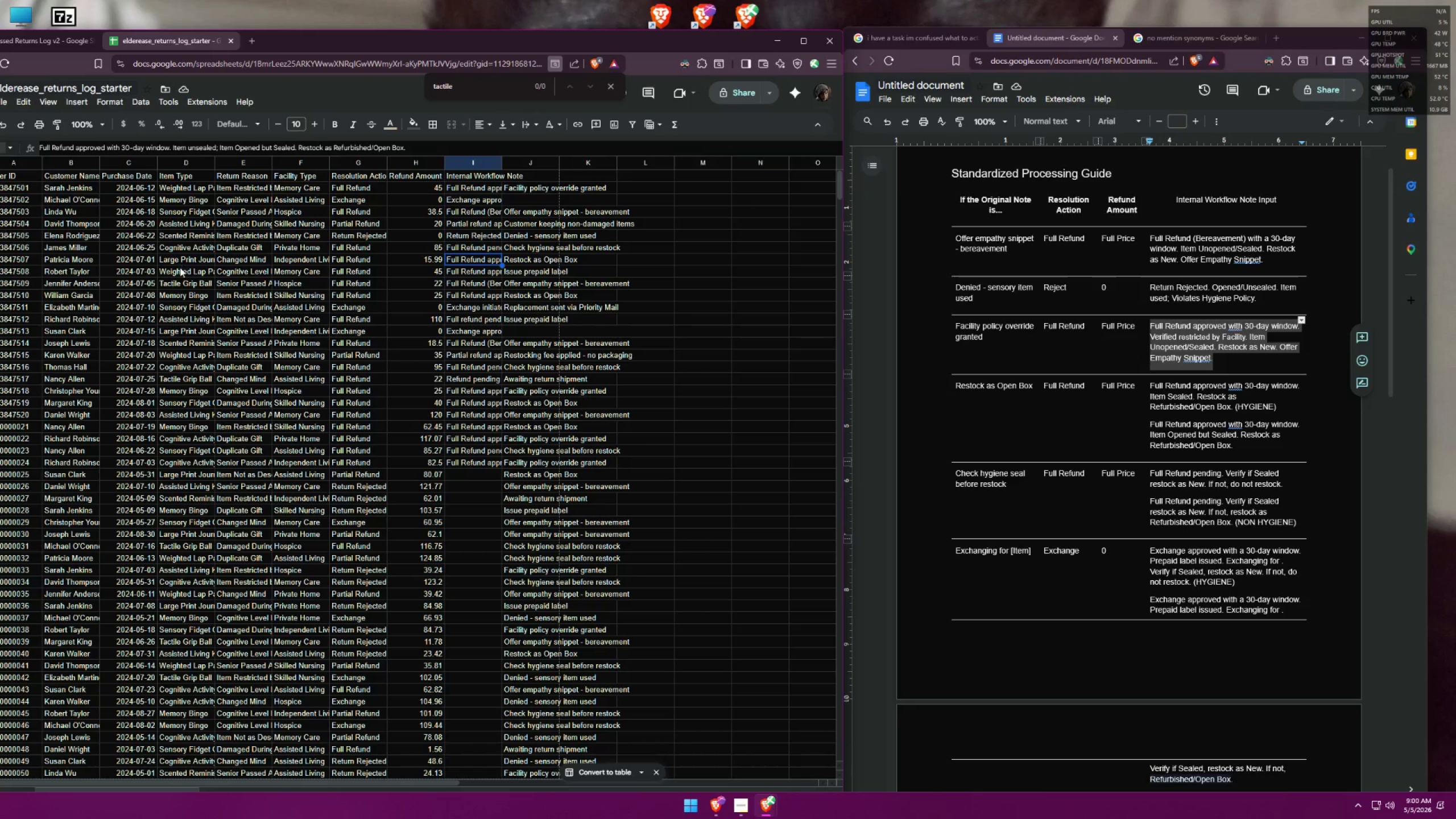 
left_click([465, 479])
 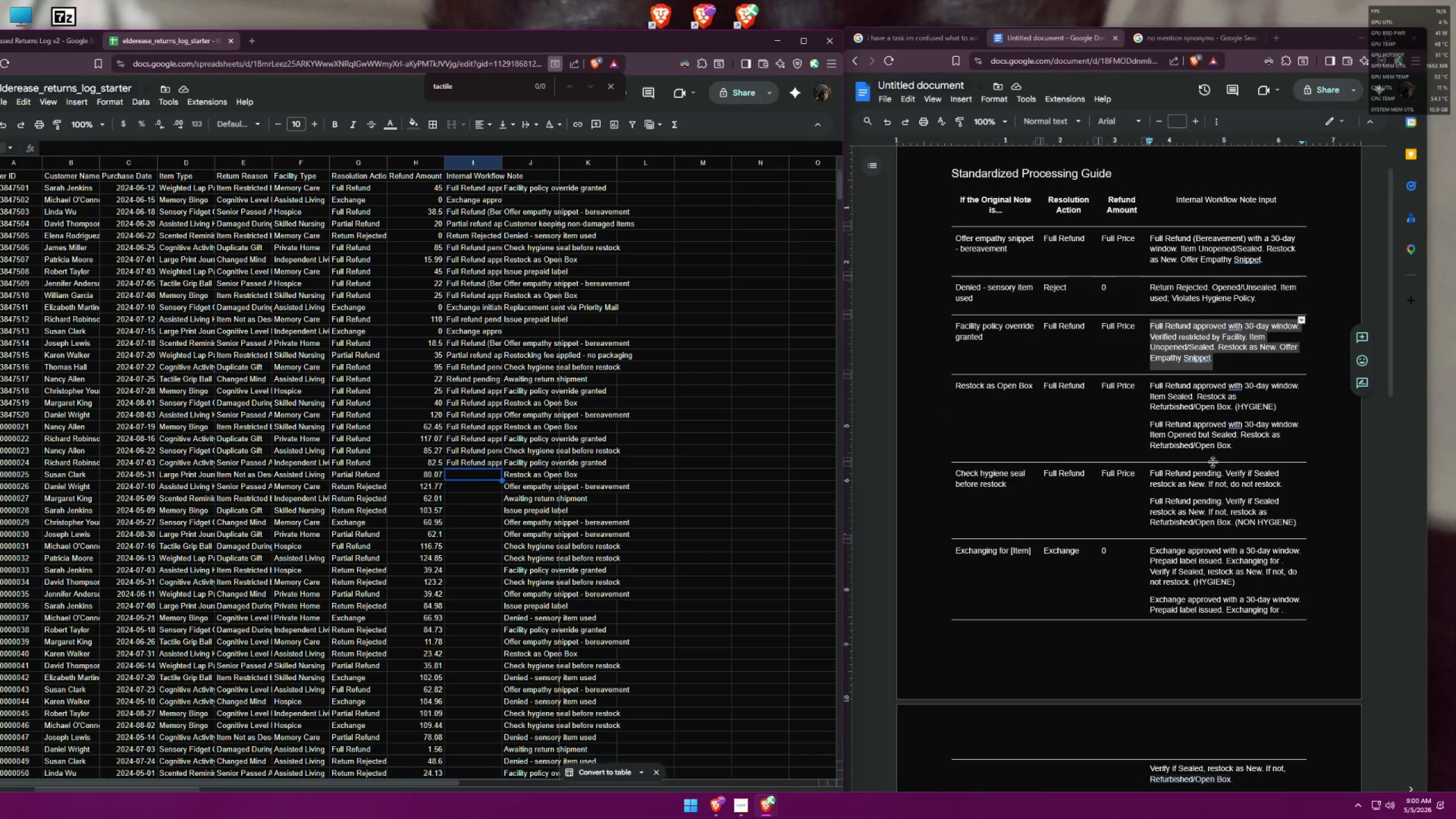 
wait(11.78)
 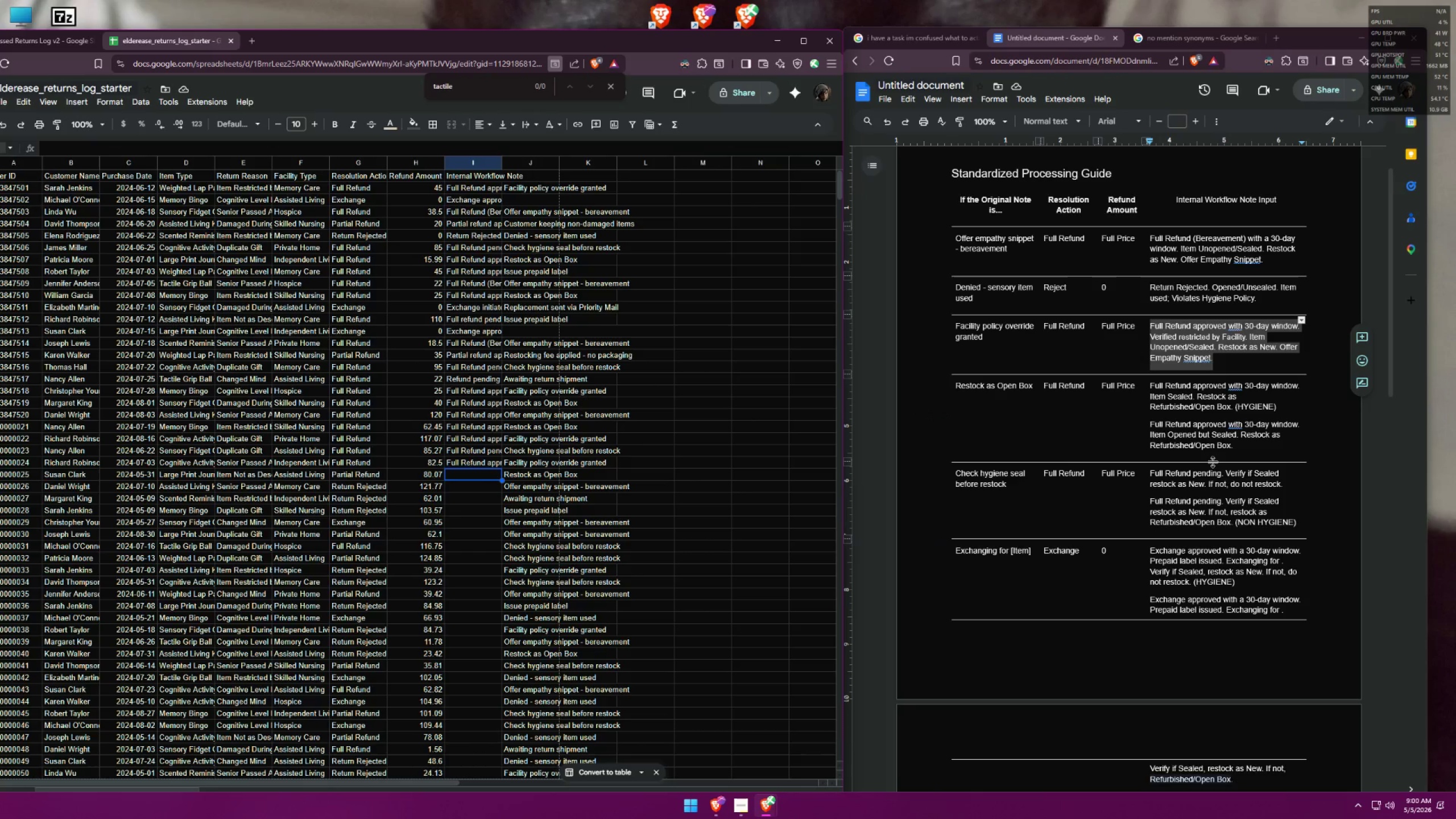 
left_click_drag(start_coordinate=[1231, 446], to_coordinate=[1152, 428])
 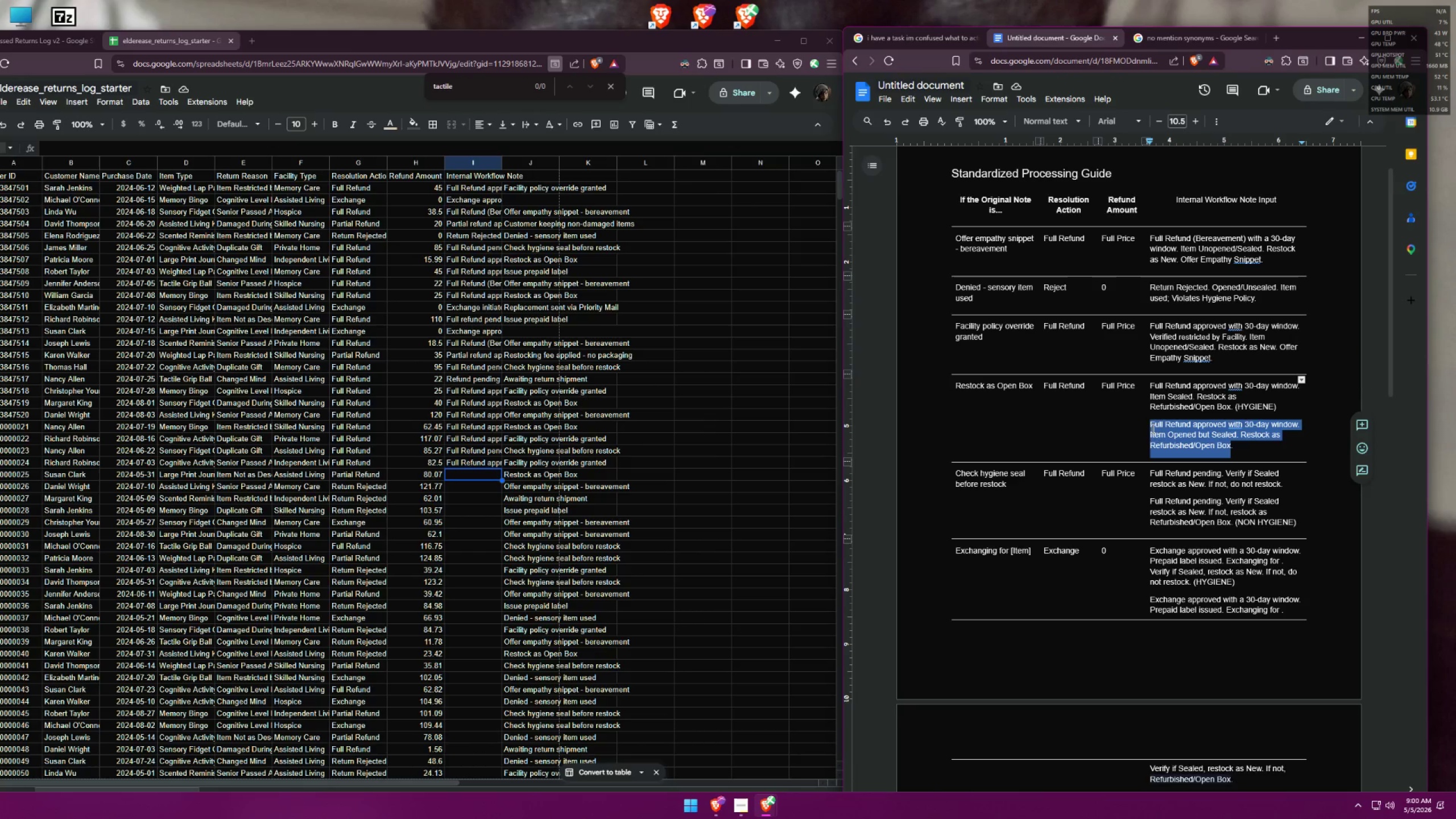 
key(Control+ControlLeft)
 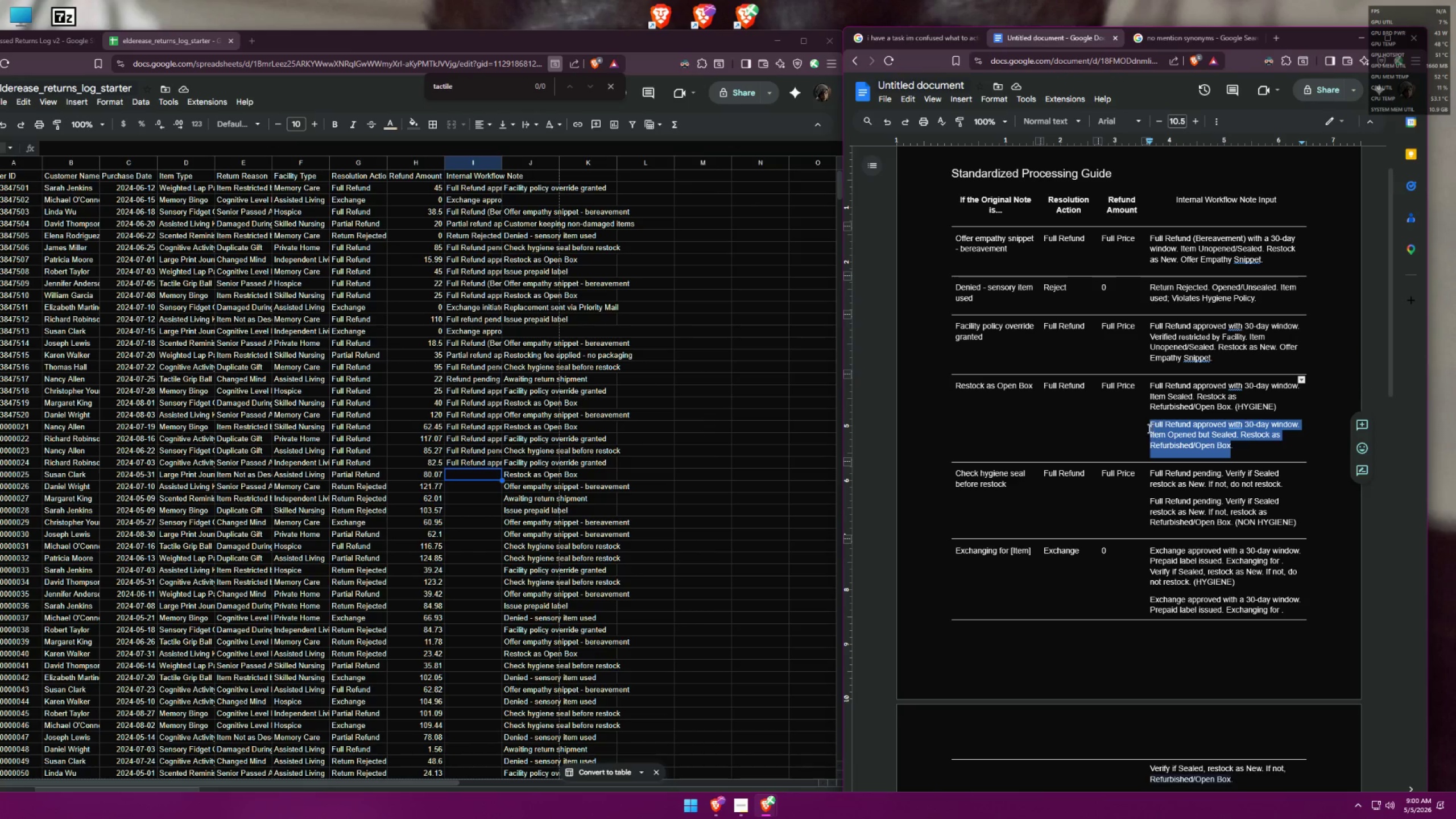 
key(Control+C)
 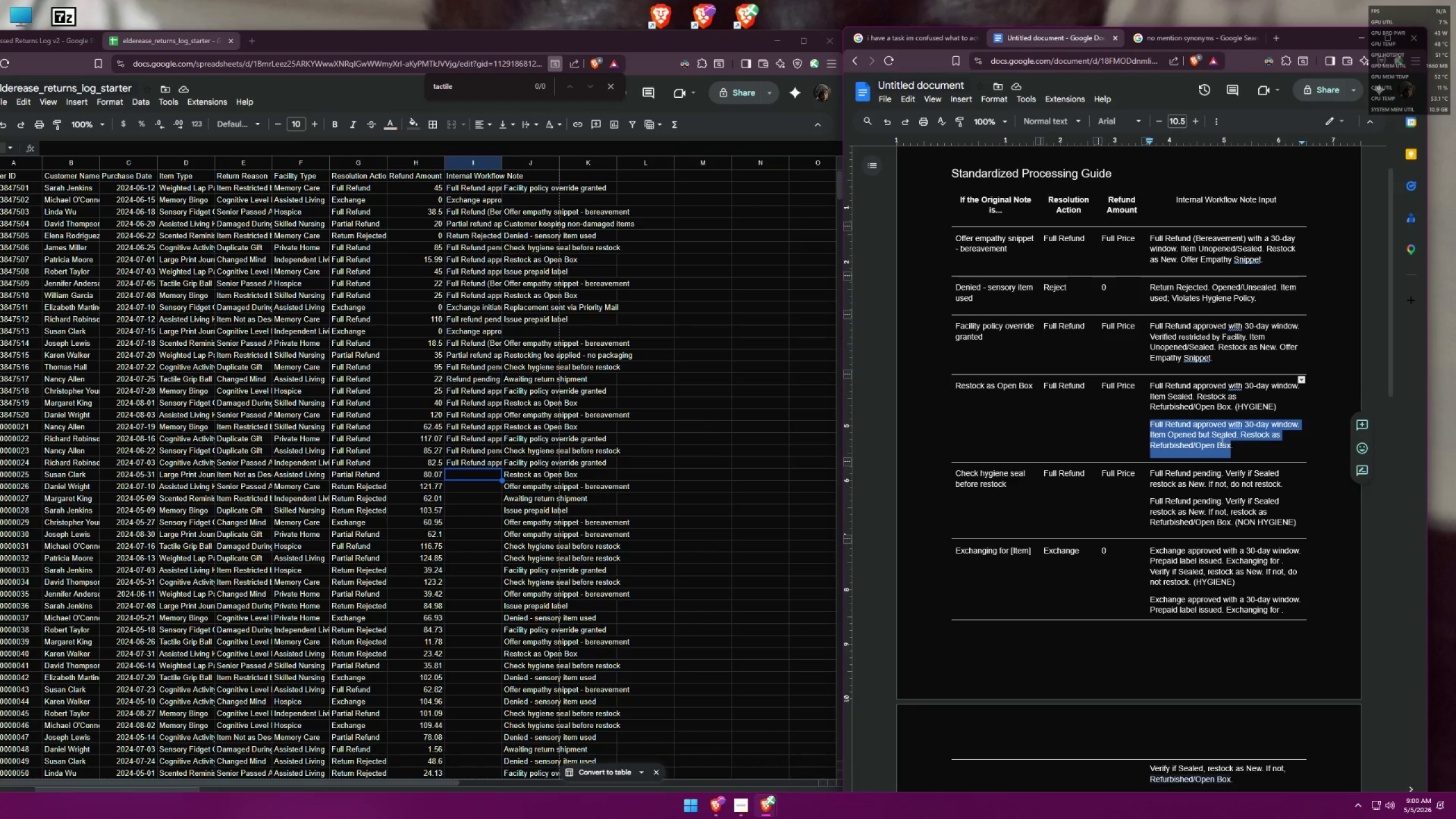 
left_click([1228, 444])
 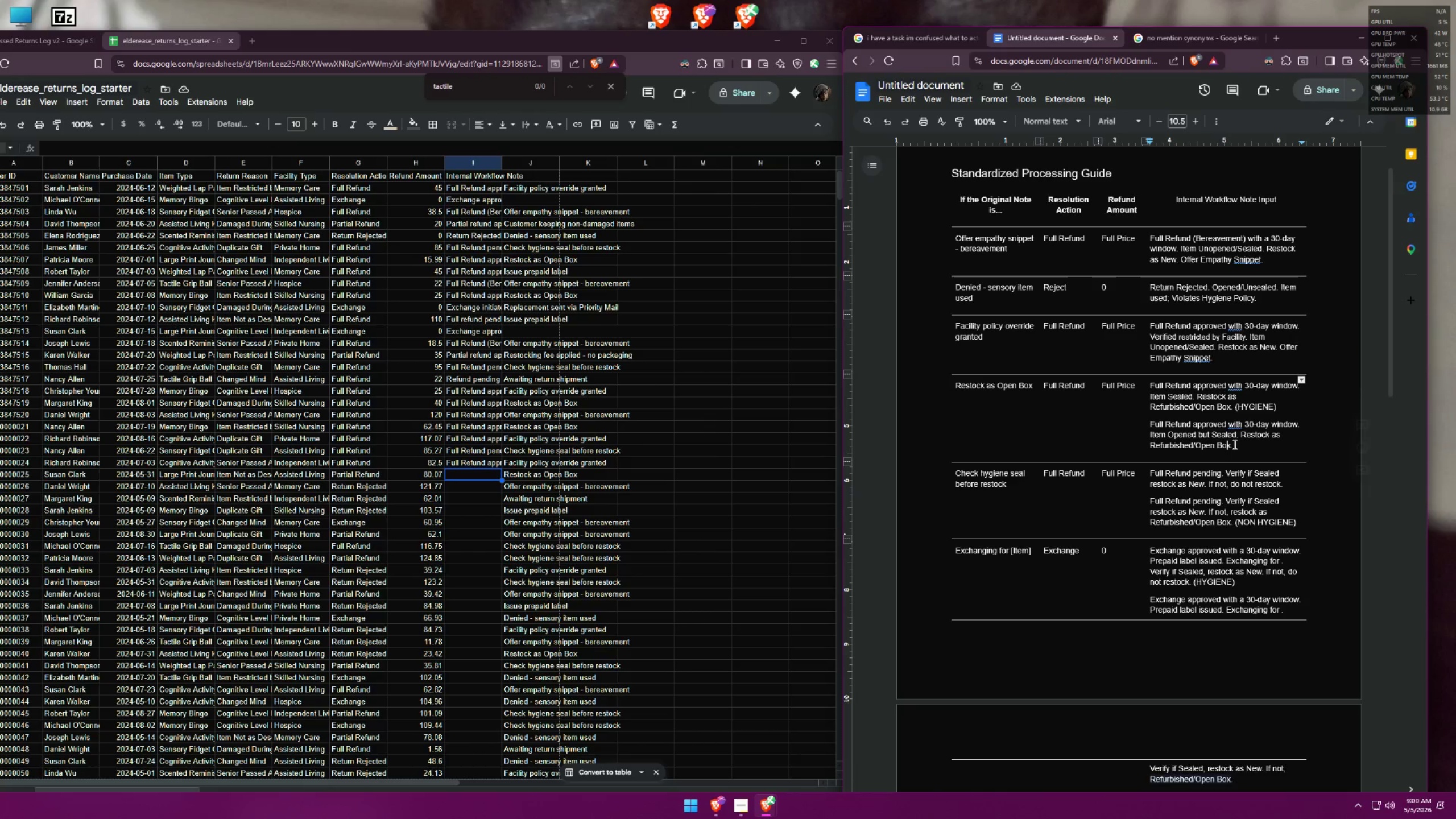 
left_click_drag(start_coordinate=[1233, 445], to_coordinate=[1150, 422])
 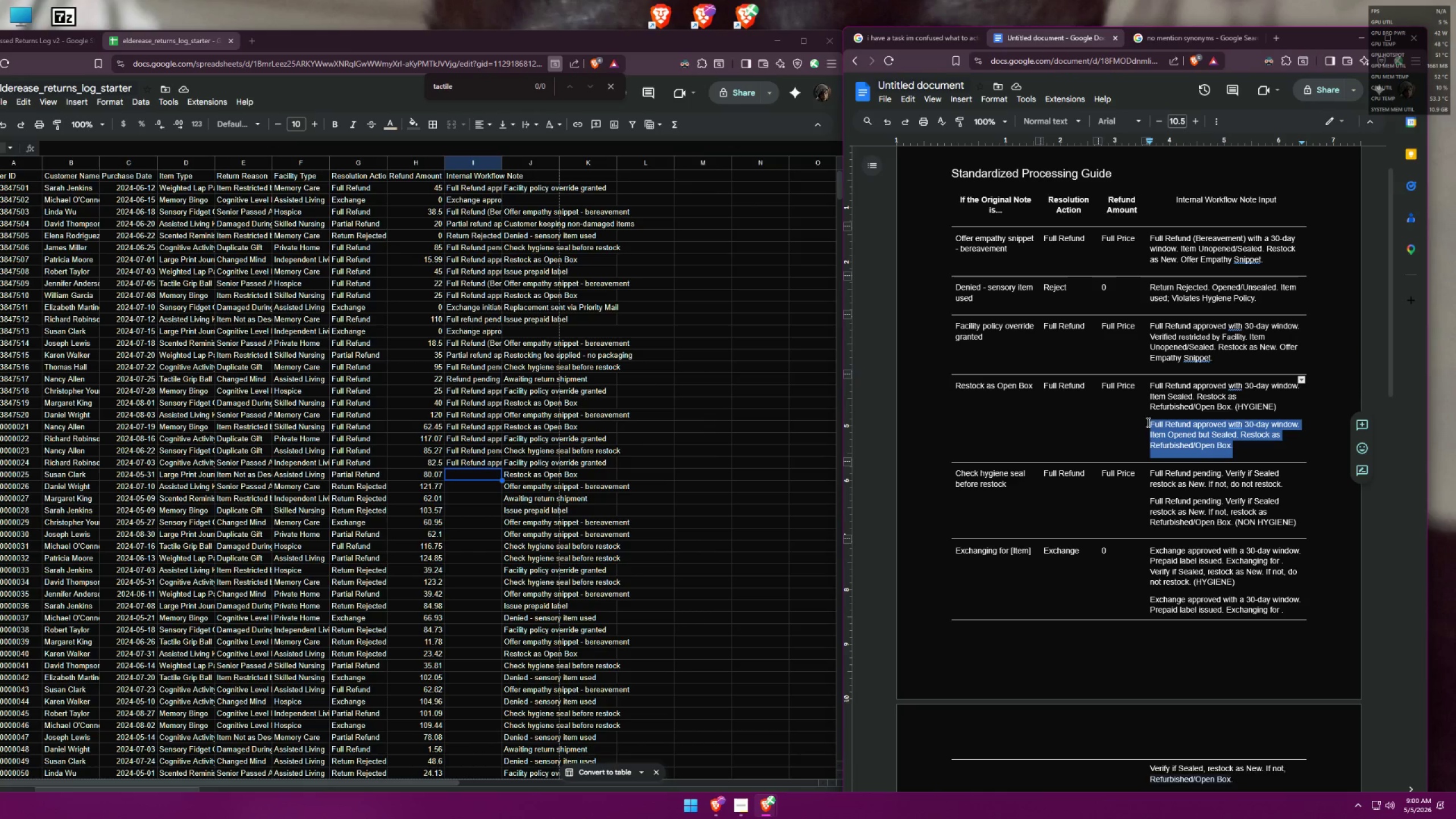 
key(Control+ControlLeft)
 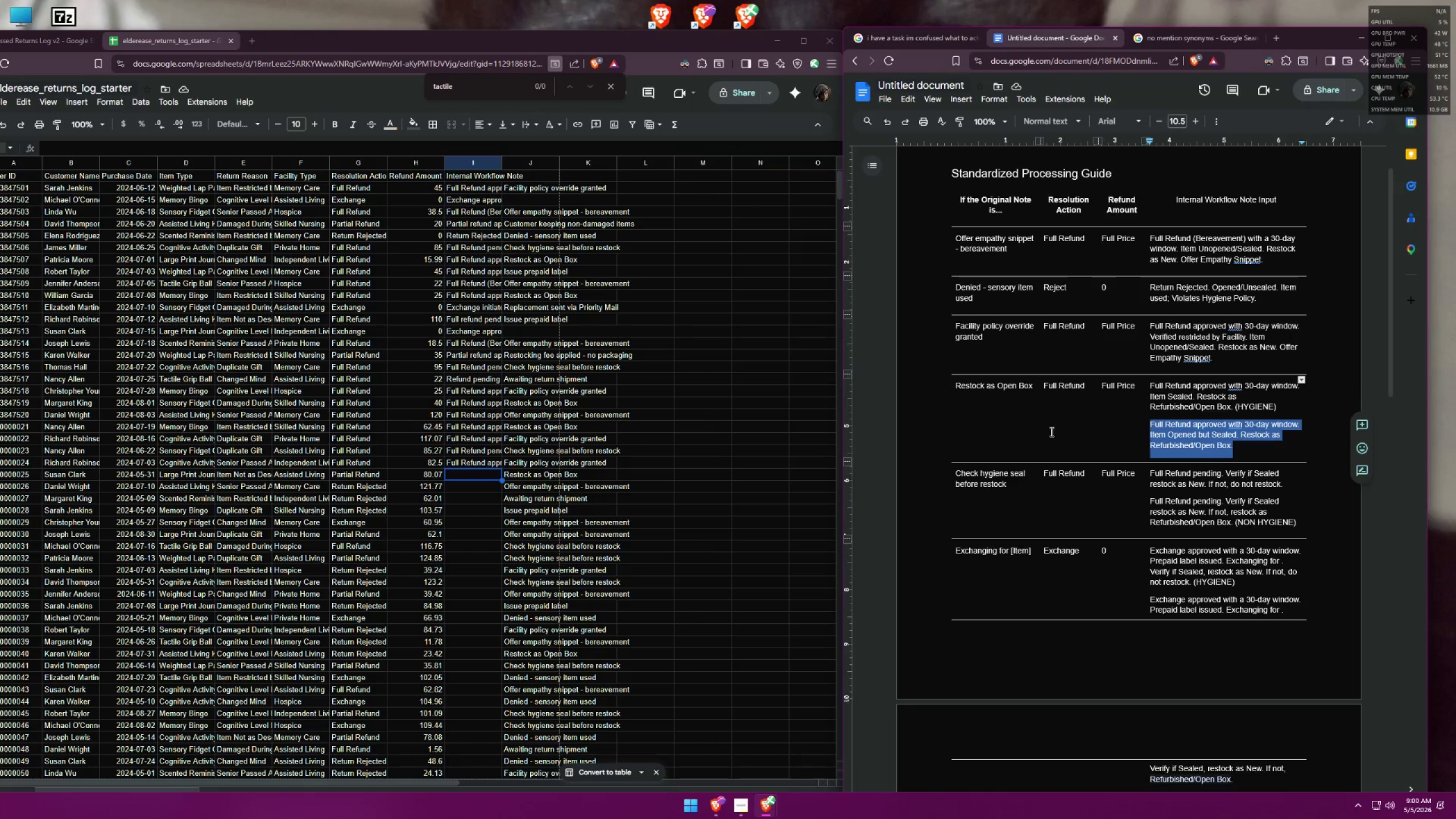 
key(Control+C)
 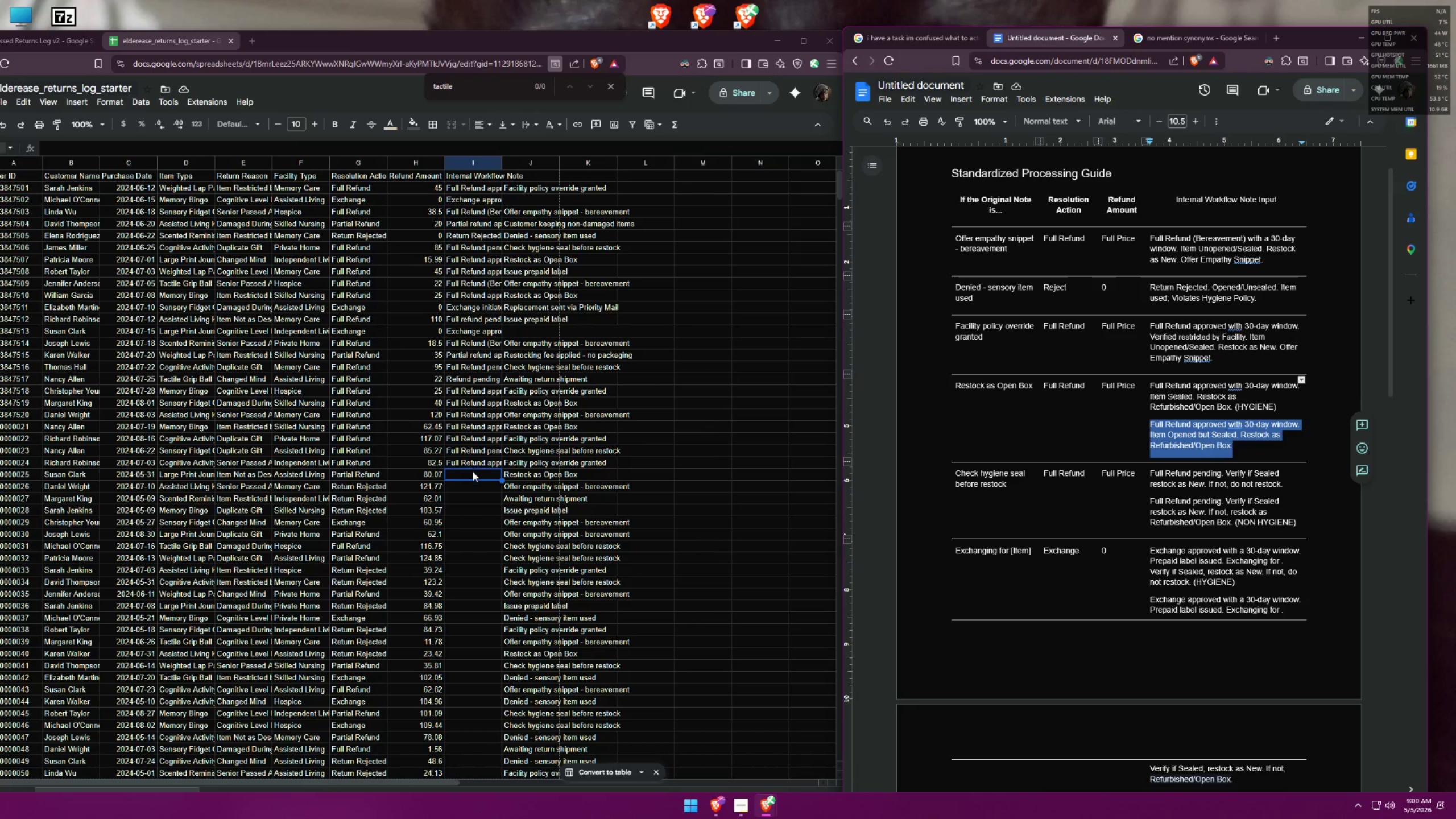 
double_click([472, 473])
 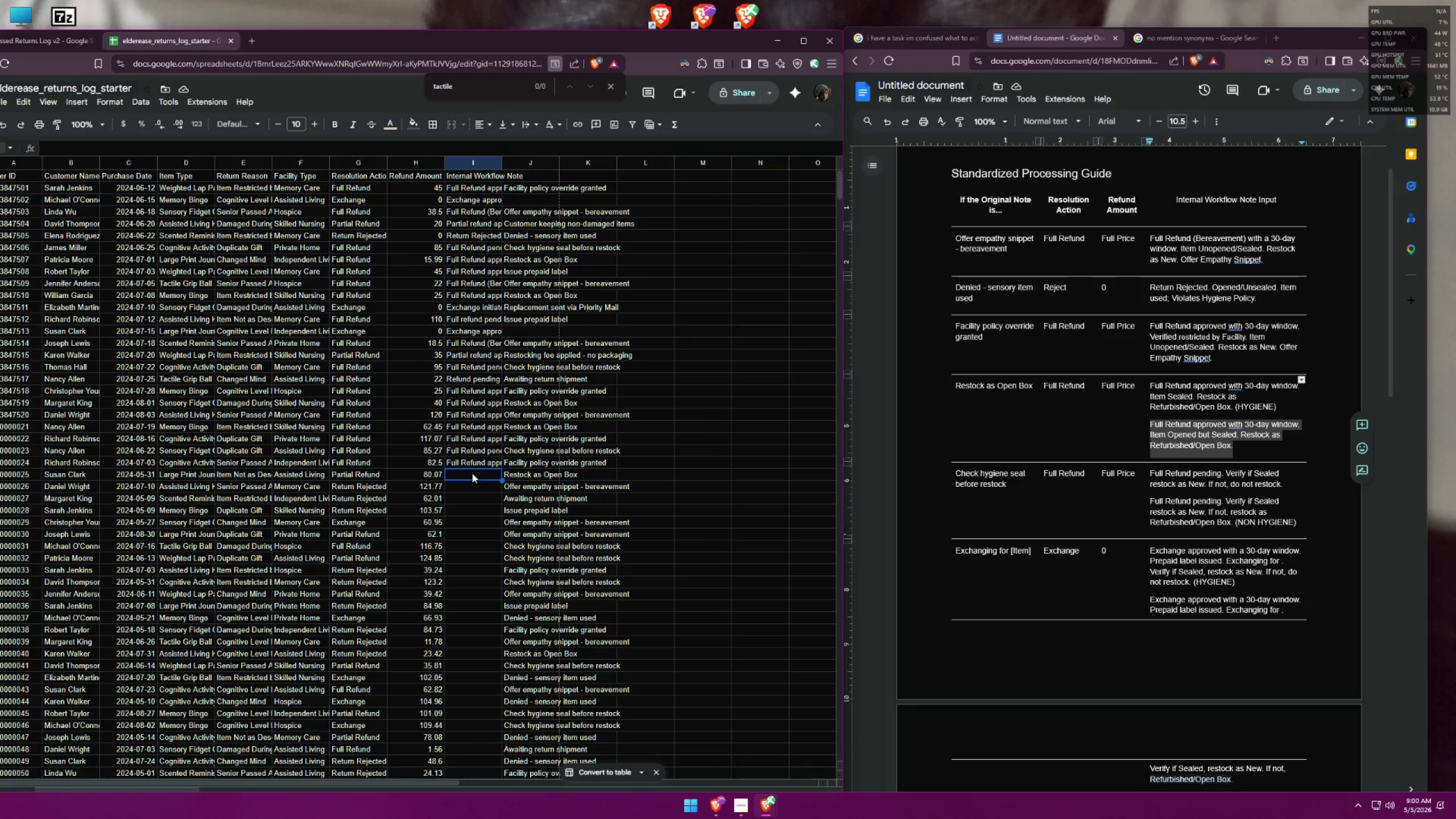 
key(Control+ControlLeft)
 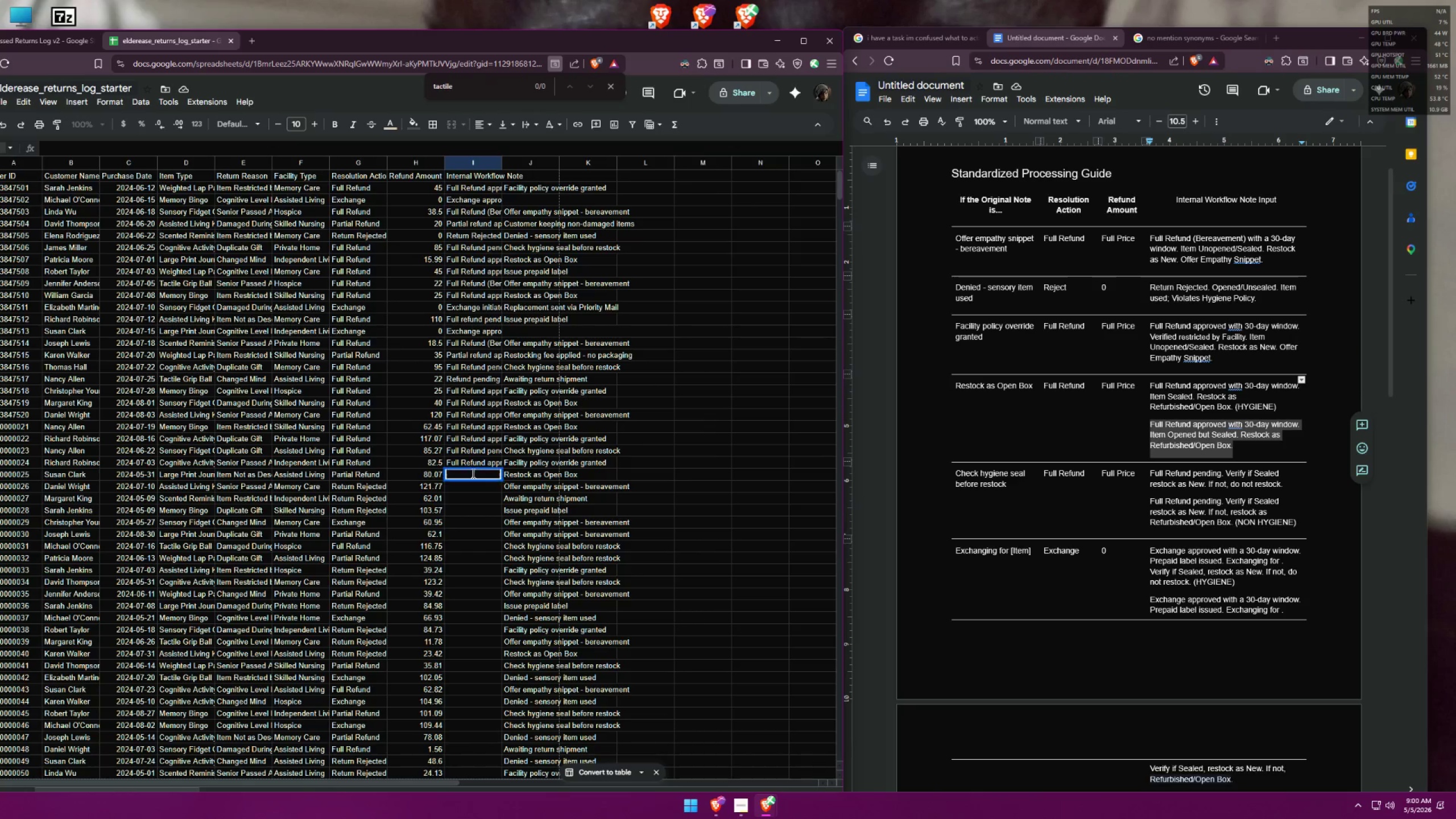 
key(Control+V)
 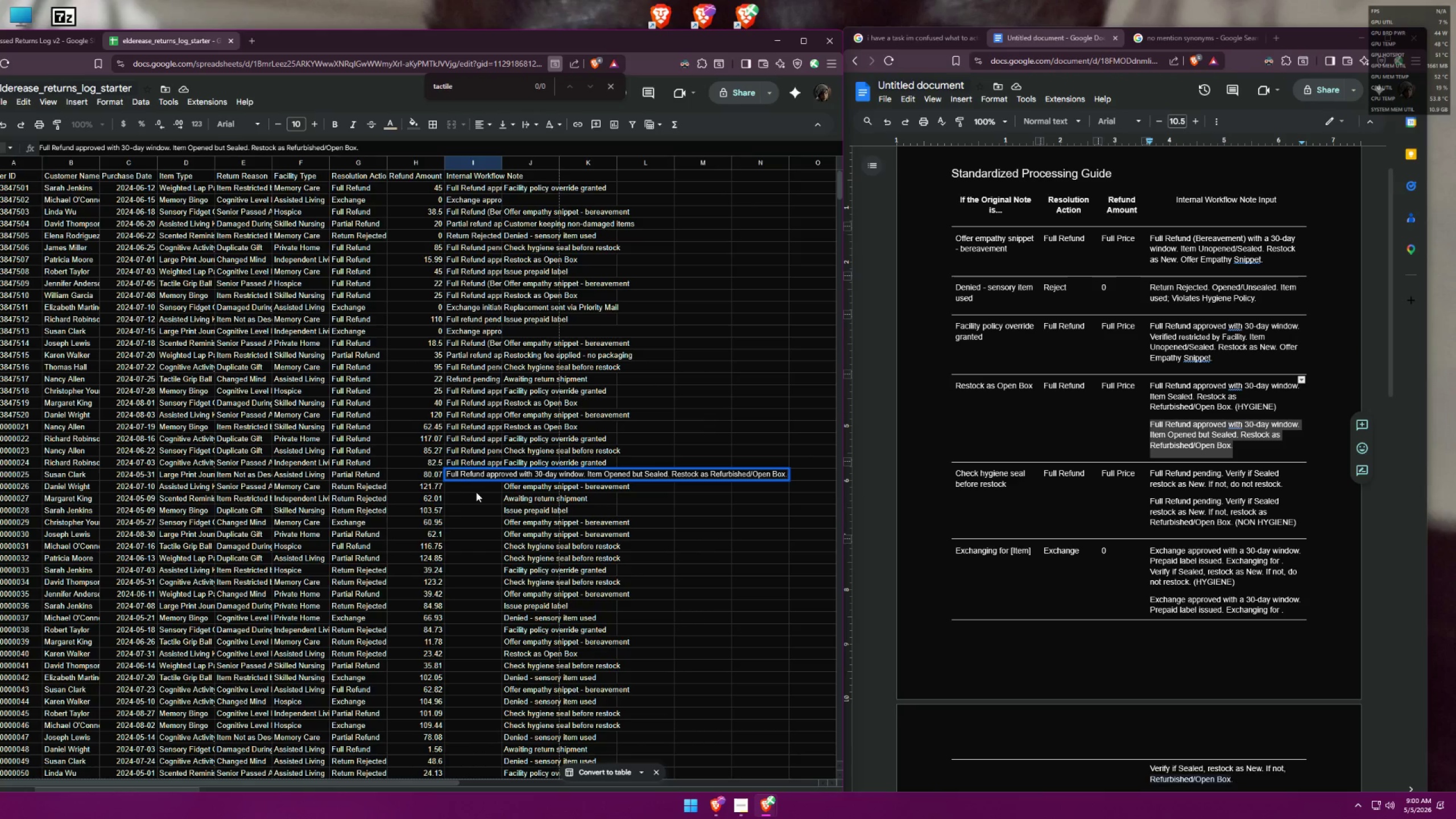 
left_click([477, 494])
 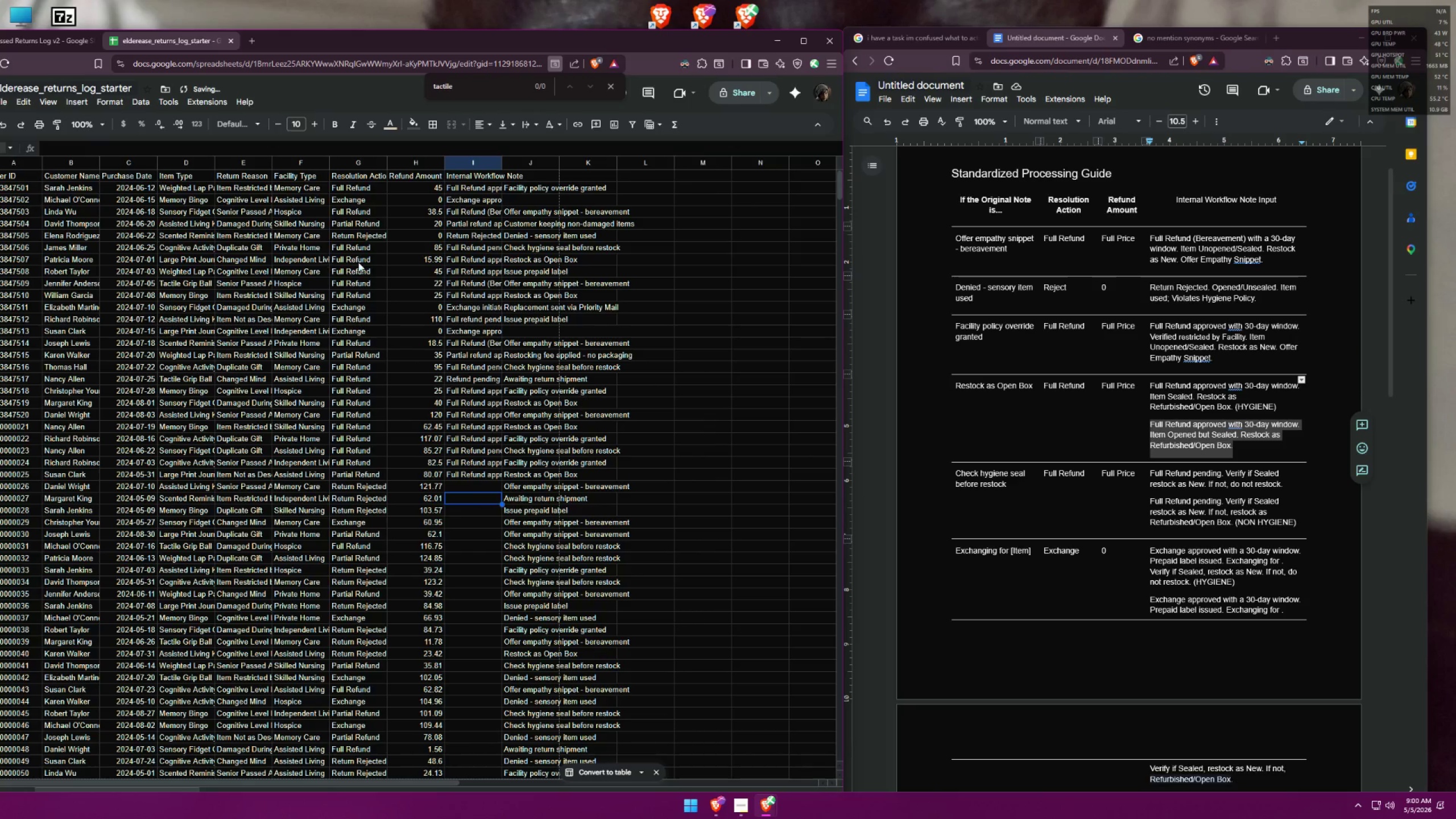 
double_click([473, 258])
 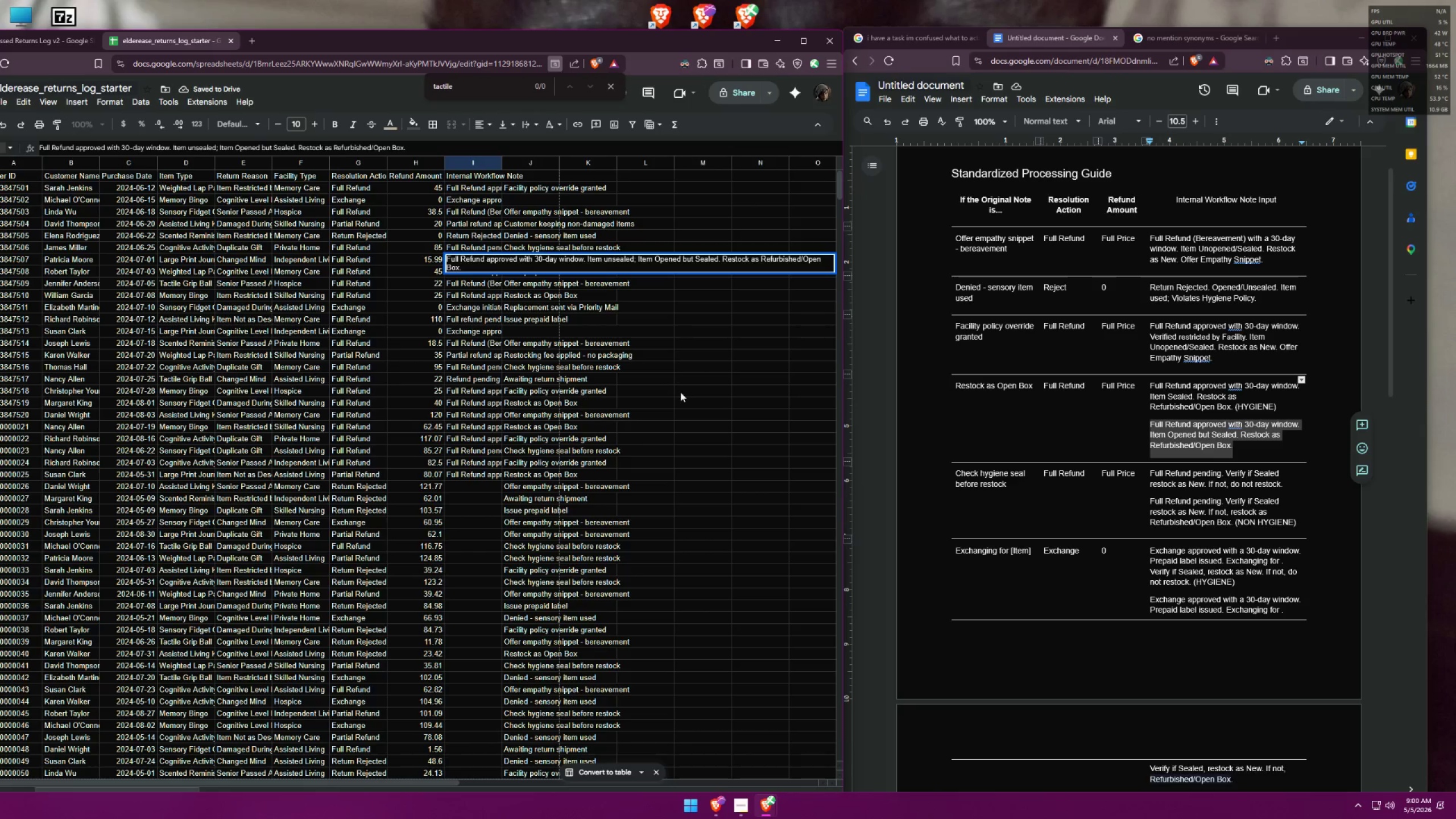 
left_click([682, 394])
 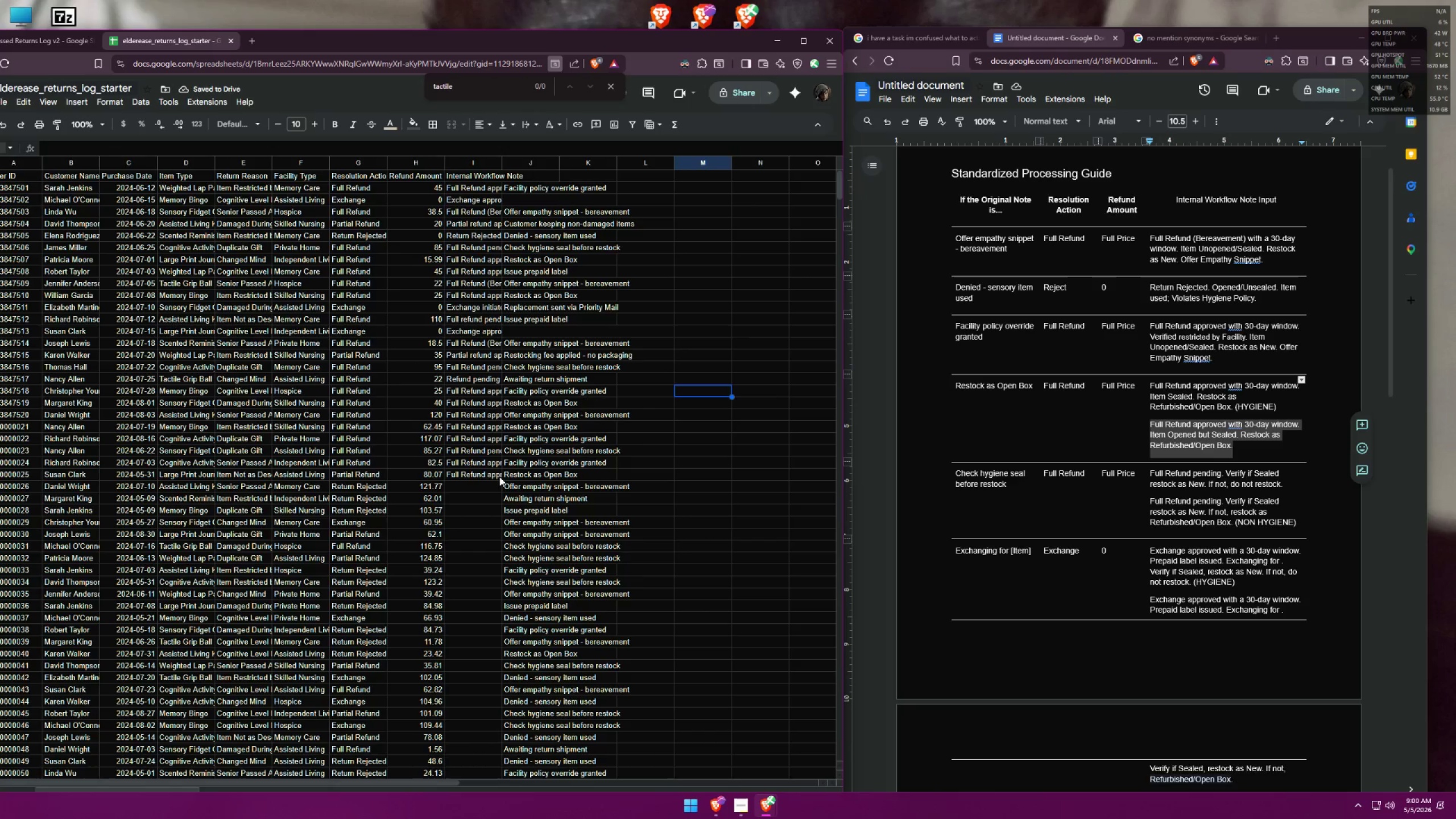 
left_click([481, 475])
 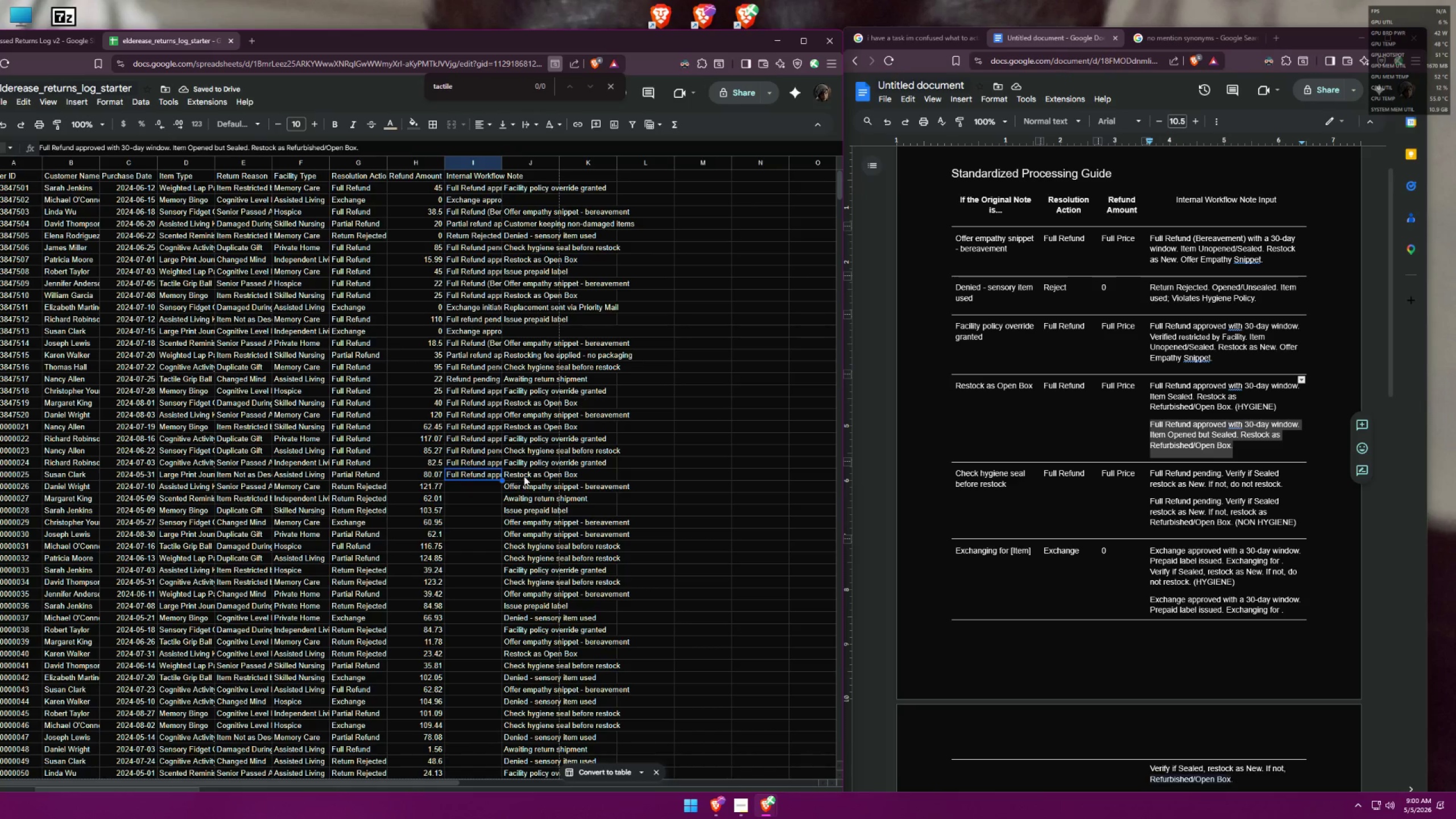 
left_click([524, 475])
 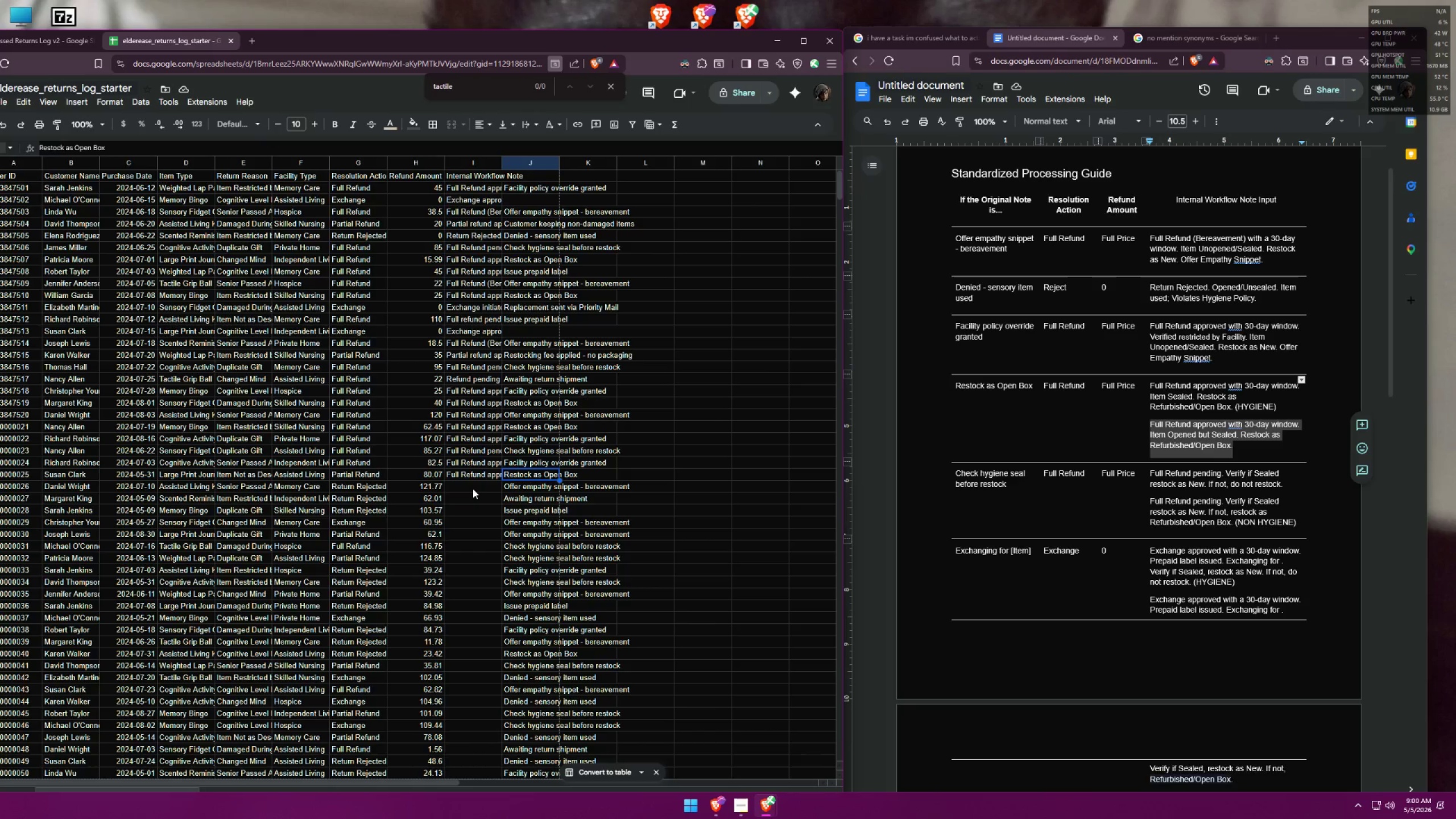 
left_click([473, 489])
 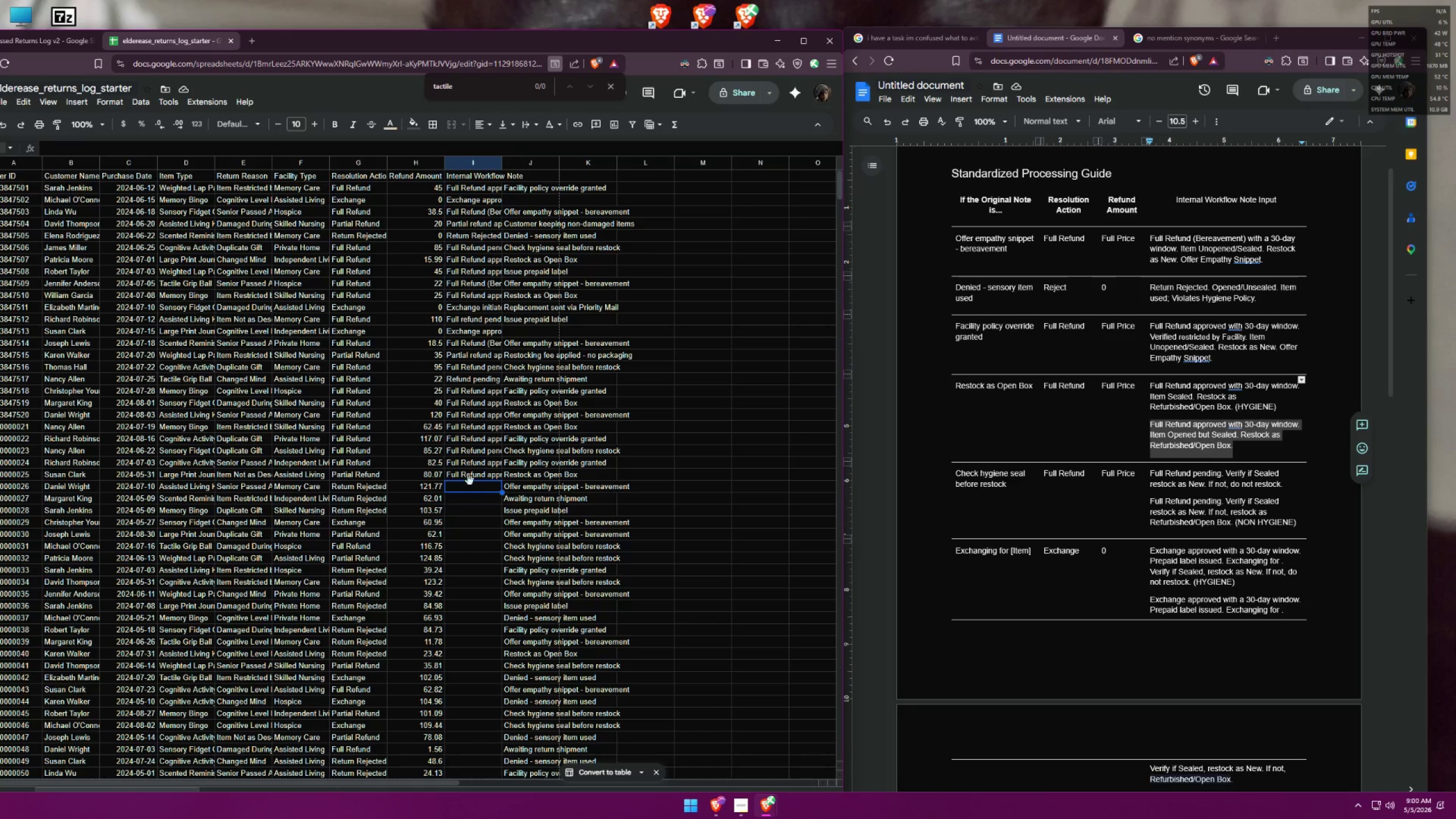 
left_click([468, 473])
 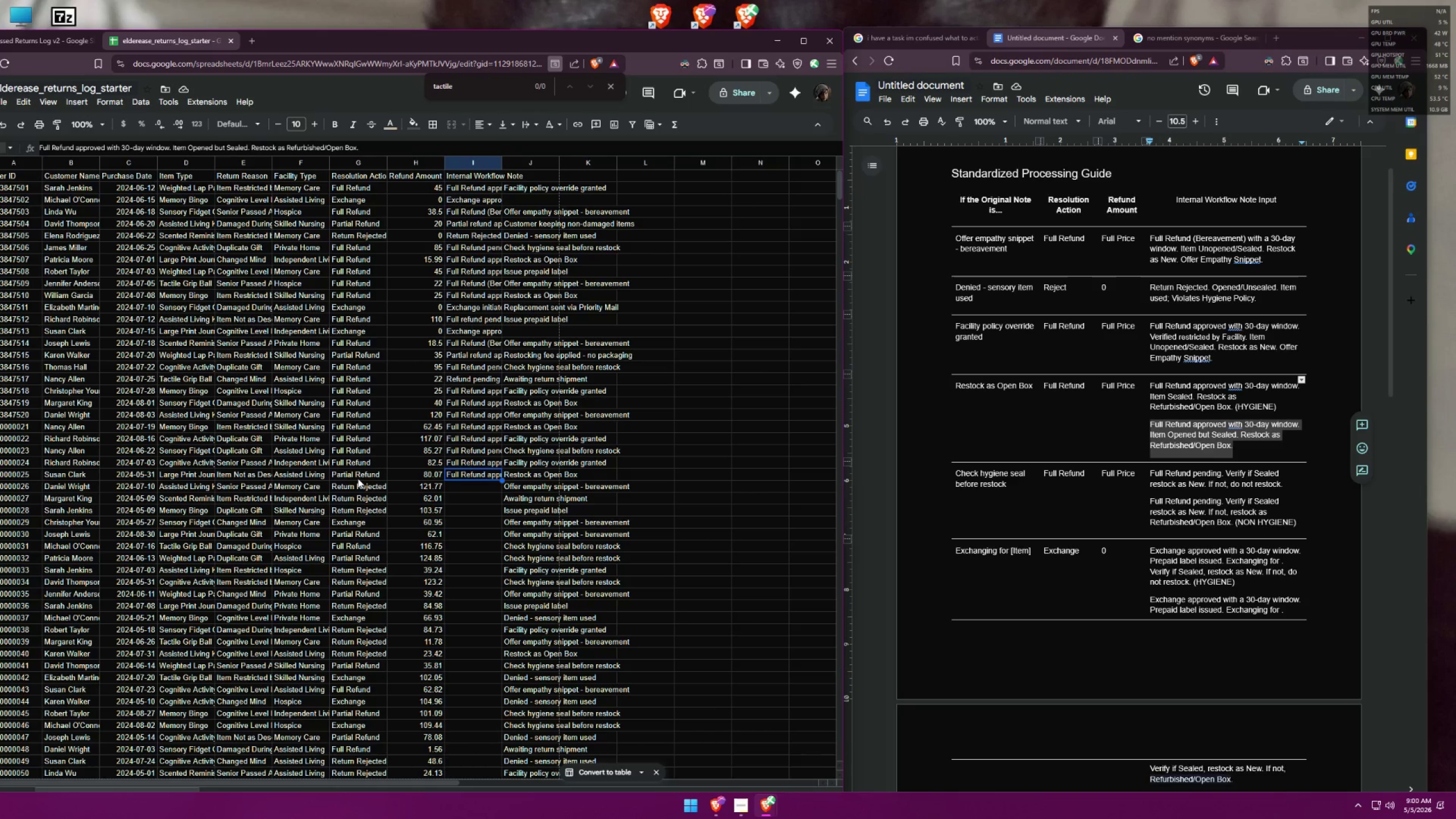 
double_click([358, 477])
 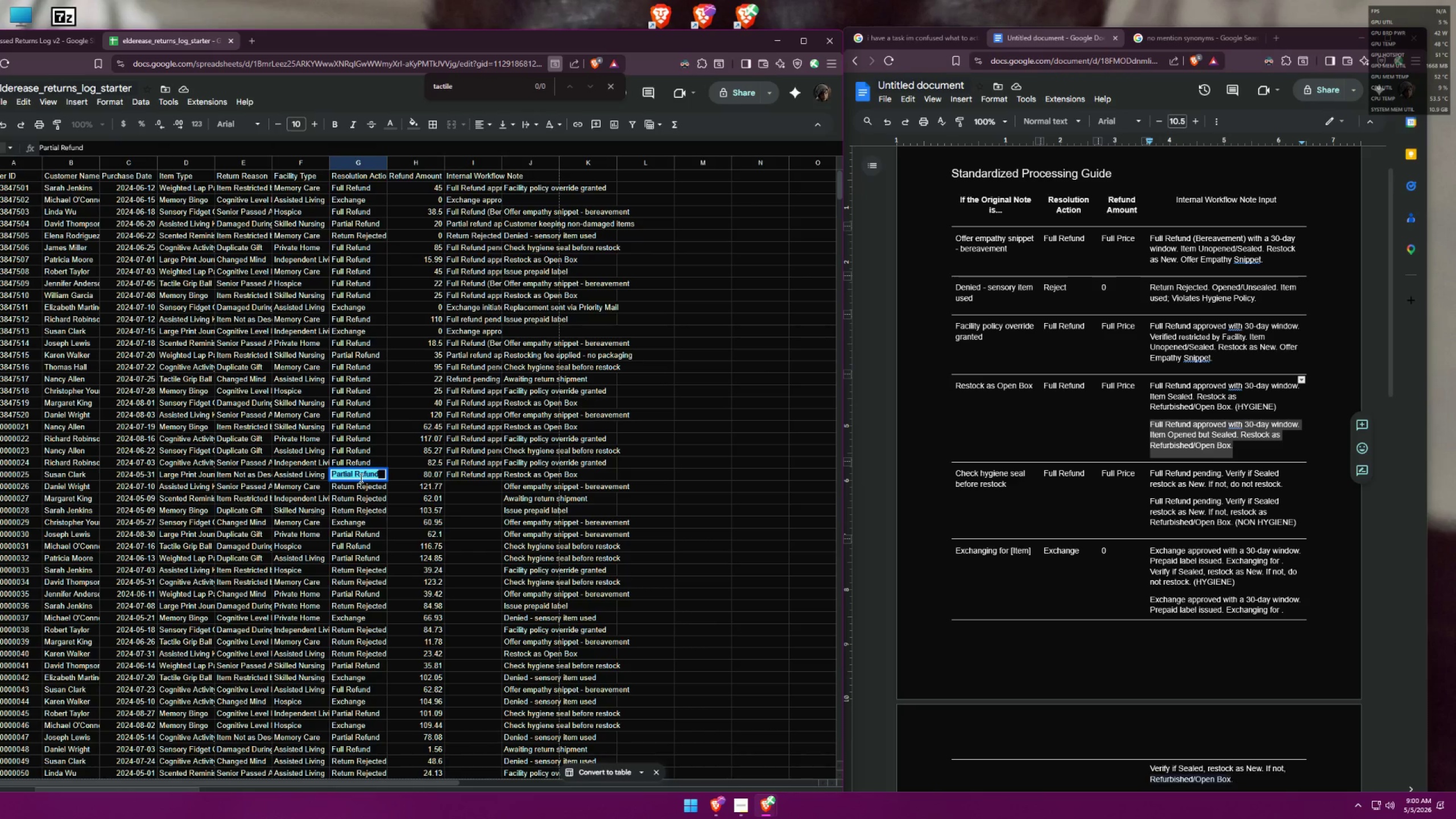 
type(Ful)
 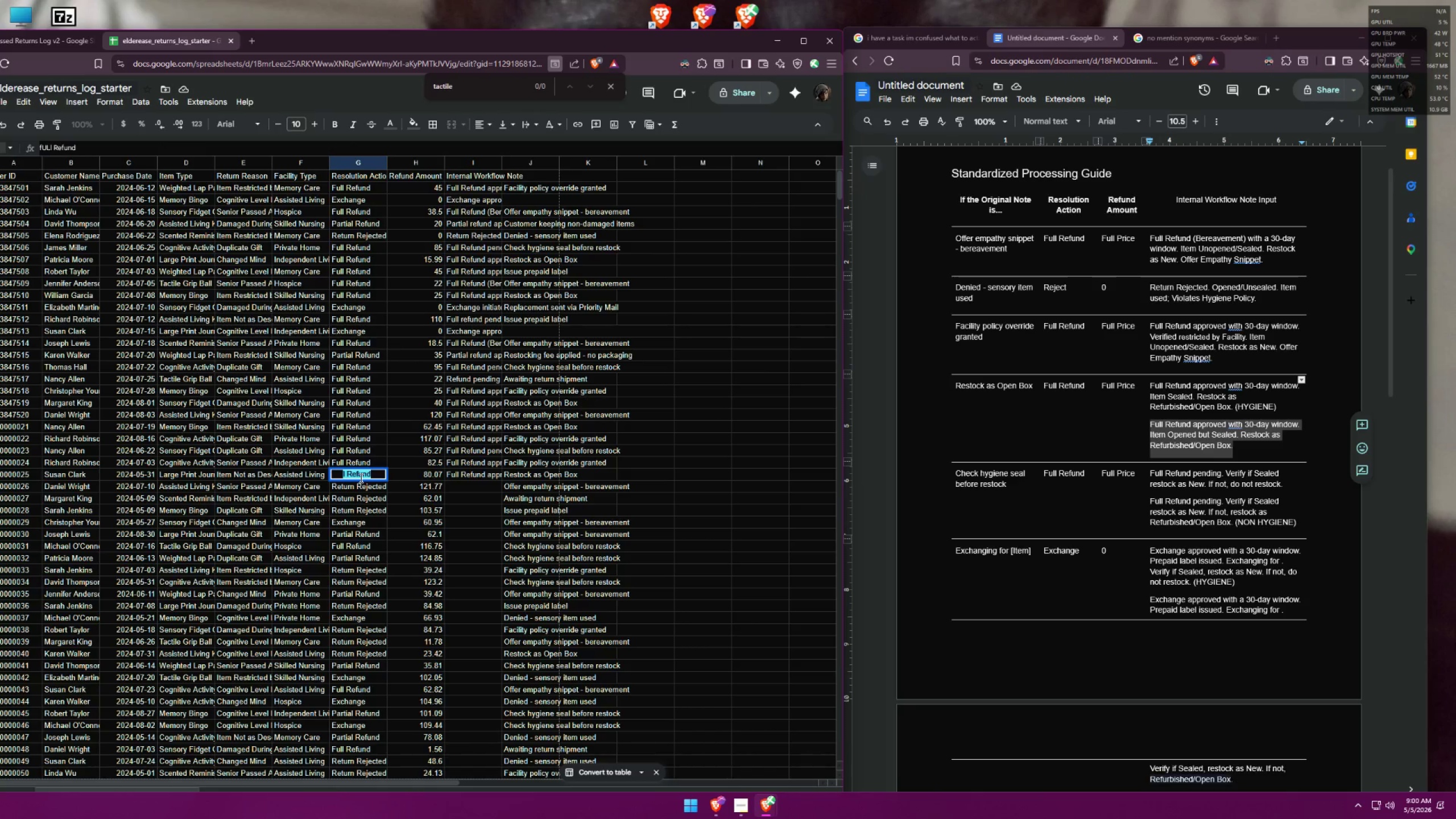 
key(Enter)
 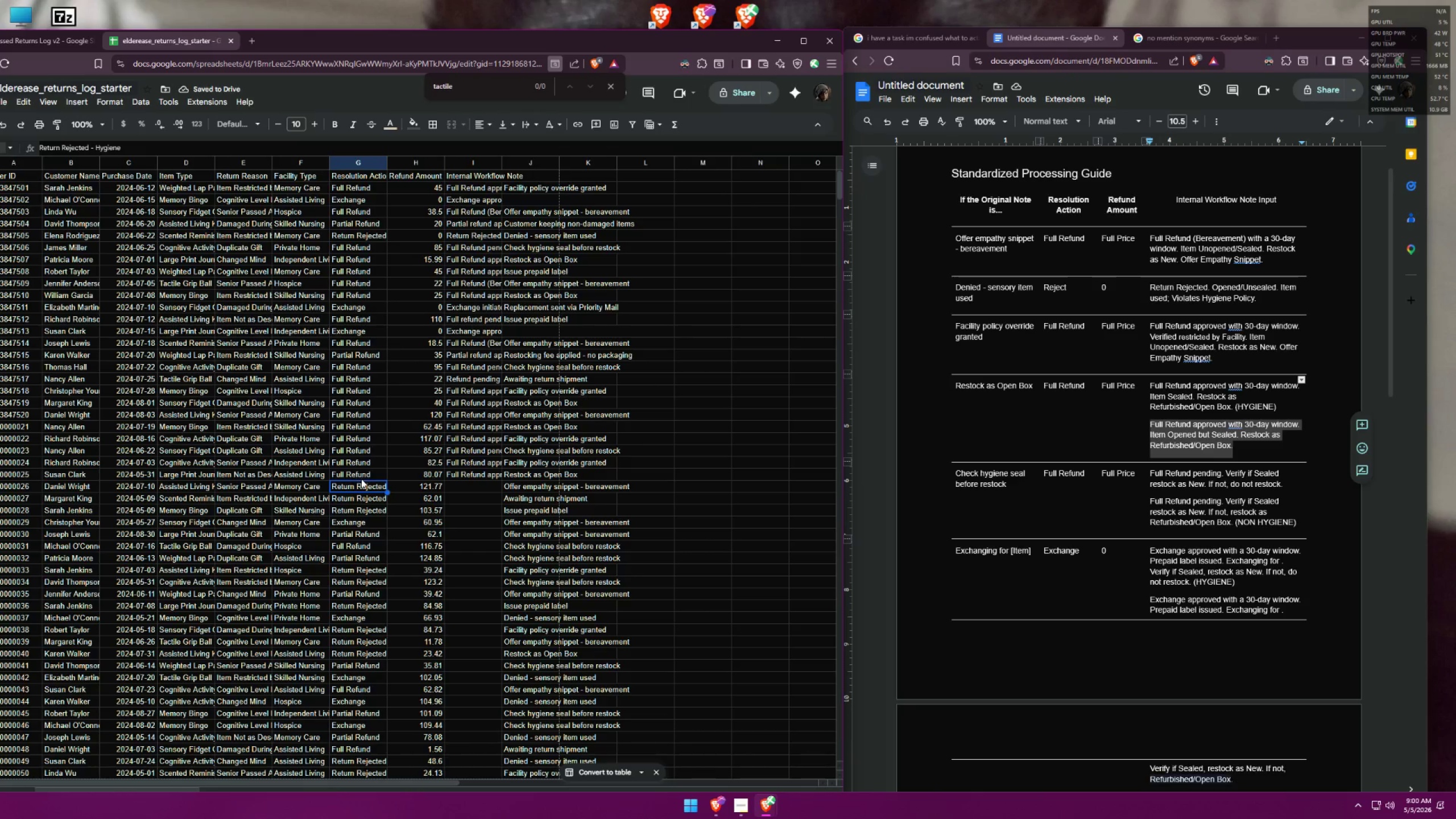 
wait(6.23)
 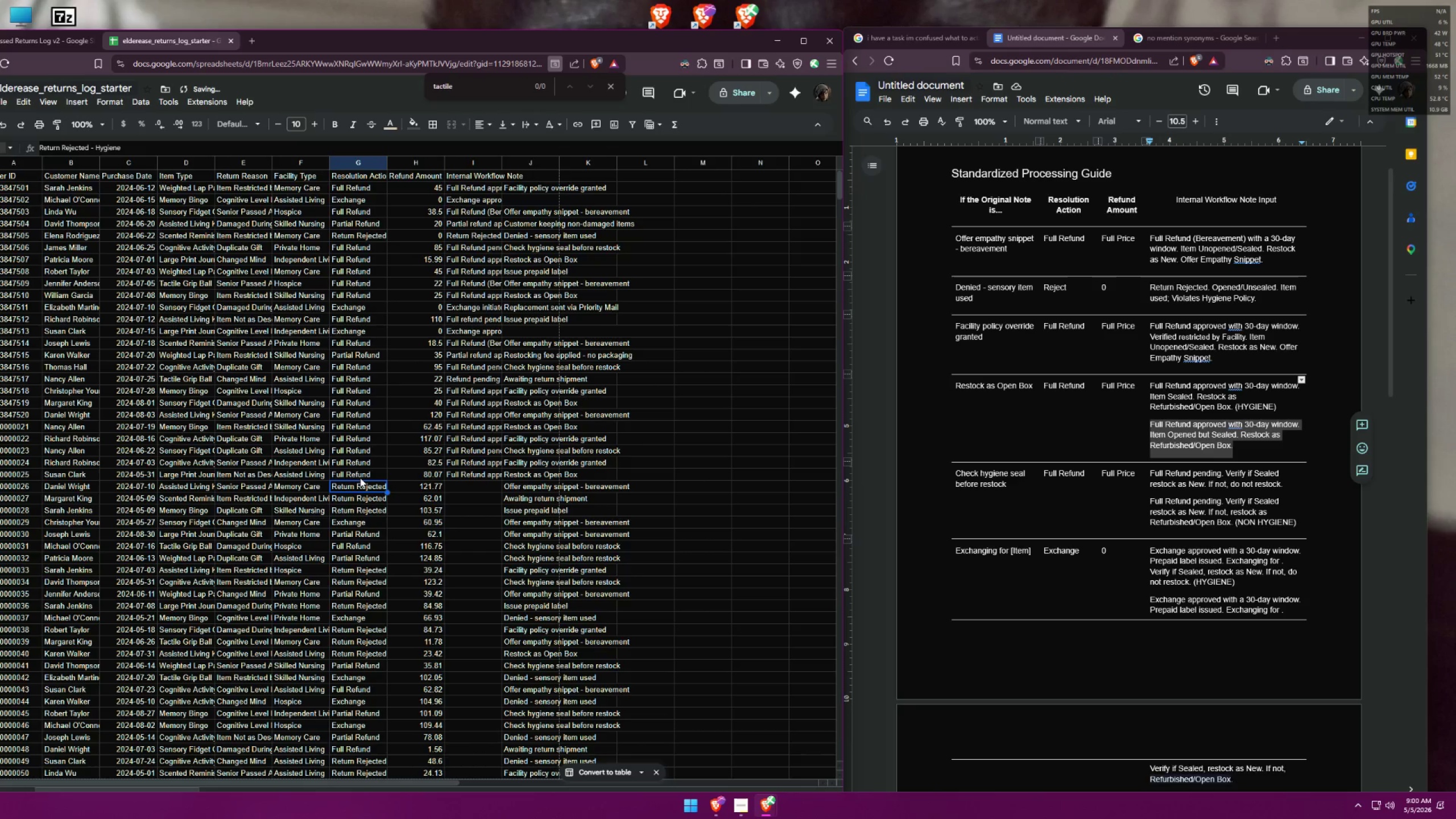 
left_click([464, 482])
 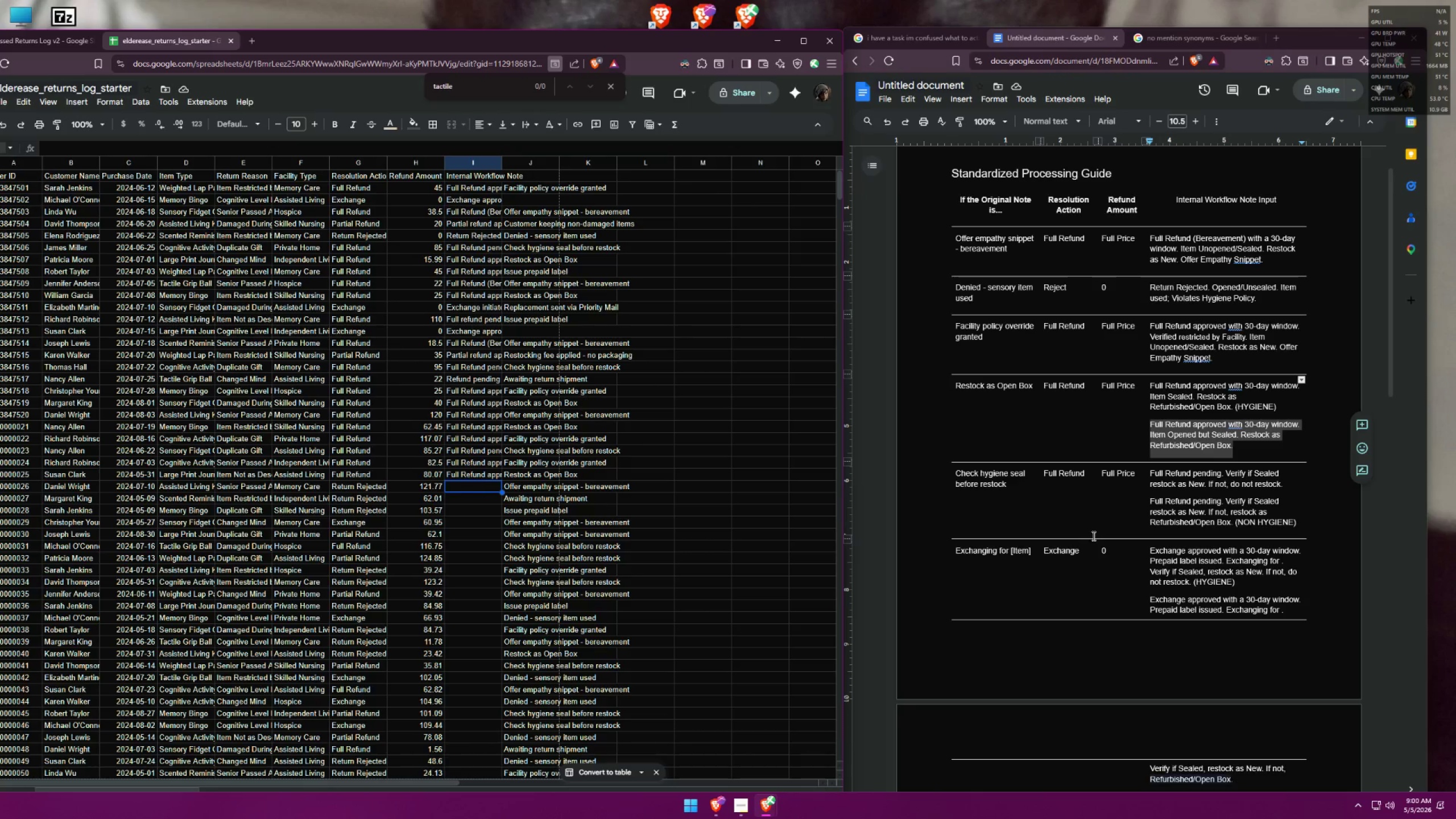 
scroll: coordinate [1104, 476], scroll_direction: down, amount: 10.0
 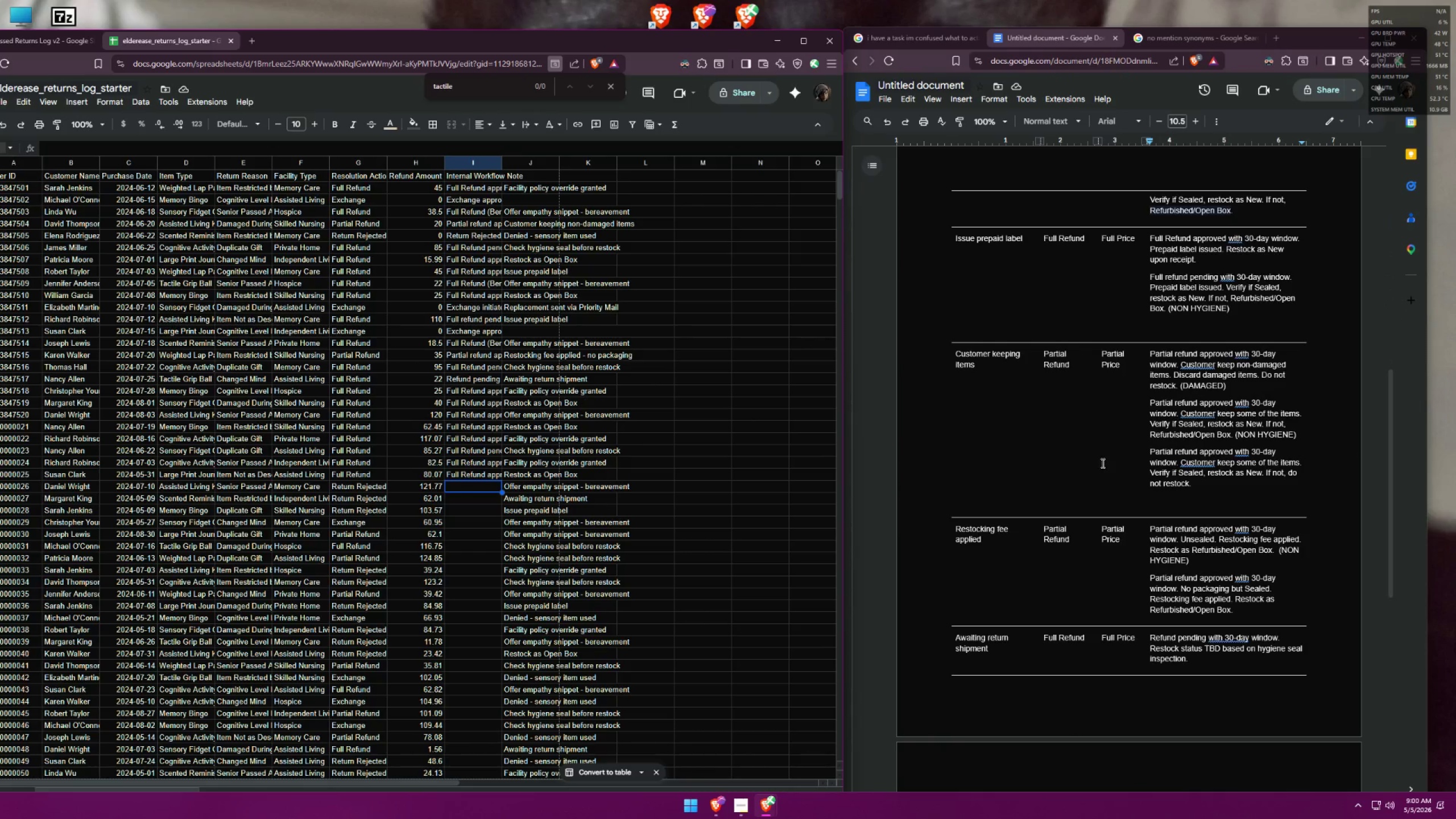 
scroll: coordinate [1104, 456], scroll_direction: up, amount: 10.0
 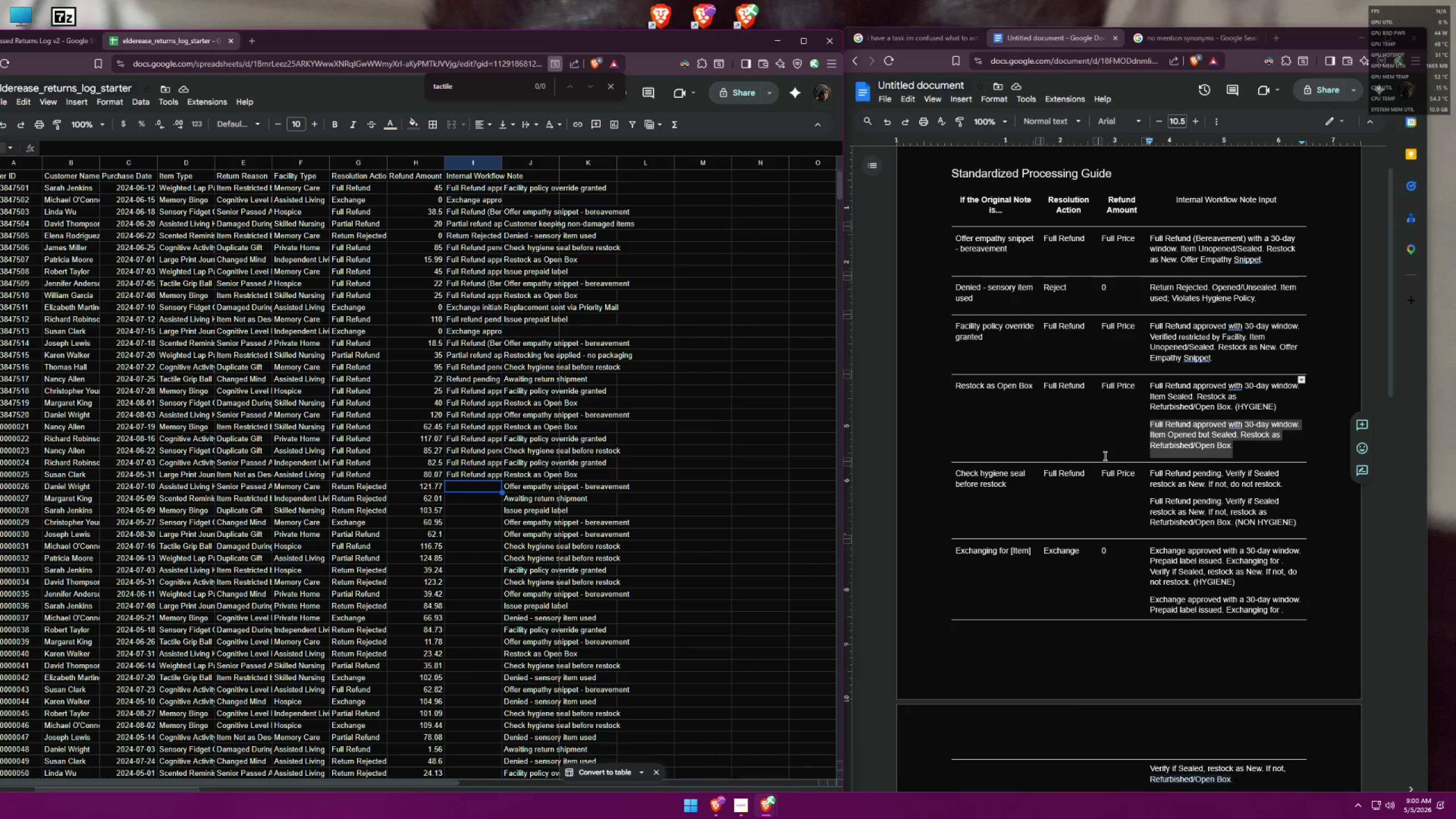 
scroll: coordinate [1107, 450], scroll_direction: down, amount: 12.0
 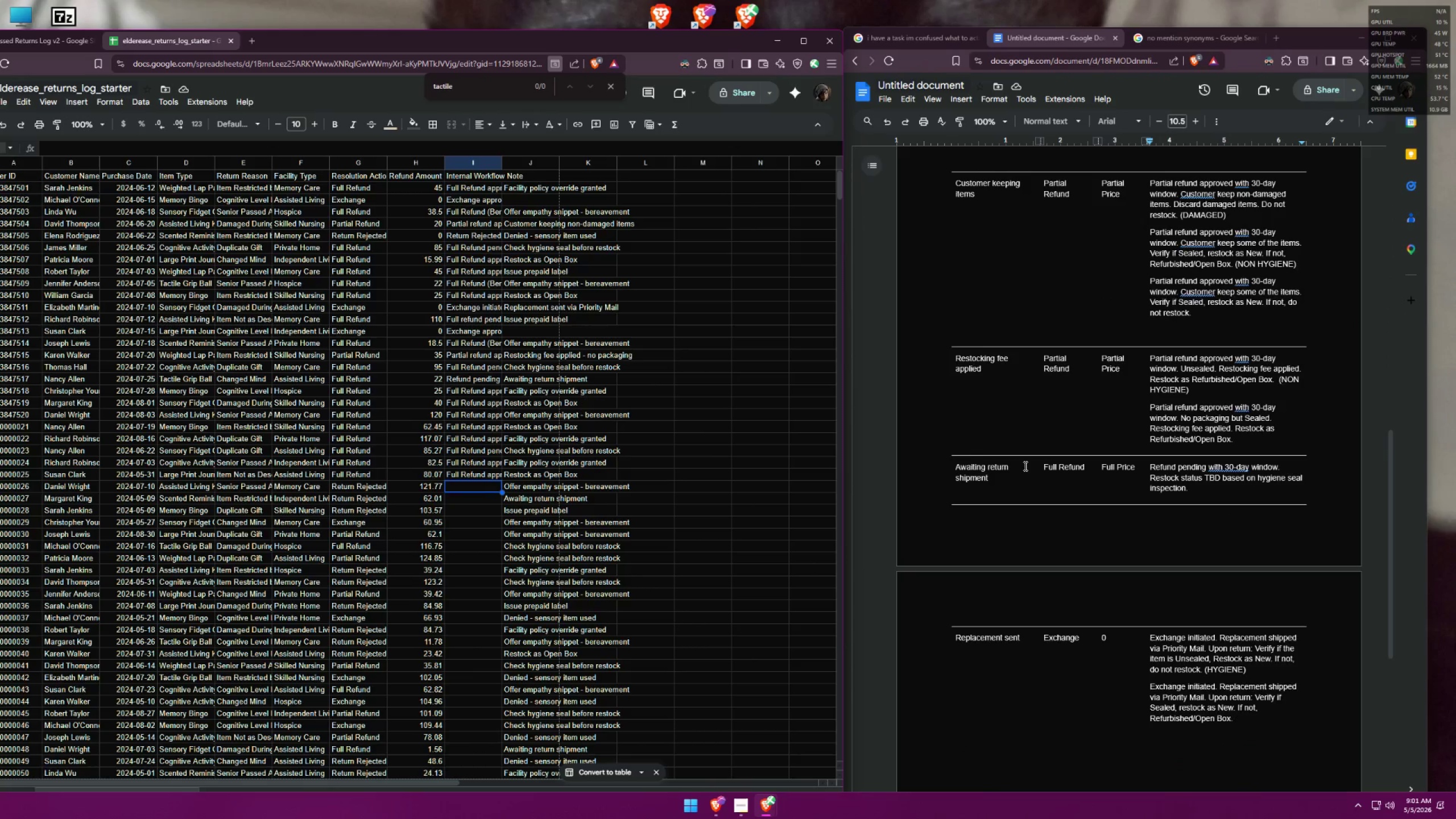 
scroll: coordinate [1015, 493], scroll_direction: up, amount: 15.0
 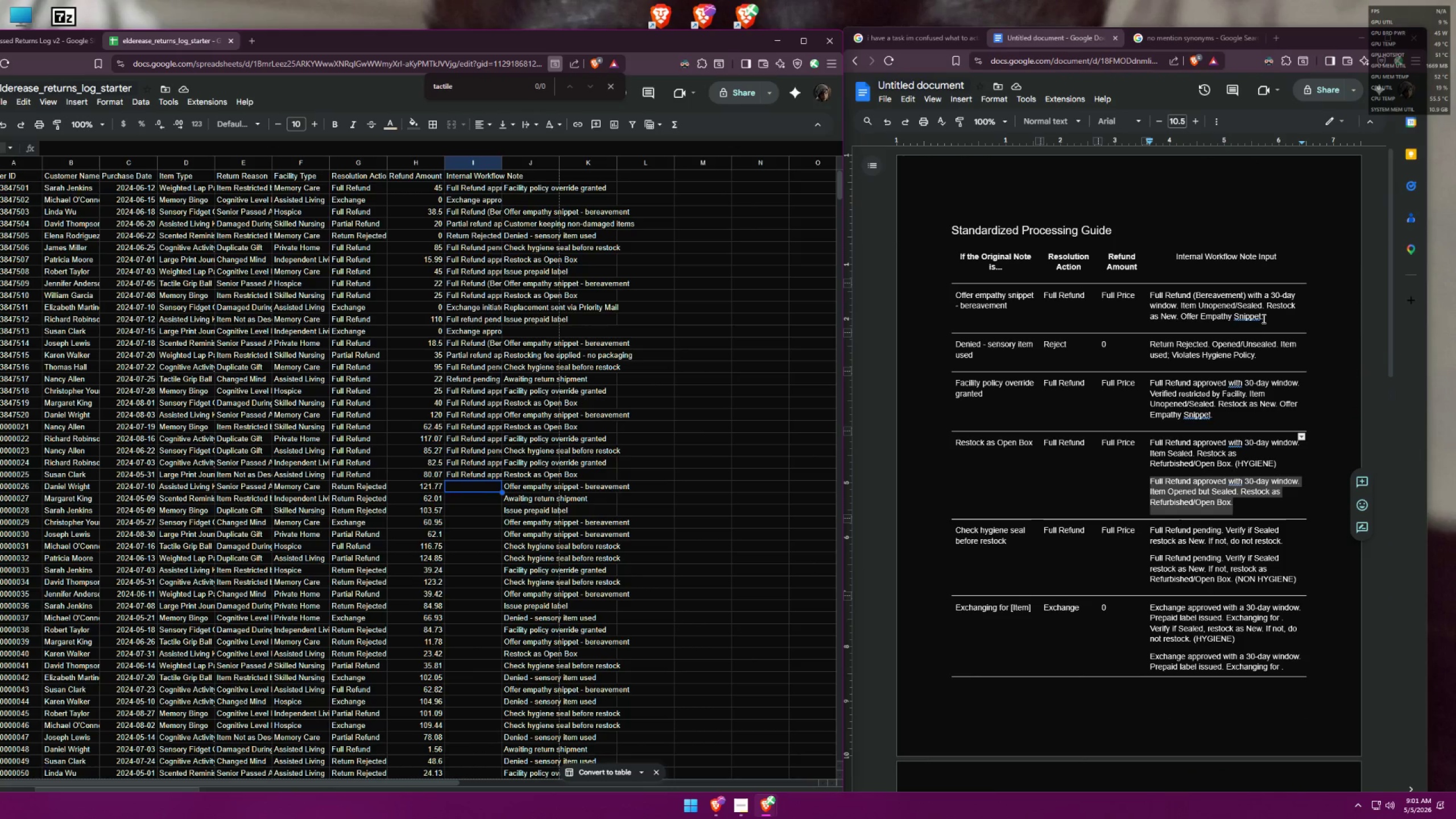 
left_click_drag(start_coordinate=[1263, 316], to_coordinate=[1152, 295])
 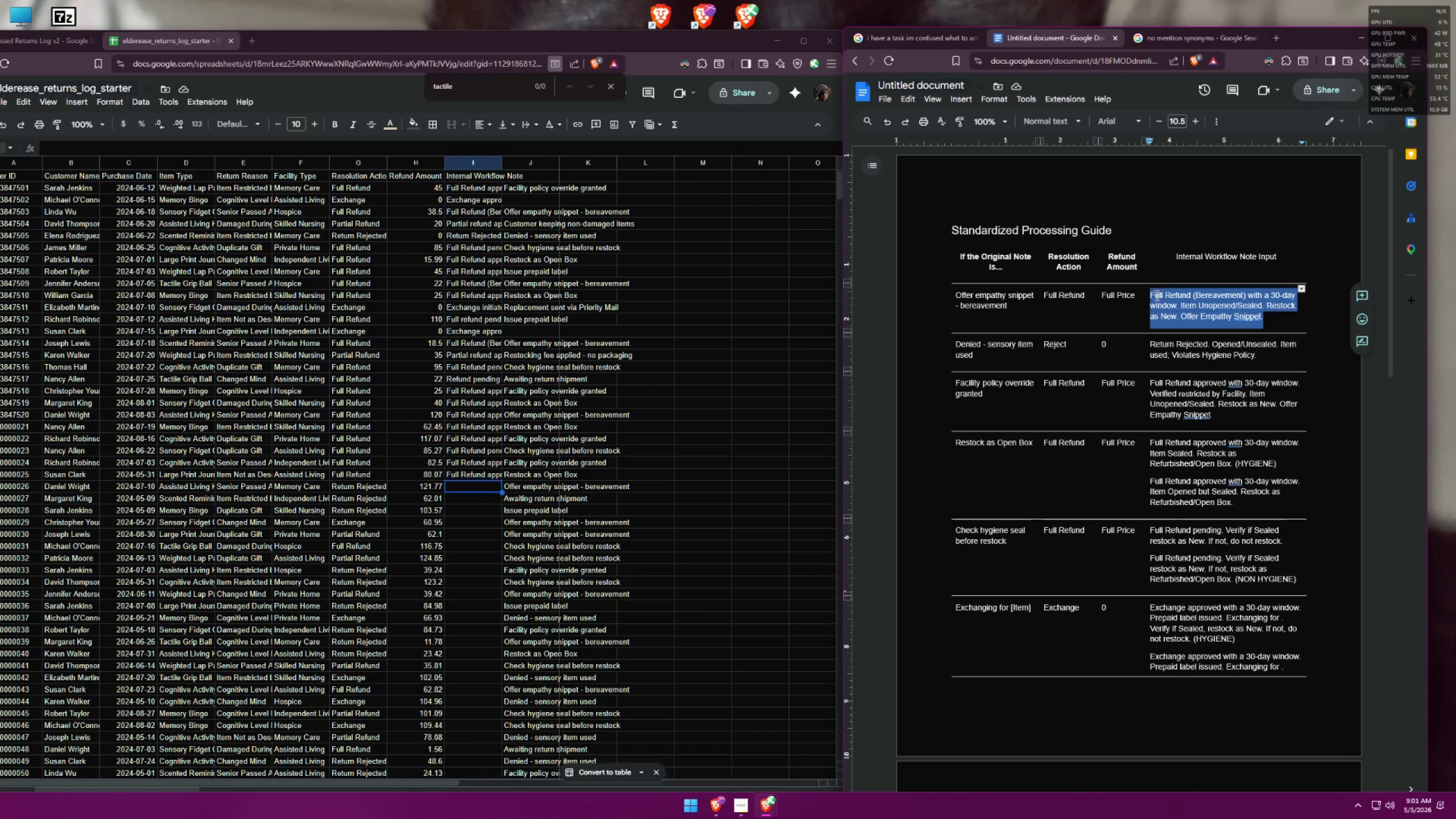 
key(Control+ControlLeft)
 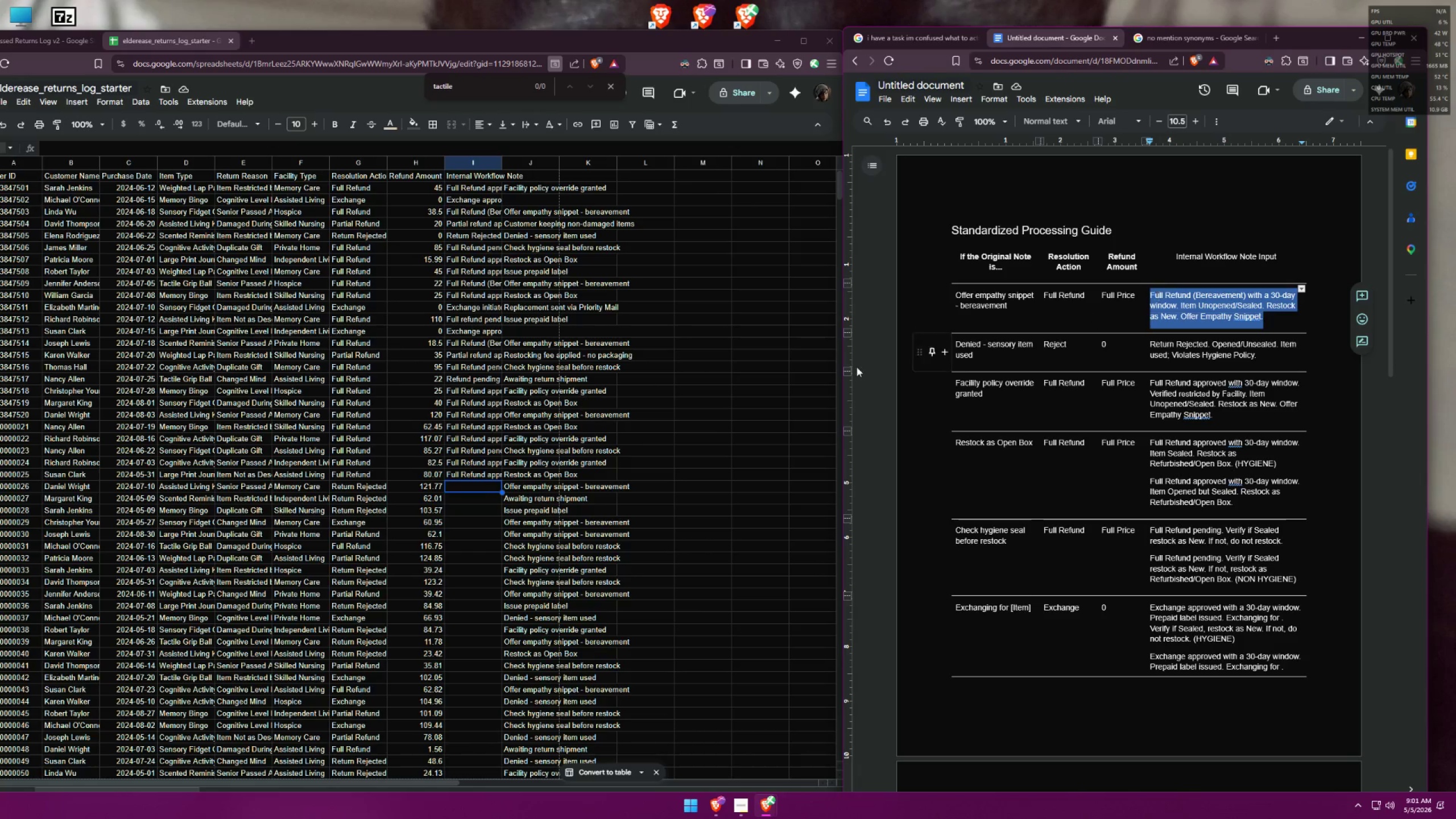 
key(Control+C)
 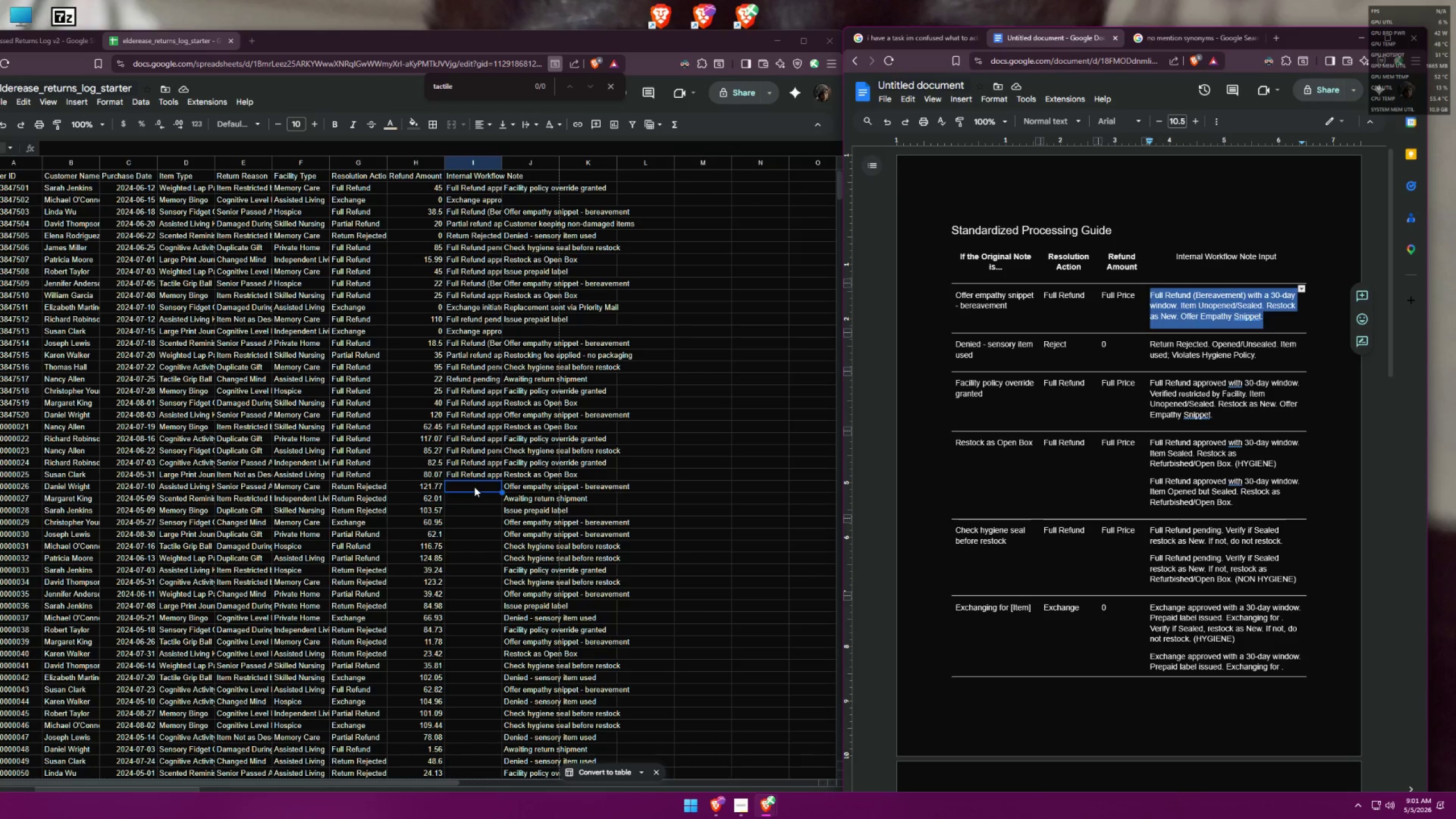 
double_click([474, 487])
 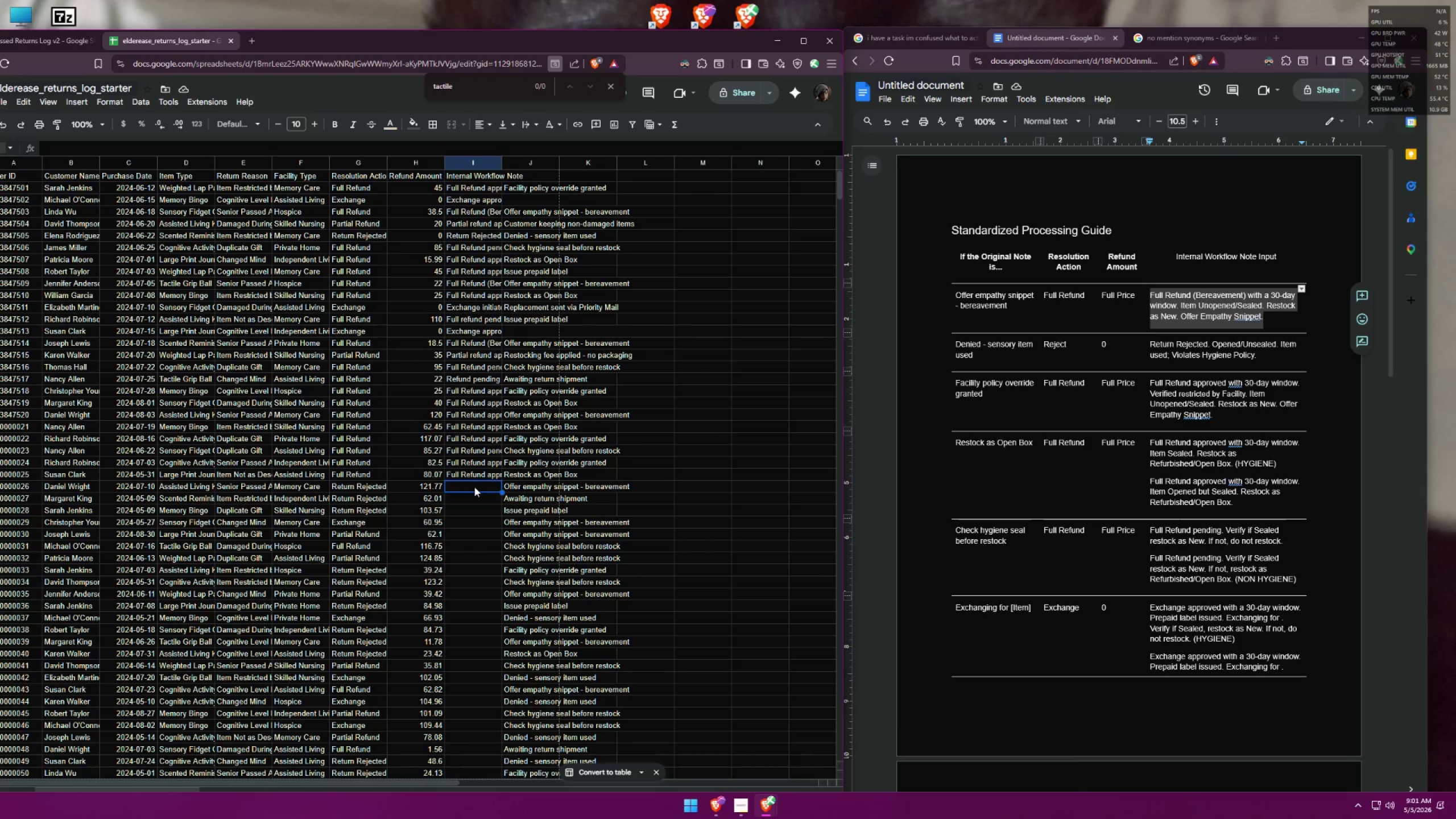 
key(Control+ControlLeft)
 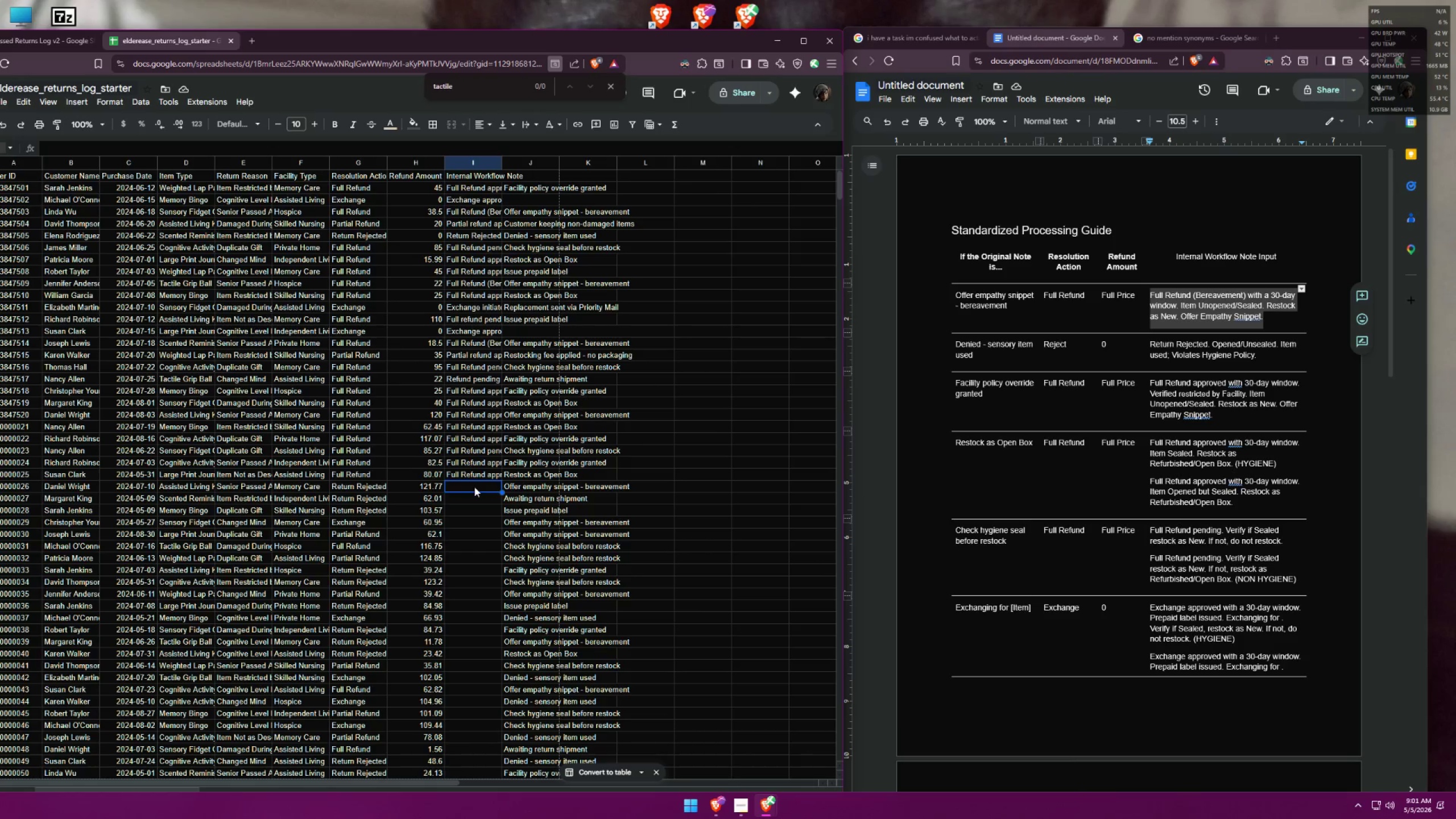 
key(Control+V)
 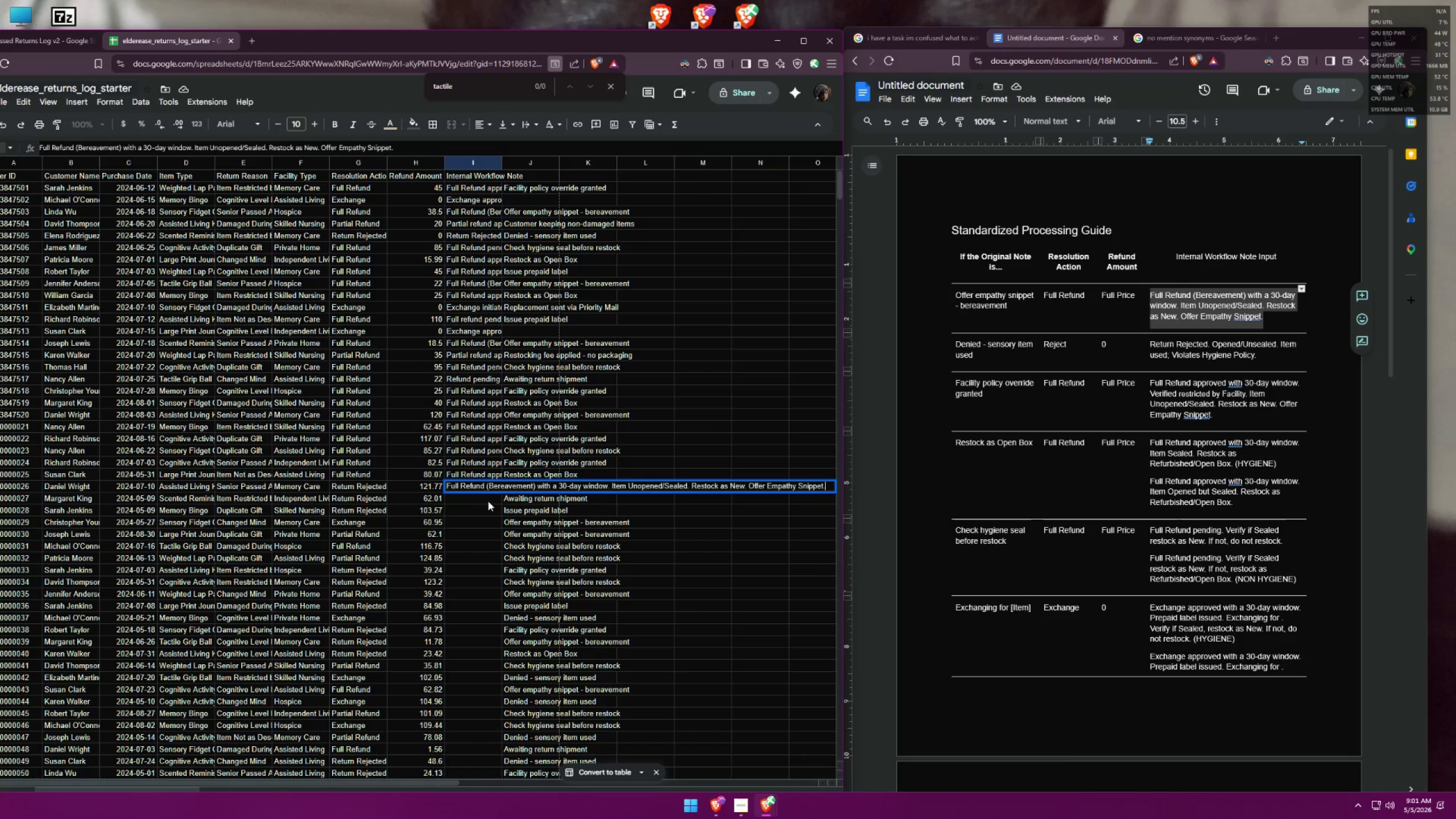 
left_click([479, 499])
 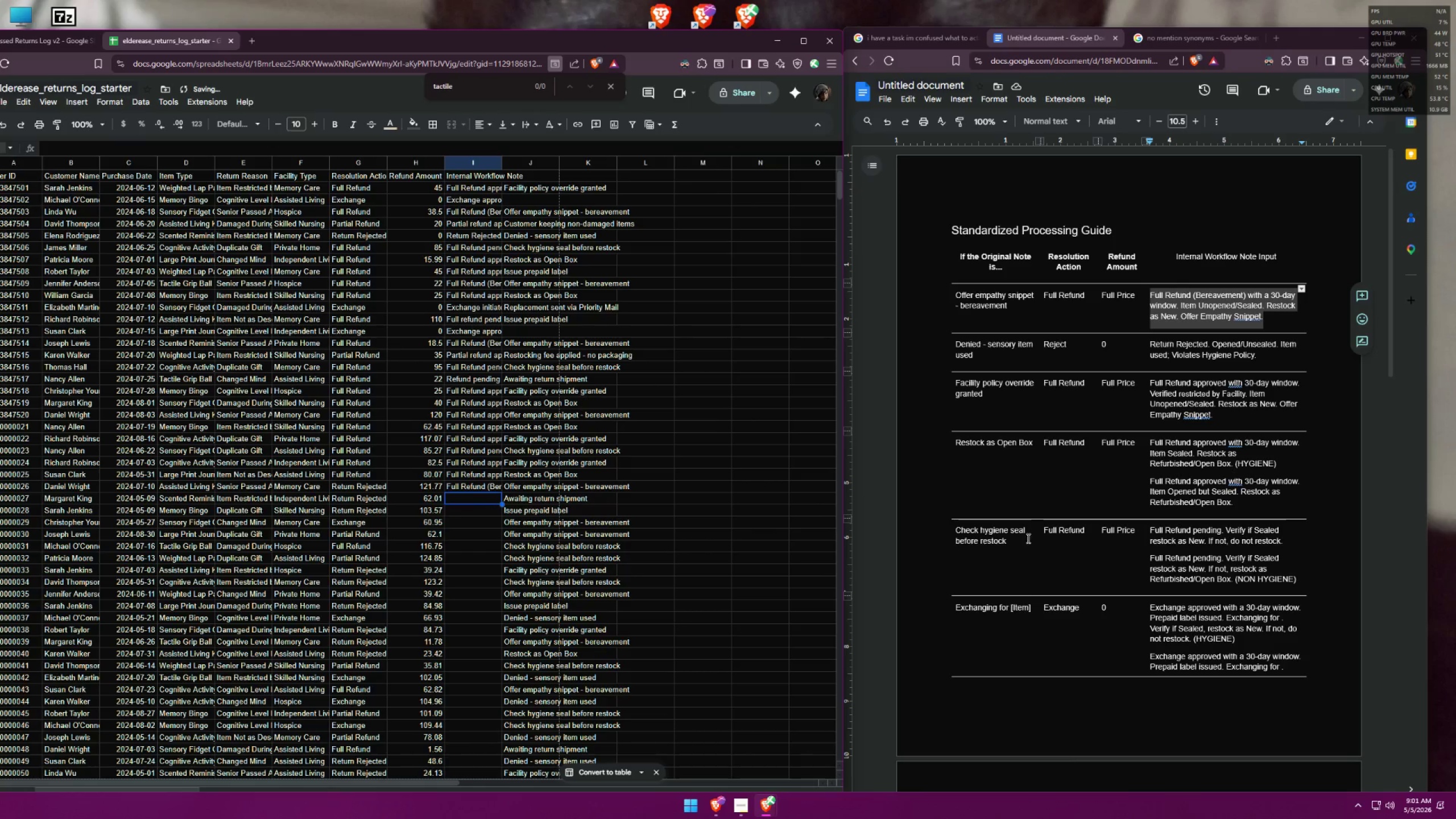 
scroll: coordinate [1049, 506], scroll_direction: down, amount: 11.0
 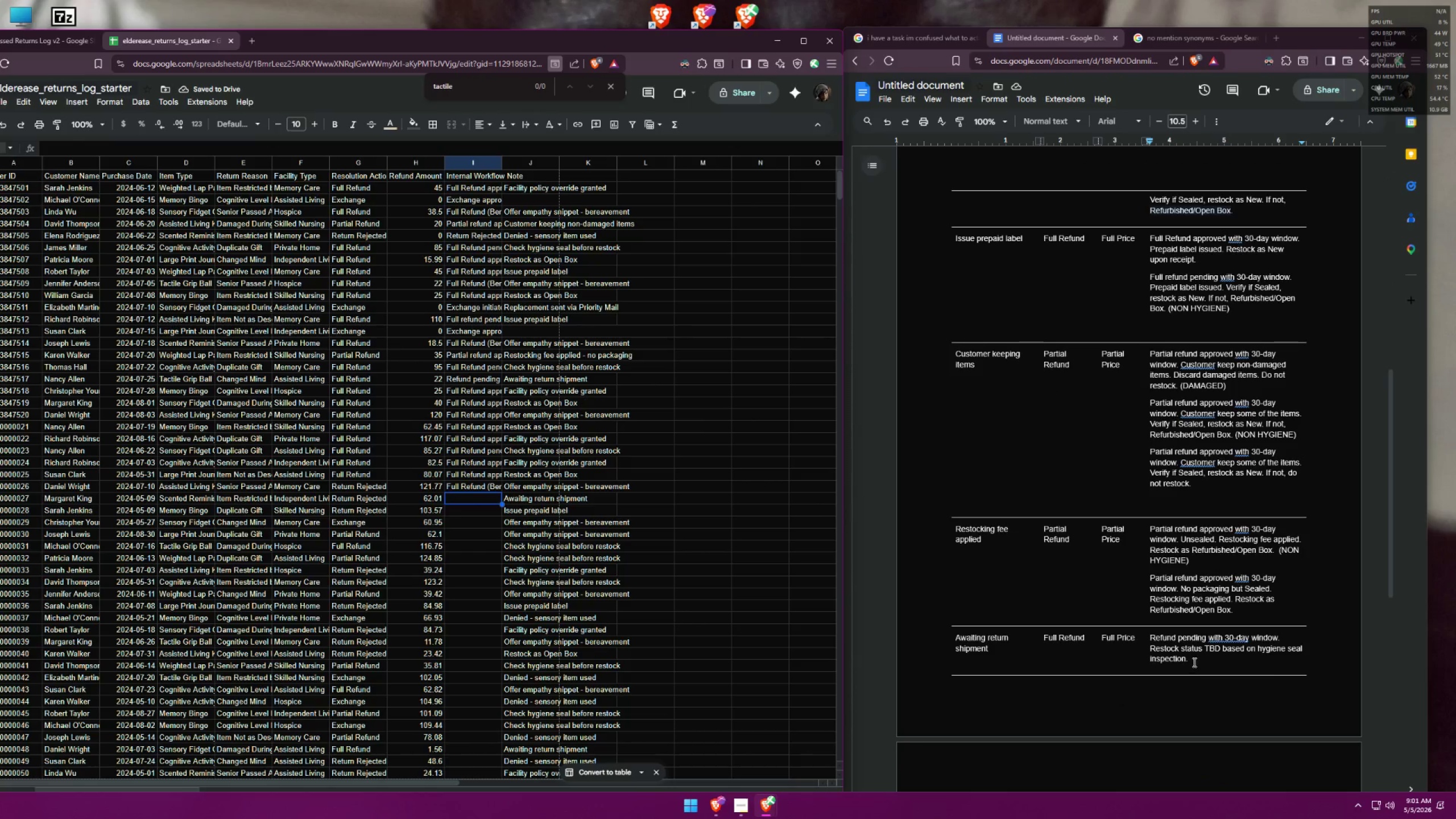 
left_click_drag(start_coordinate=[1189, 661], to_coordinate=[1150, 638])
 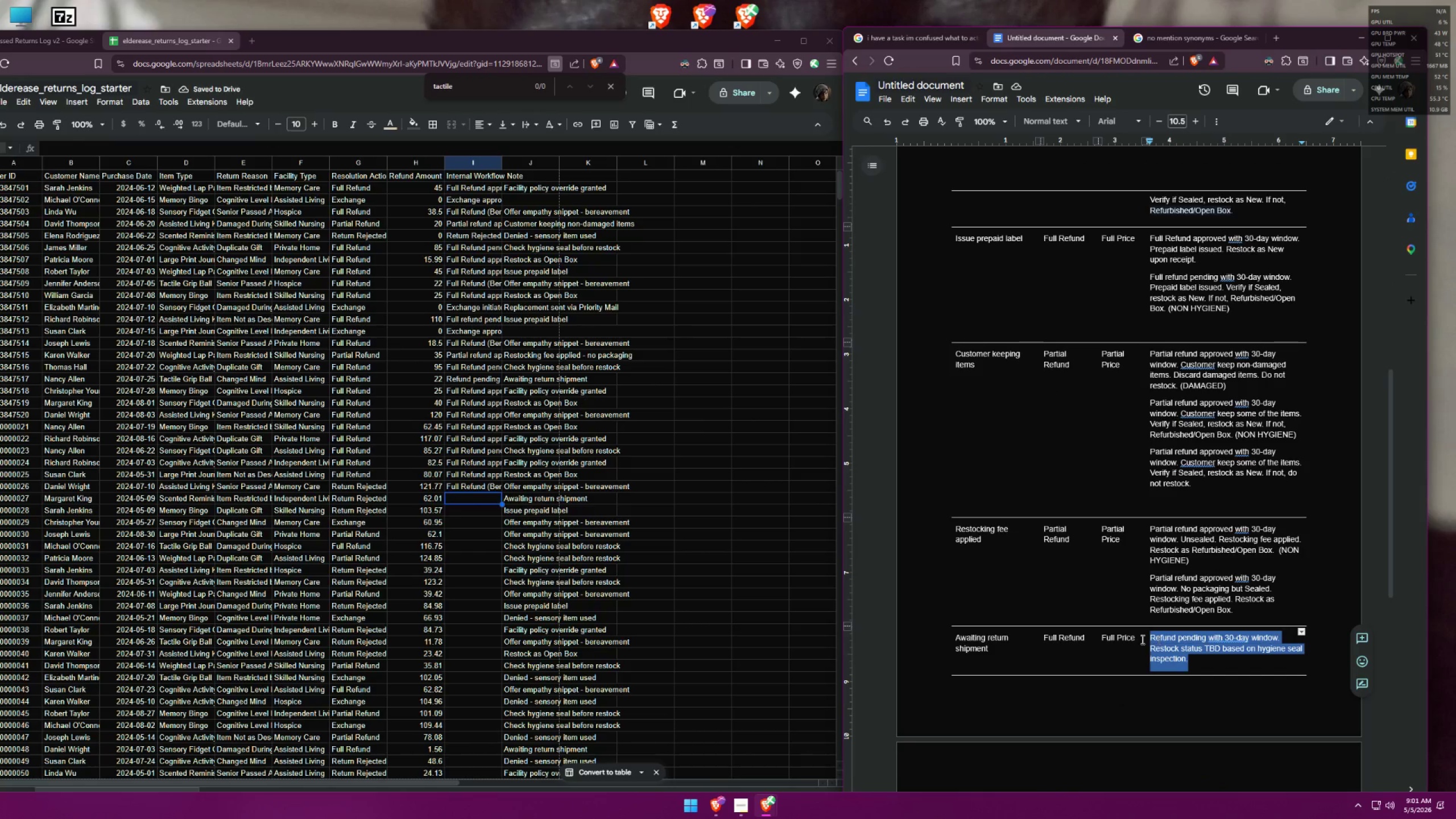 
key(Control+C)
 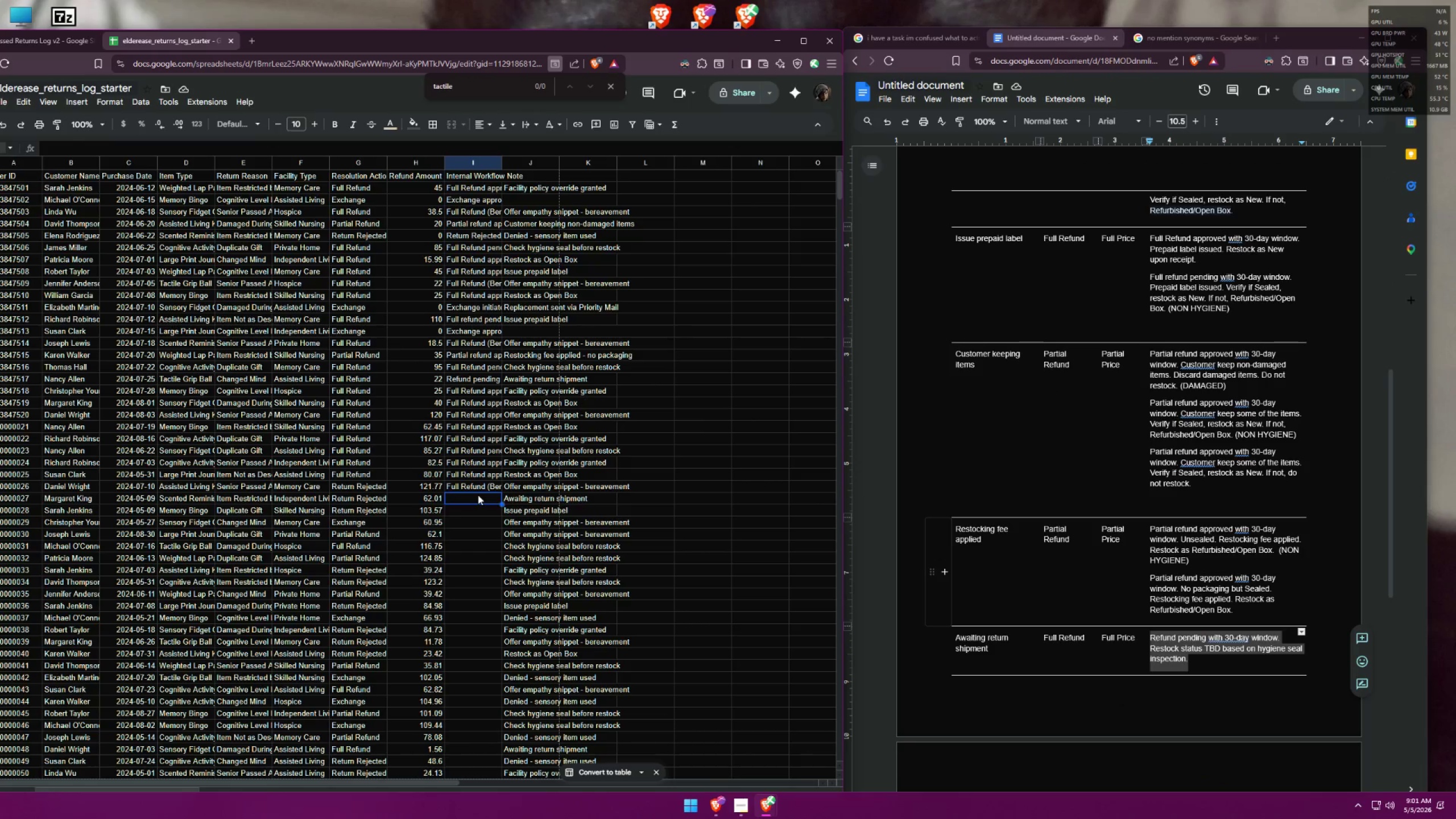 
double_click([471, 496])
 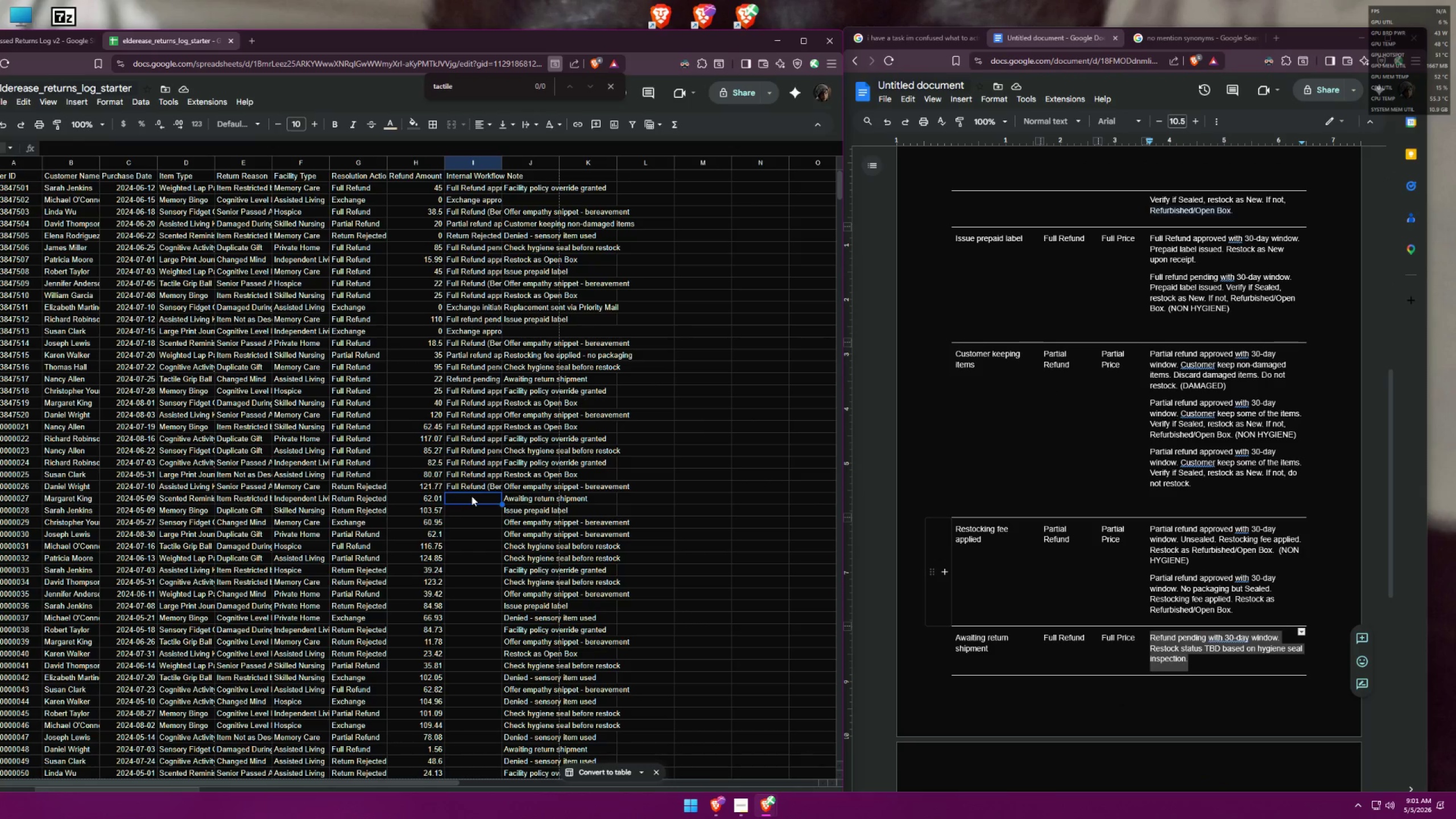 
triple_click([471, 496])
 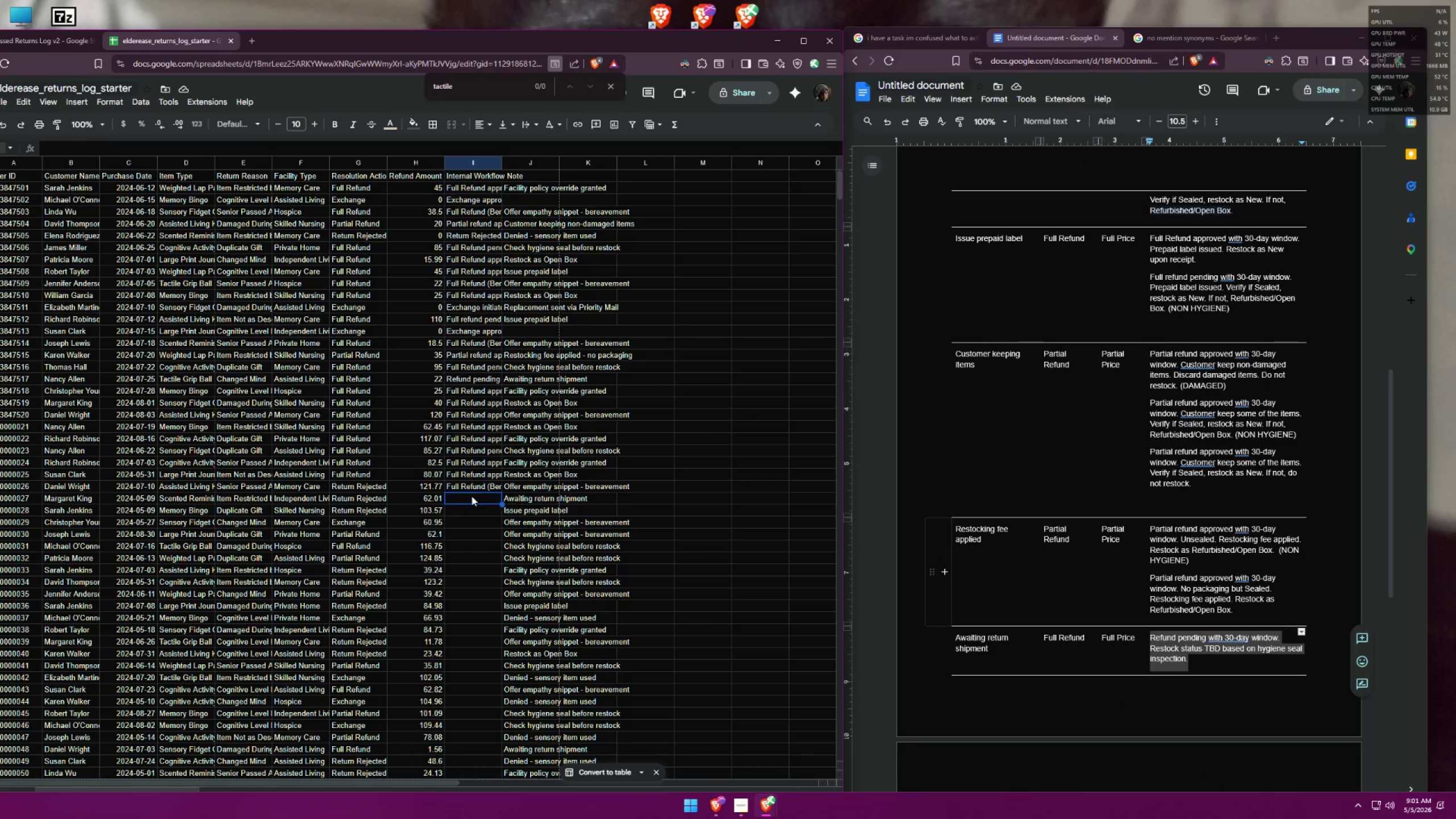 
key(Control+ControlLeft)
 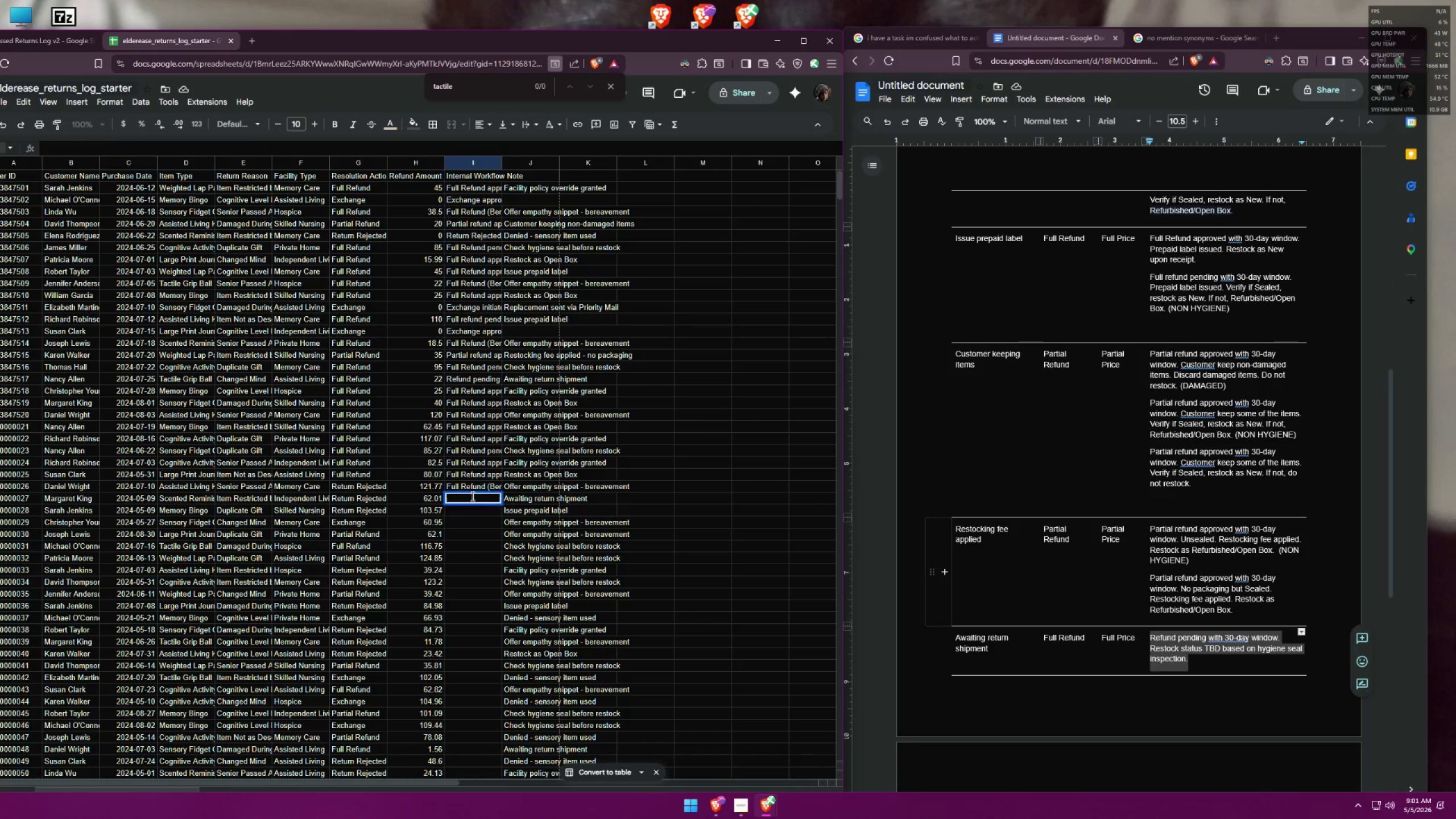 
key(Control+V)
 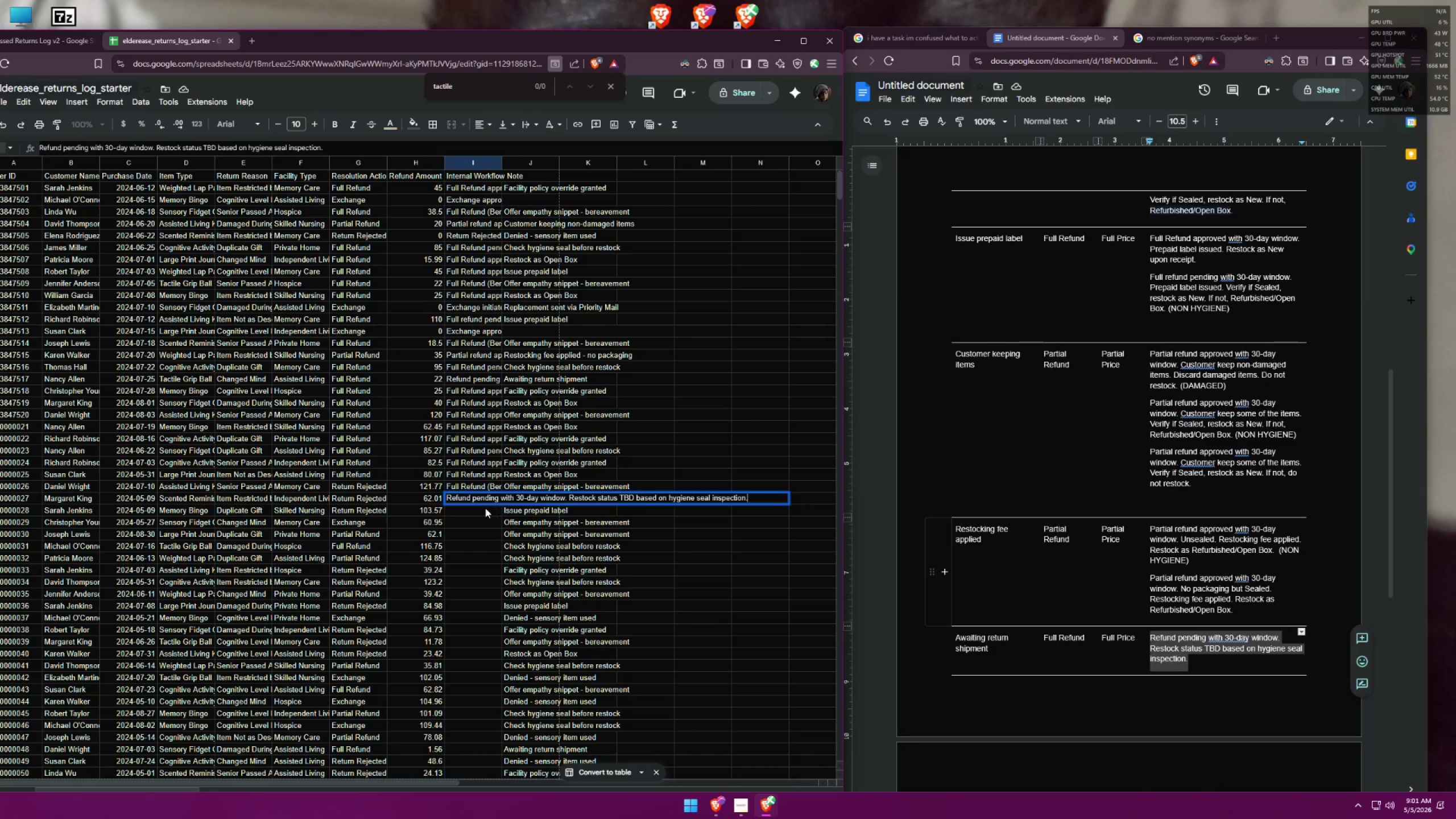 
left_click([473, 510])
 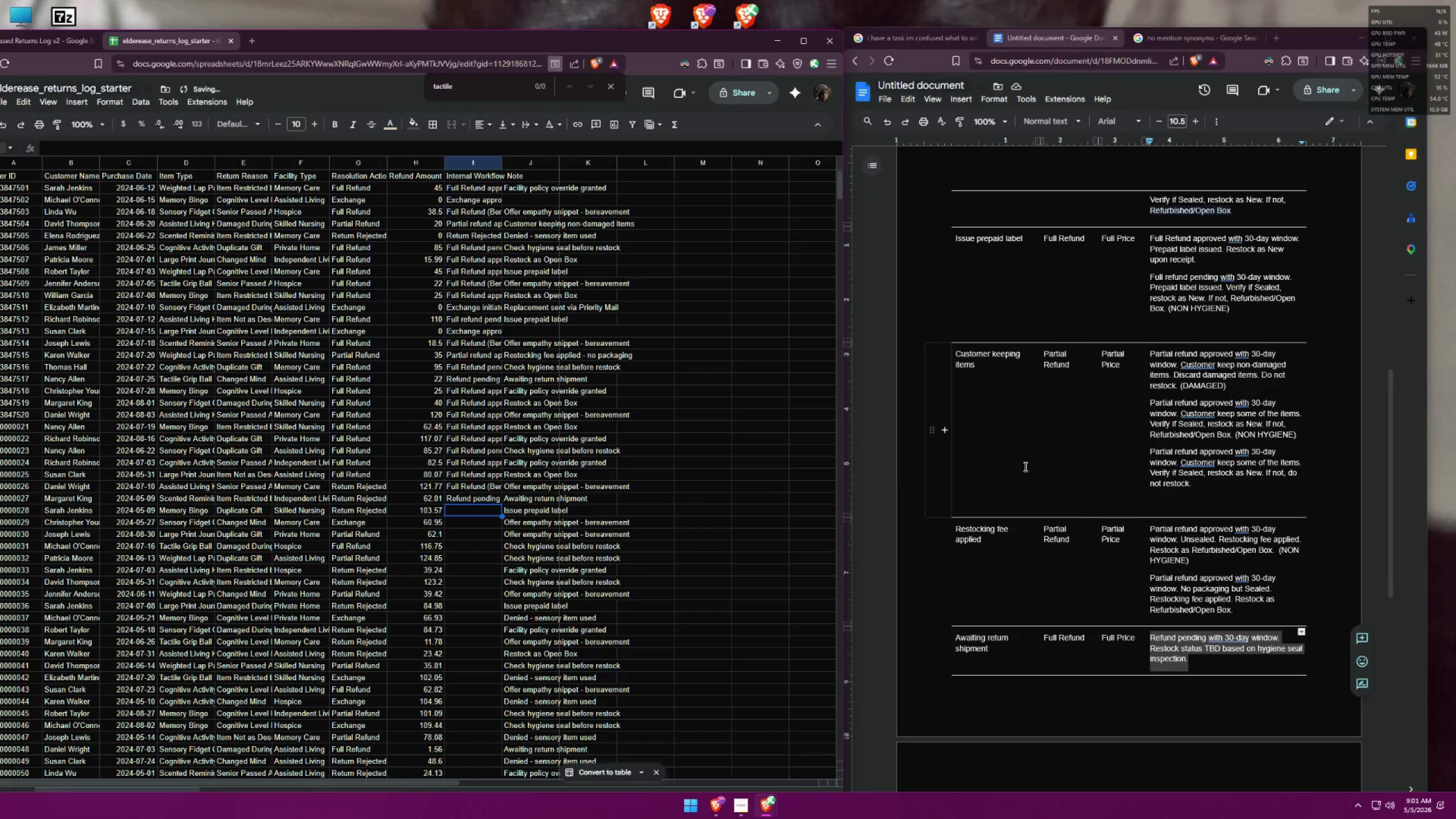 
scroll: coordinate [1027, 437], scroll_direction: up, amount: 9.0
 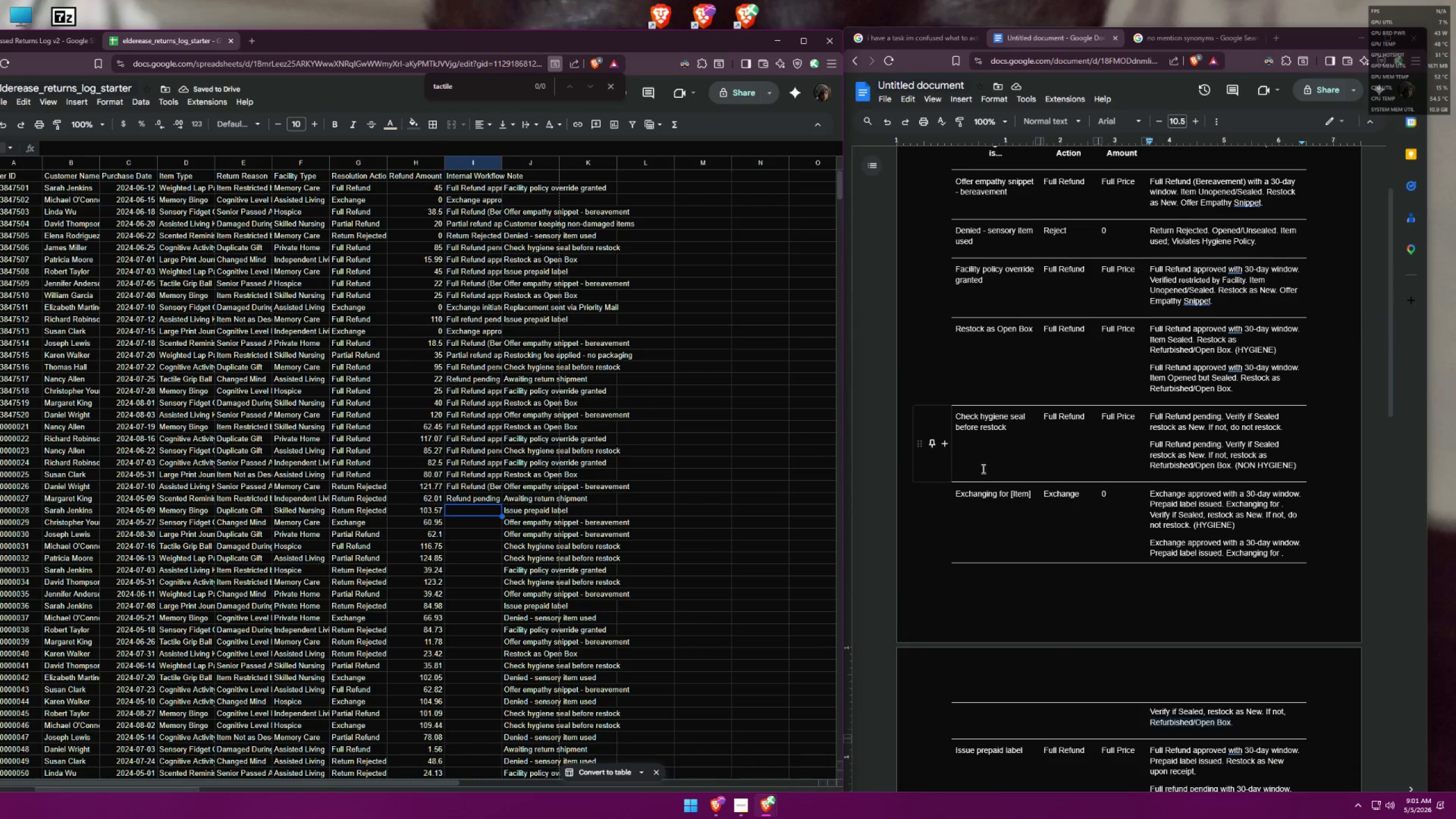 
scroll: coordinate [991, 466], scroll_direction: down, amount: 5.0
 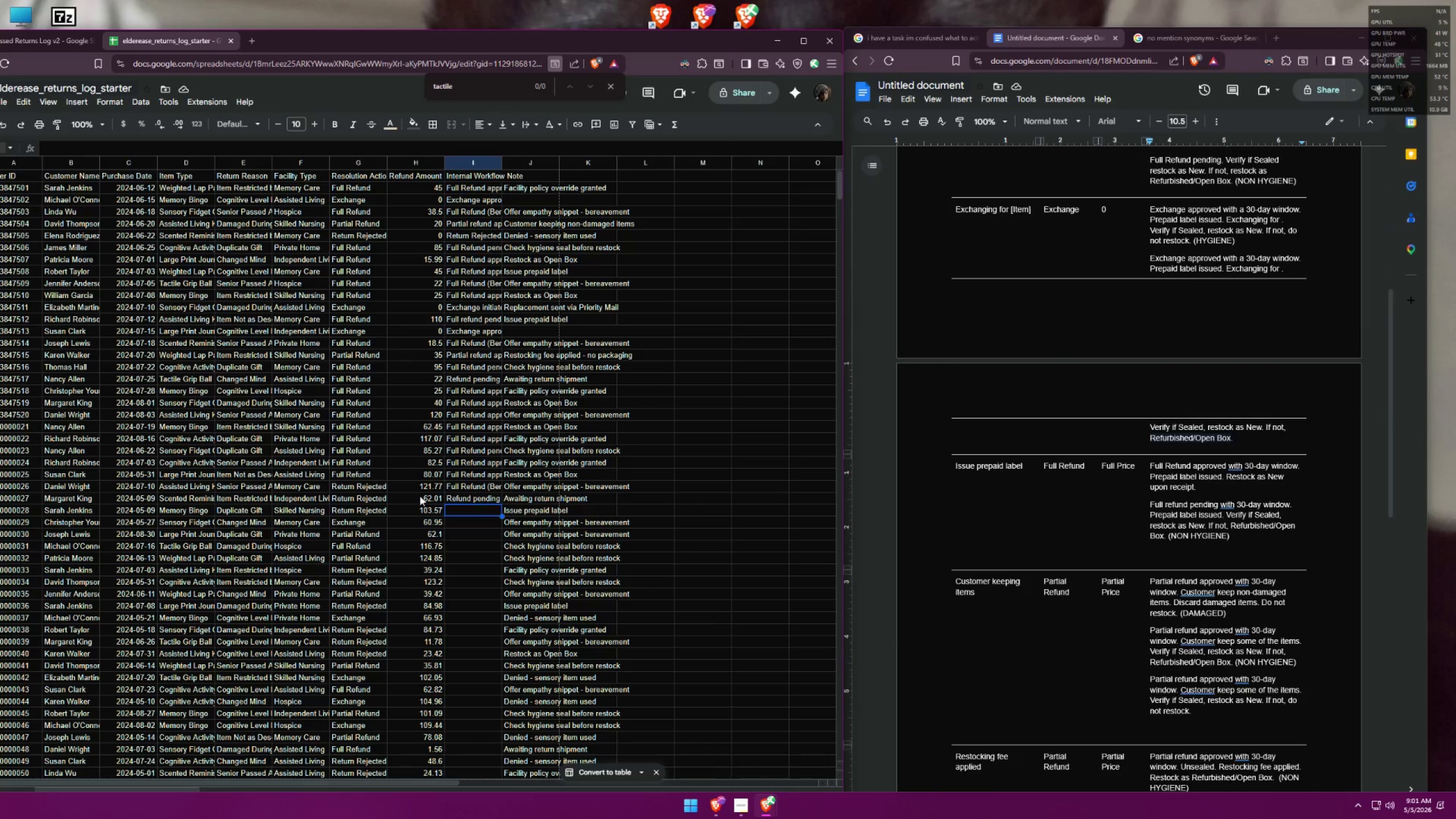 
wait(7.38)
 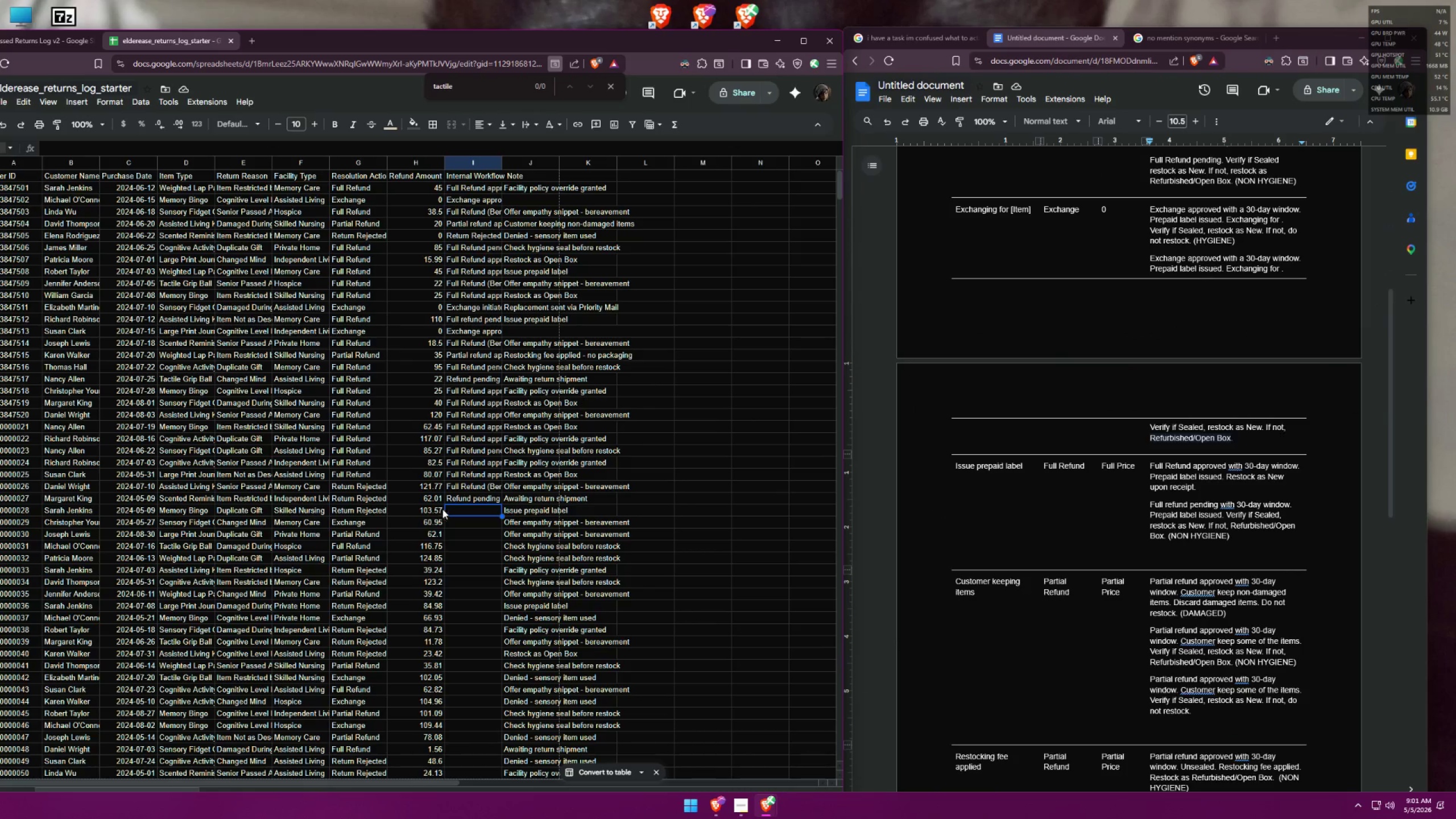 
scroll: coordinate [1016, 507], scroll_direction: down, amount: 5.0
 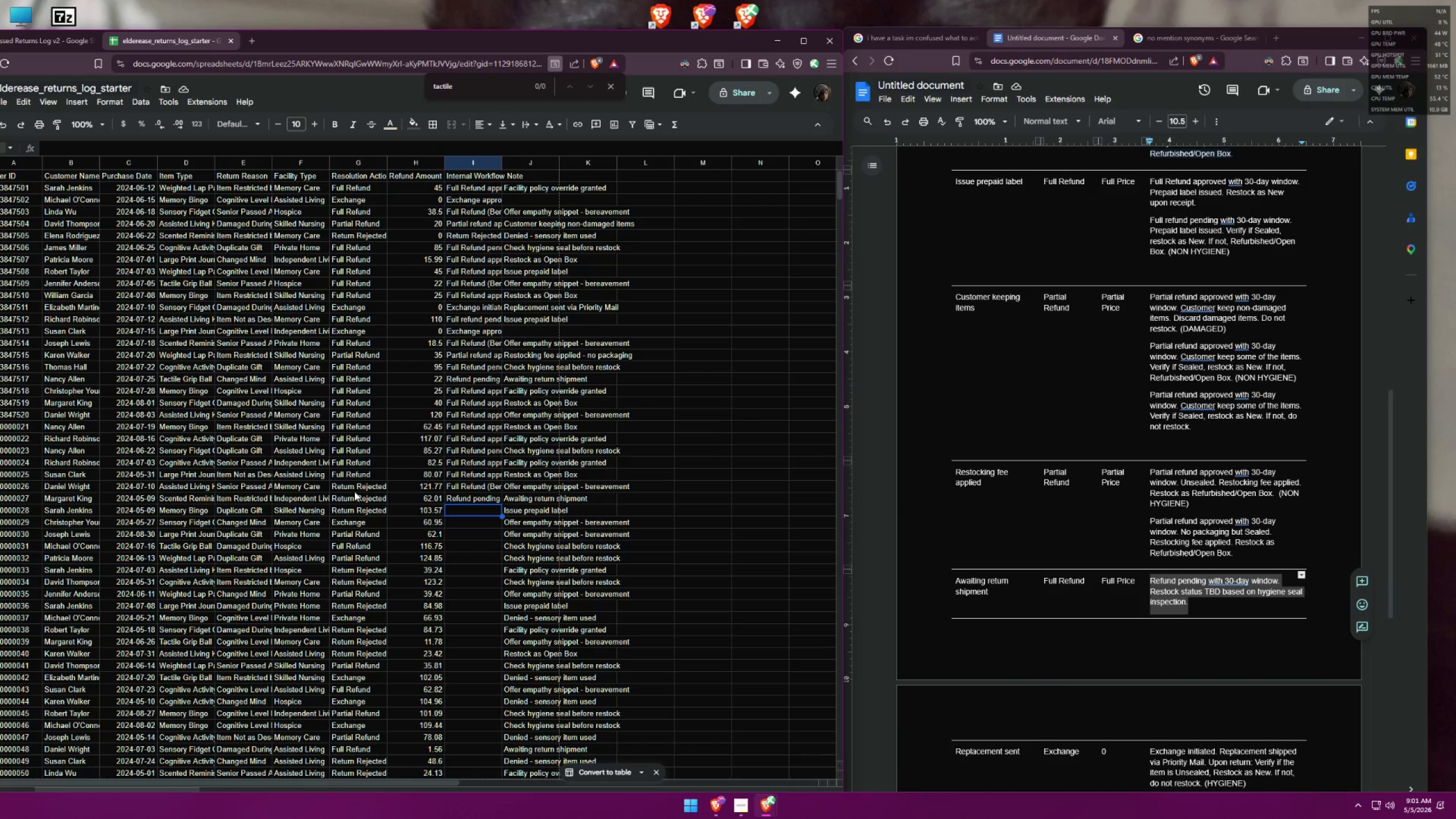 
double_click([354, 489])
 